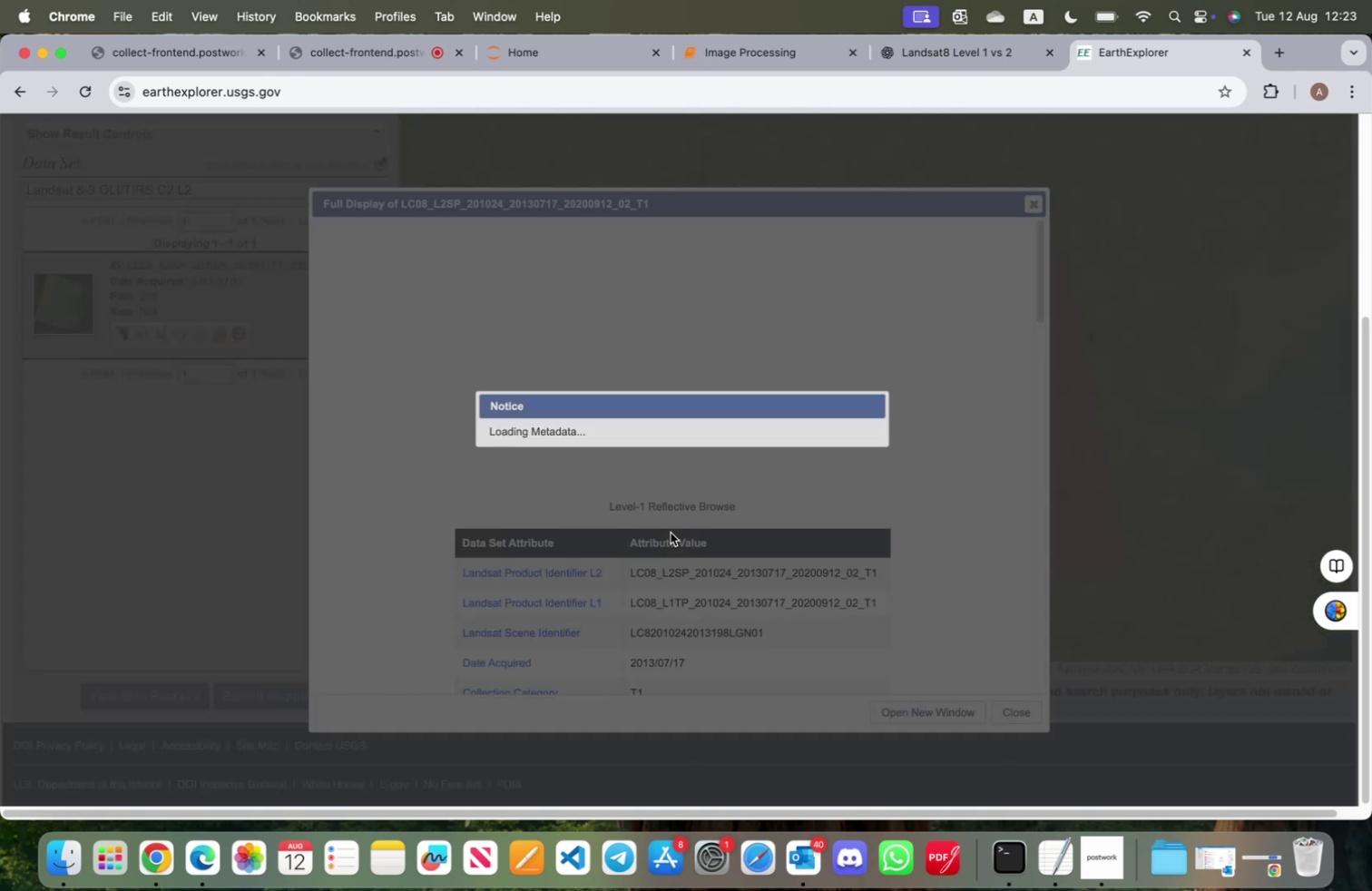 
scroll: coordinate [674, 567], scroll_direction: down, amount: 18.0
 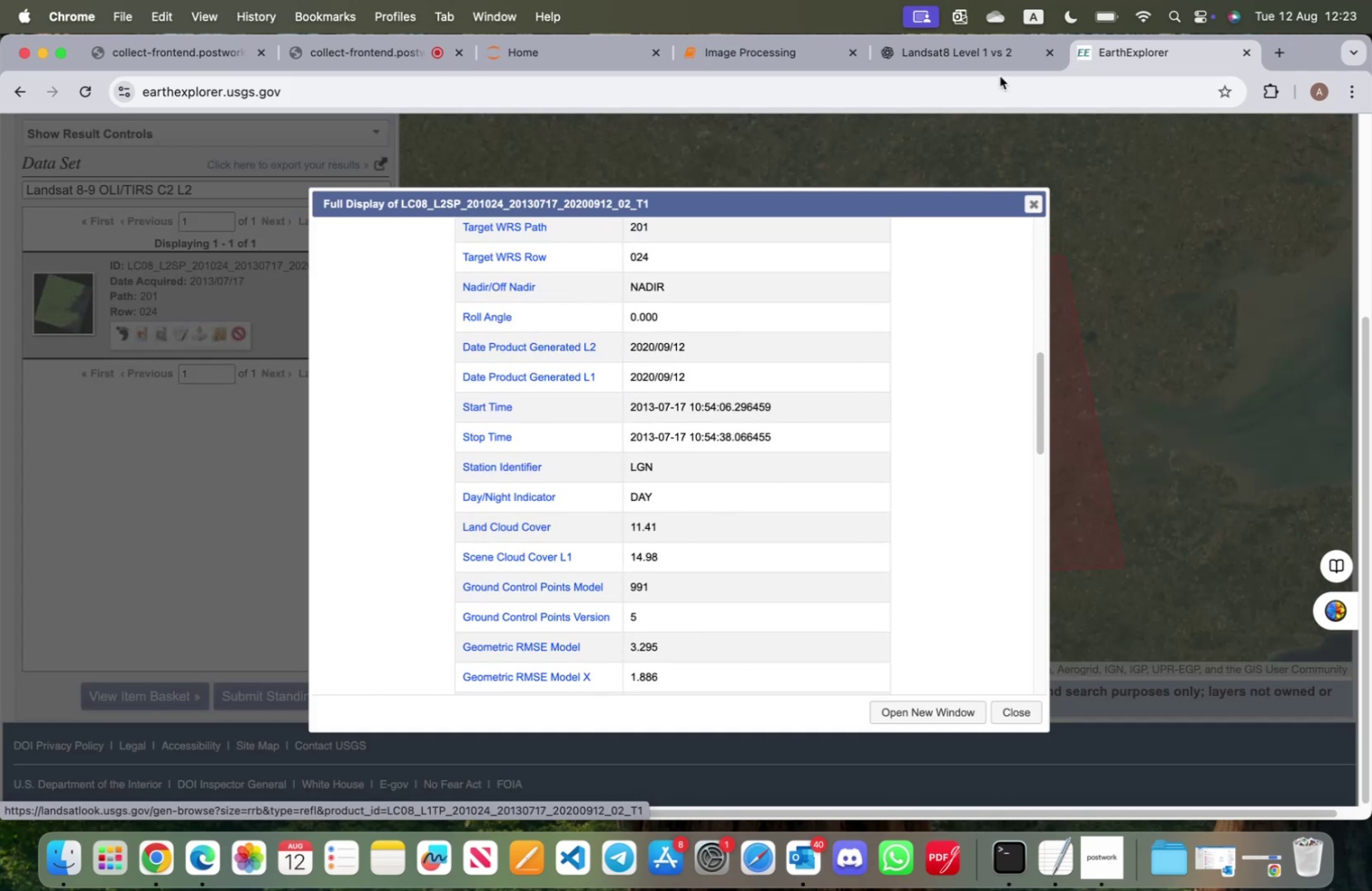 
left_click([985, 64])
 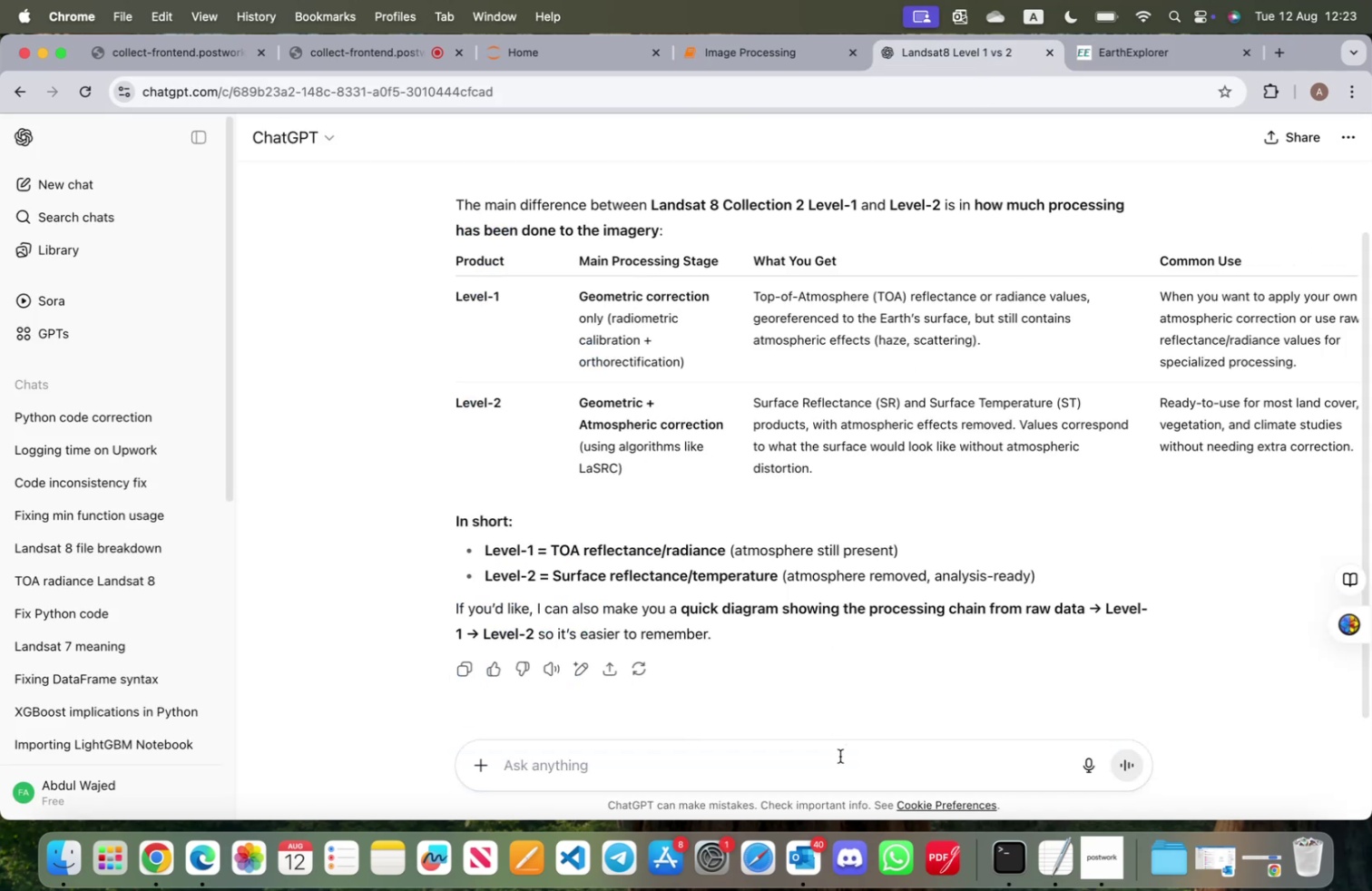 
left_click([840, 755])
 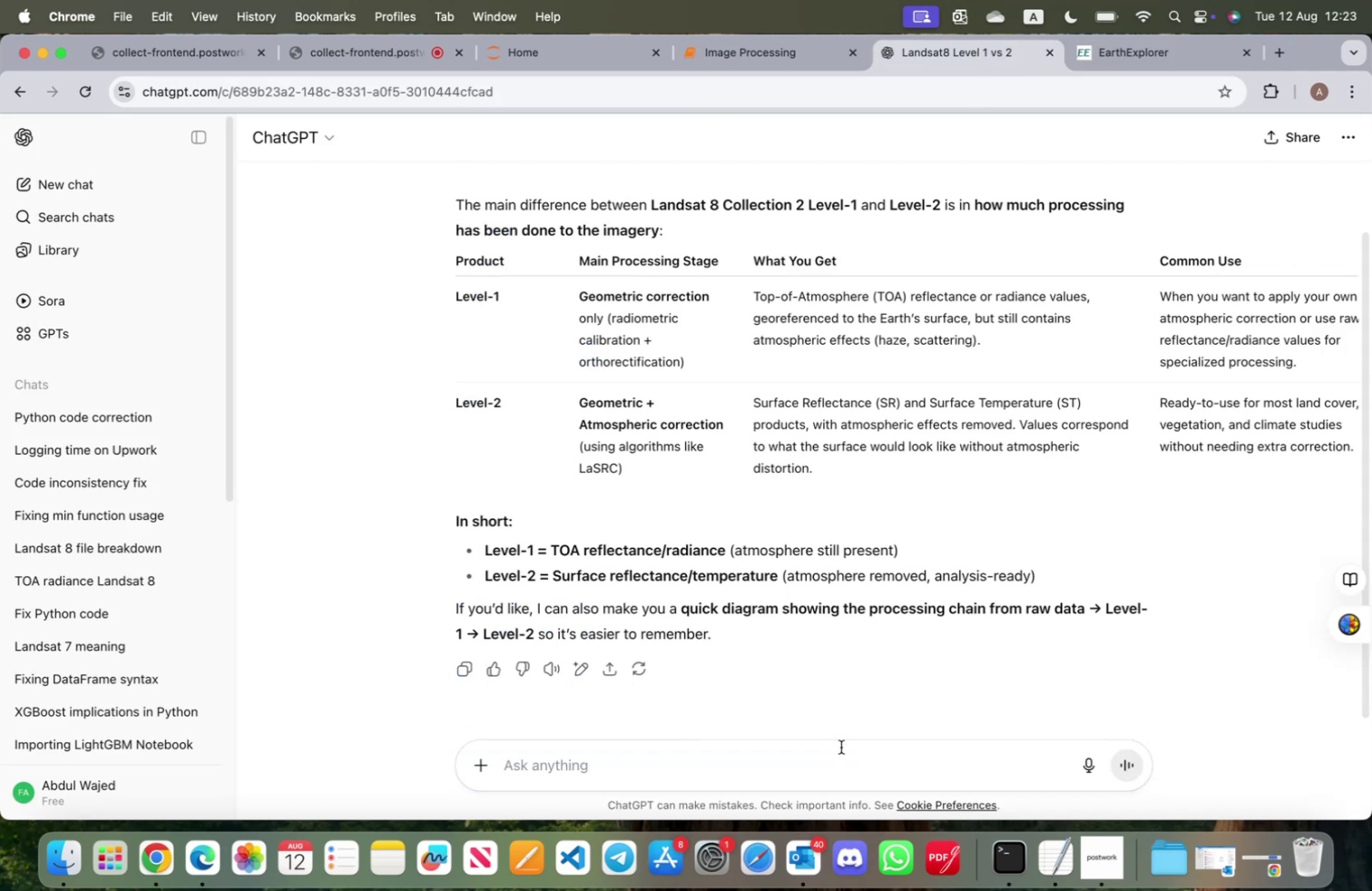 
type(is 15% cloud o)
key(Backspace)
type(vo)
key(Backspace)
key(Backspace)
type(cover okay if use the image for land surface tempu)
key(Backspace)
type(eratre)
key(Backspace)
key(Backspace)
type(ure)
 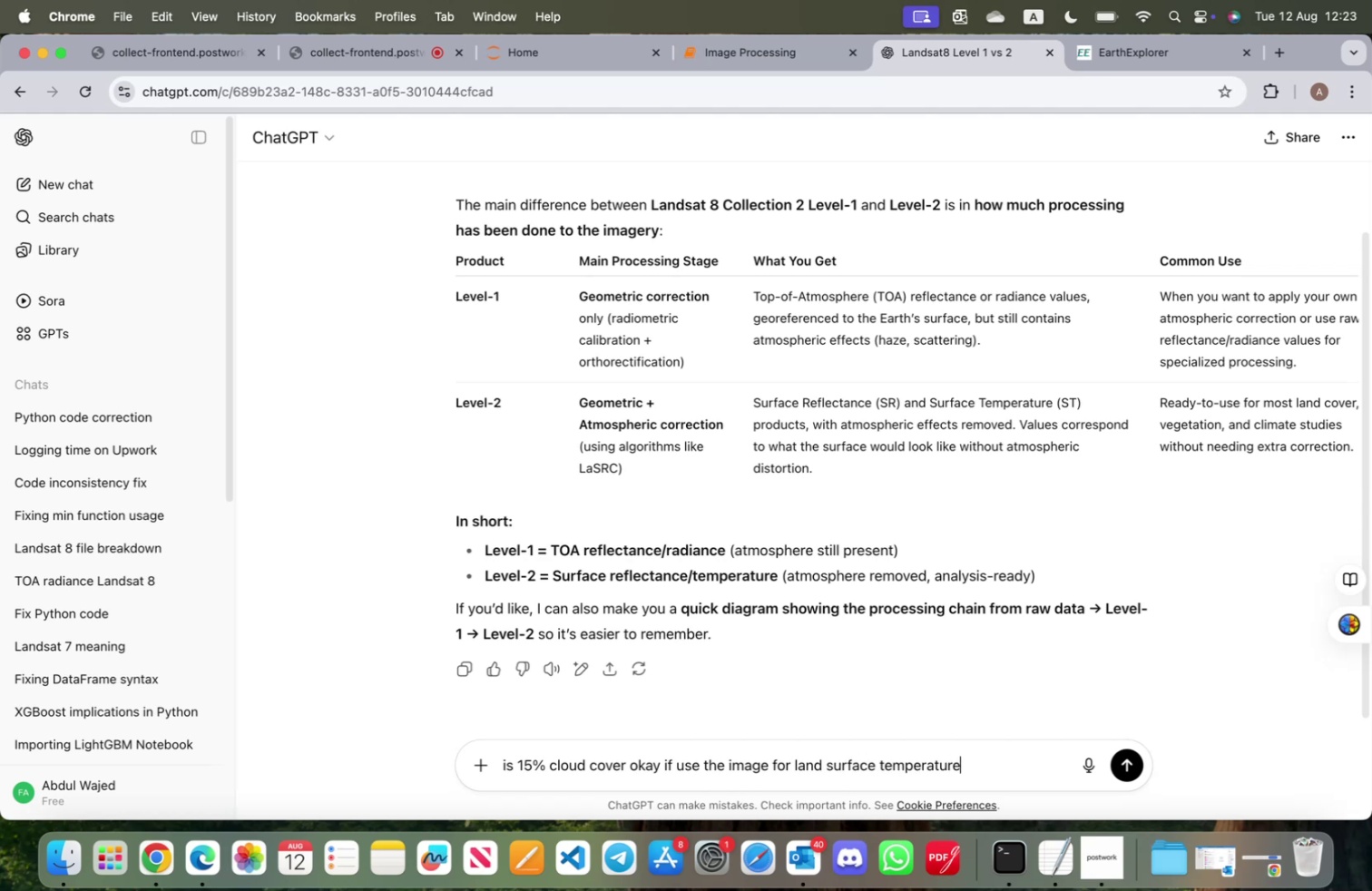 
key(Enter)
 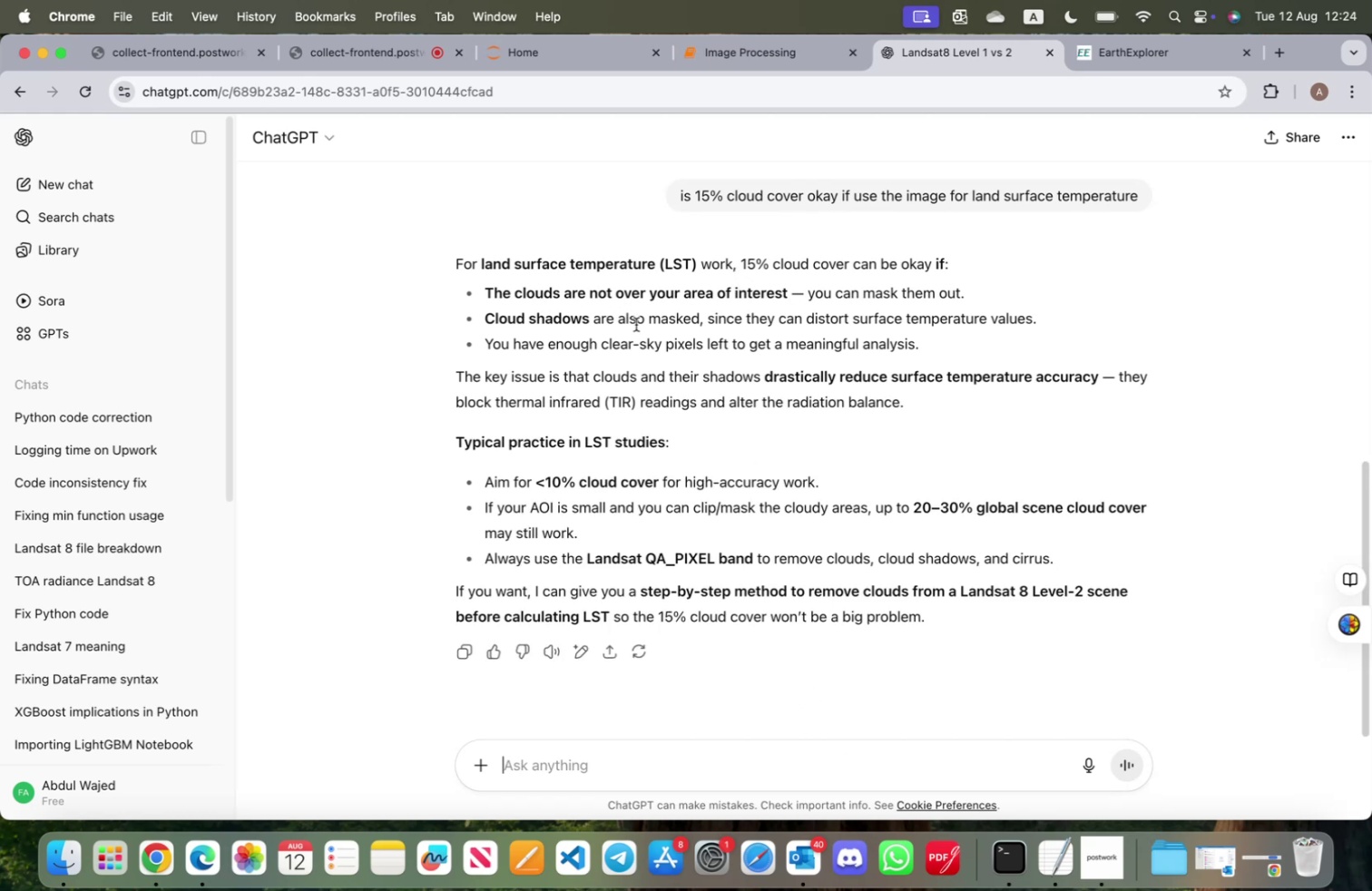 
wait(16.02)
 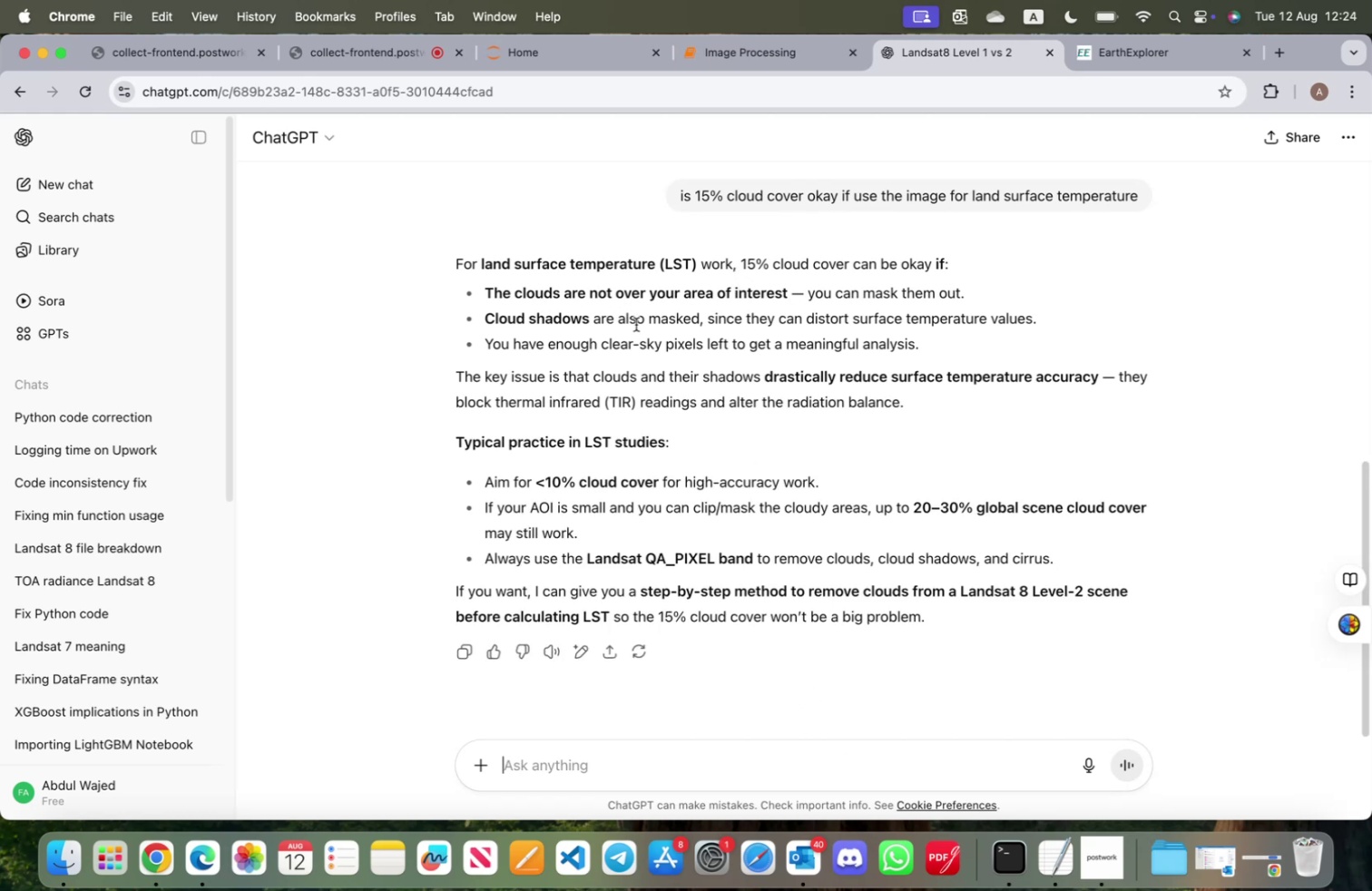 
left_click([665, 769])
 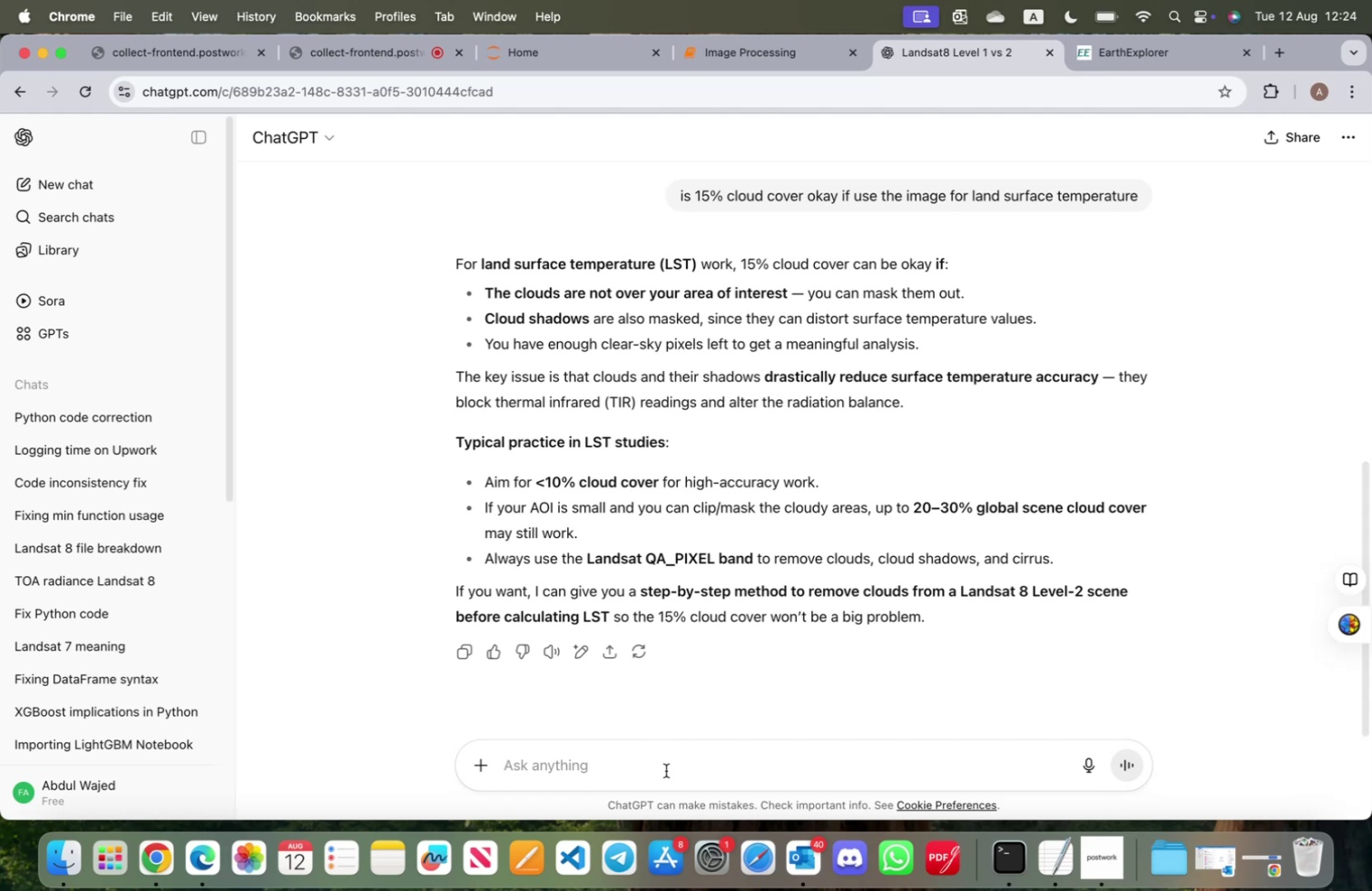 
type(what about for ndvi and d=n)
key(Backspace)
key(Backspace)
key(Backspace)
type(ndbi)
 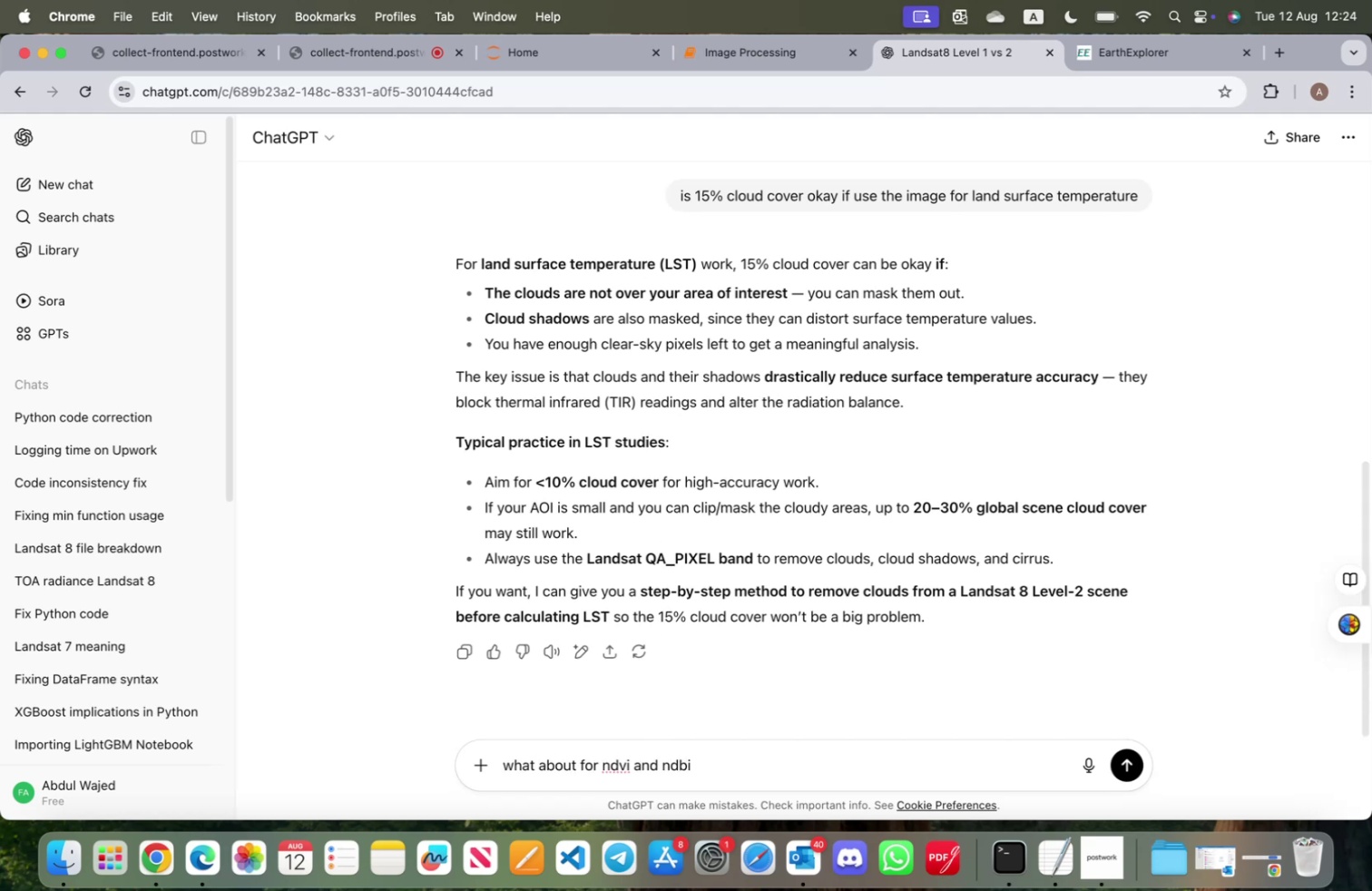 
key(Enter)
 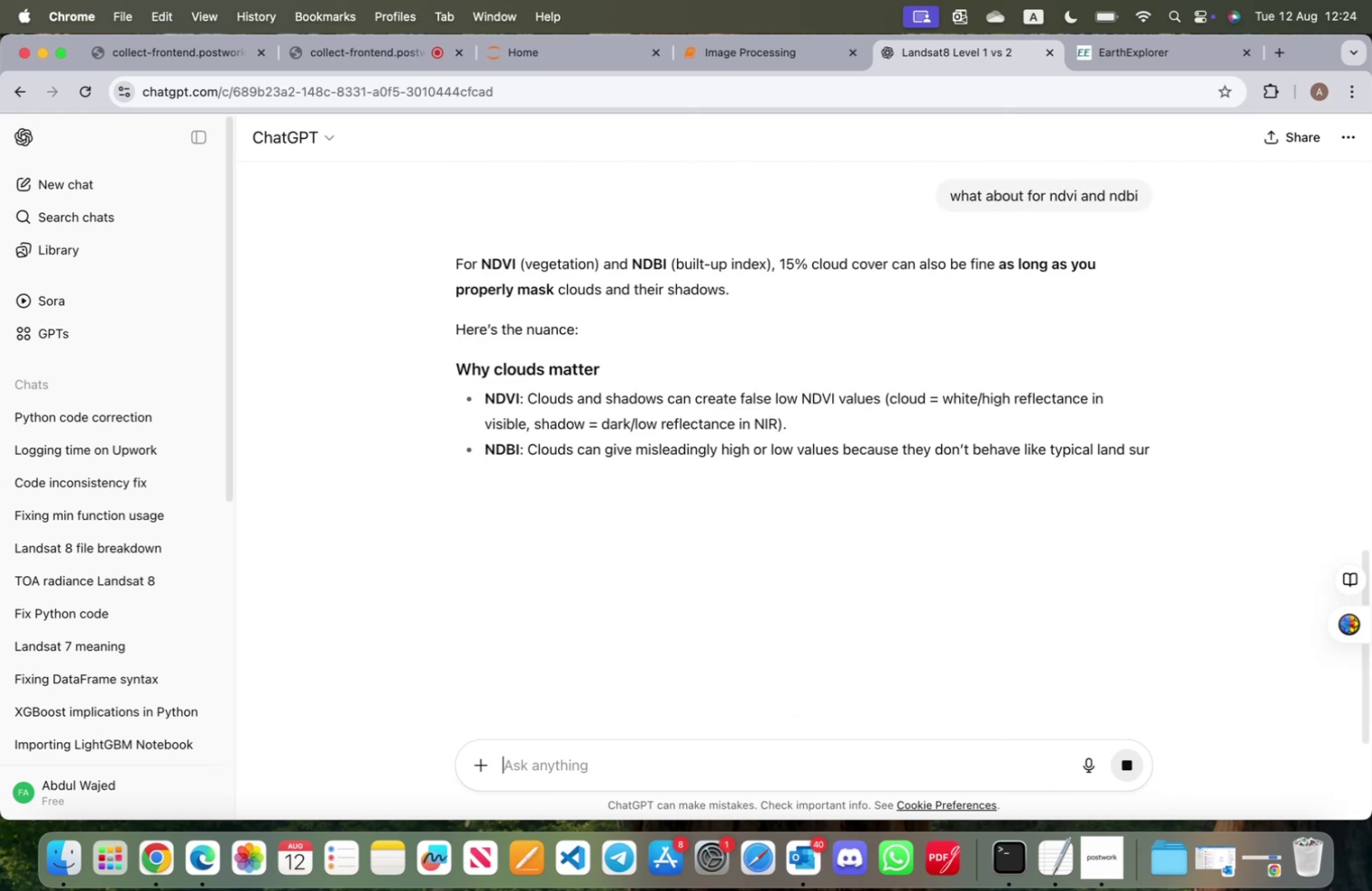 
wait(9.12)
 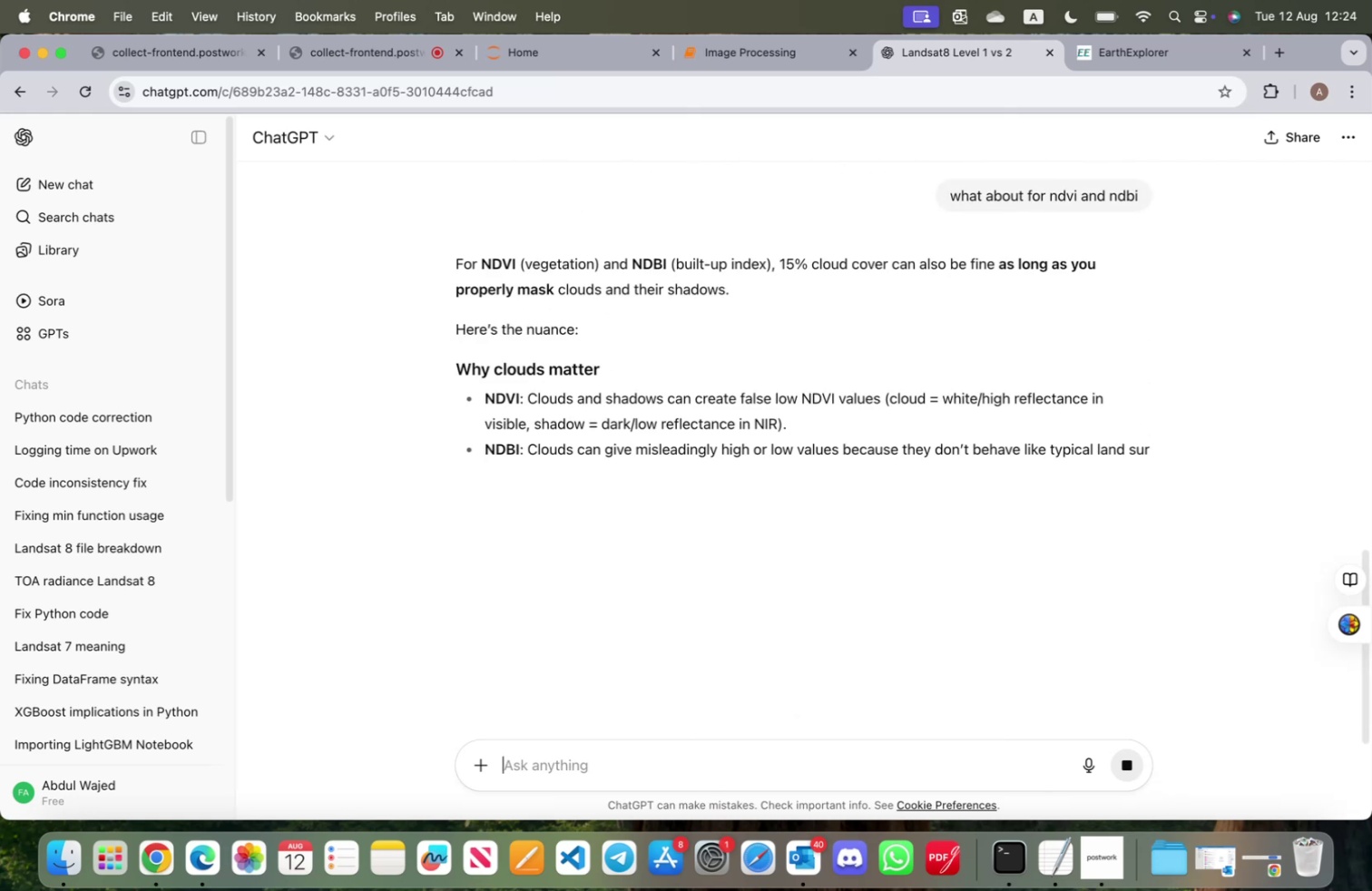 
scroll: coordinate [600, 566], scroll_direction: down, amount: 5.0
 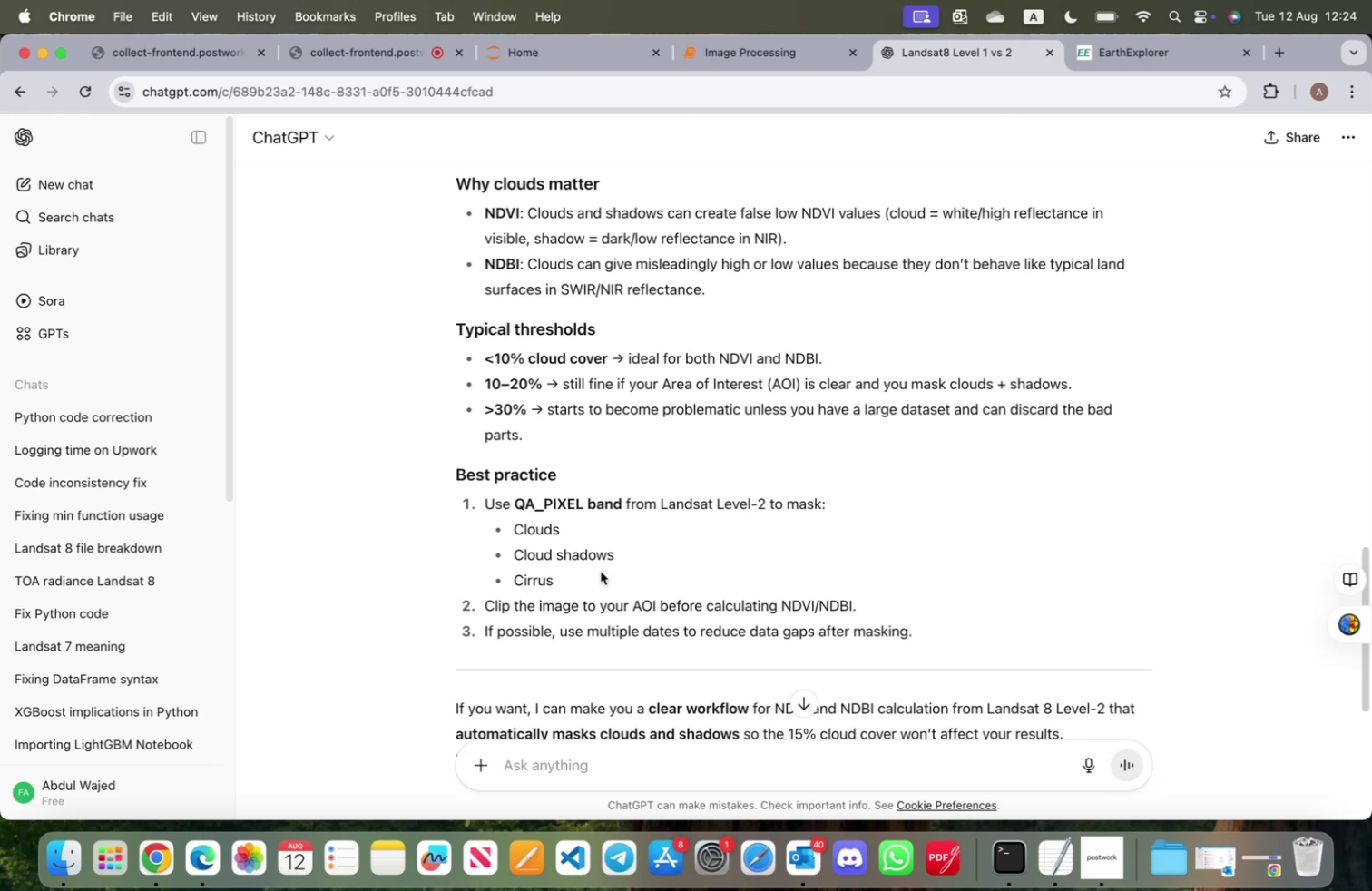 
wait(9.41)
 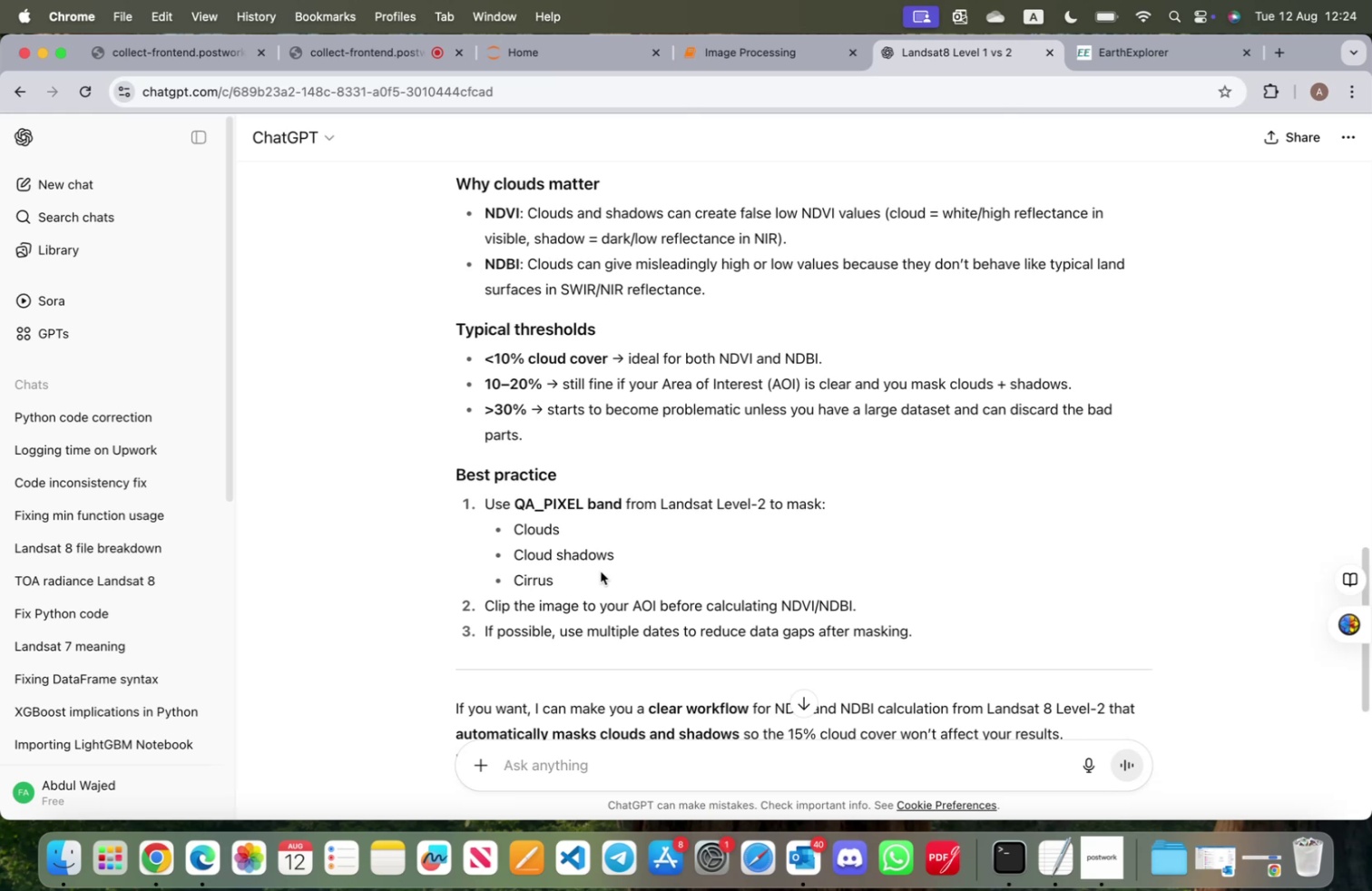 
left_click([691, 771])
 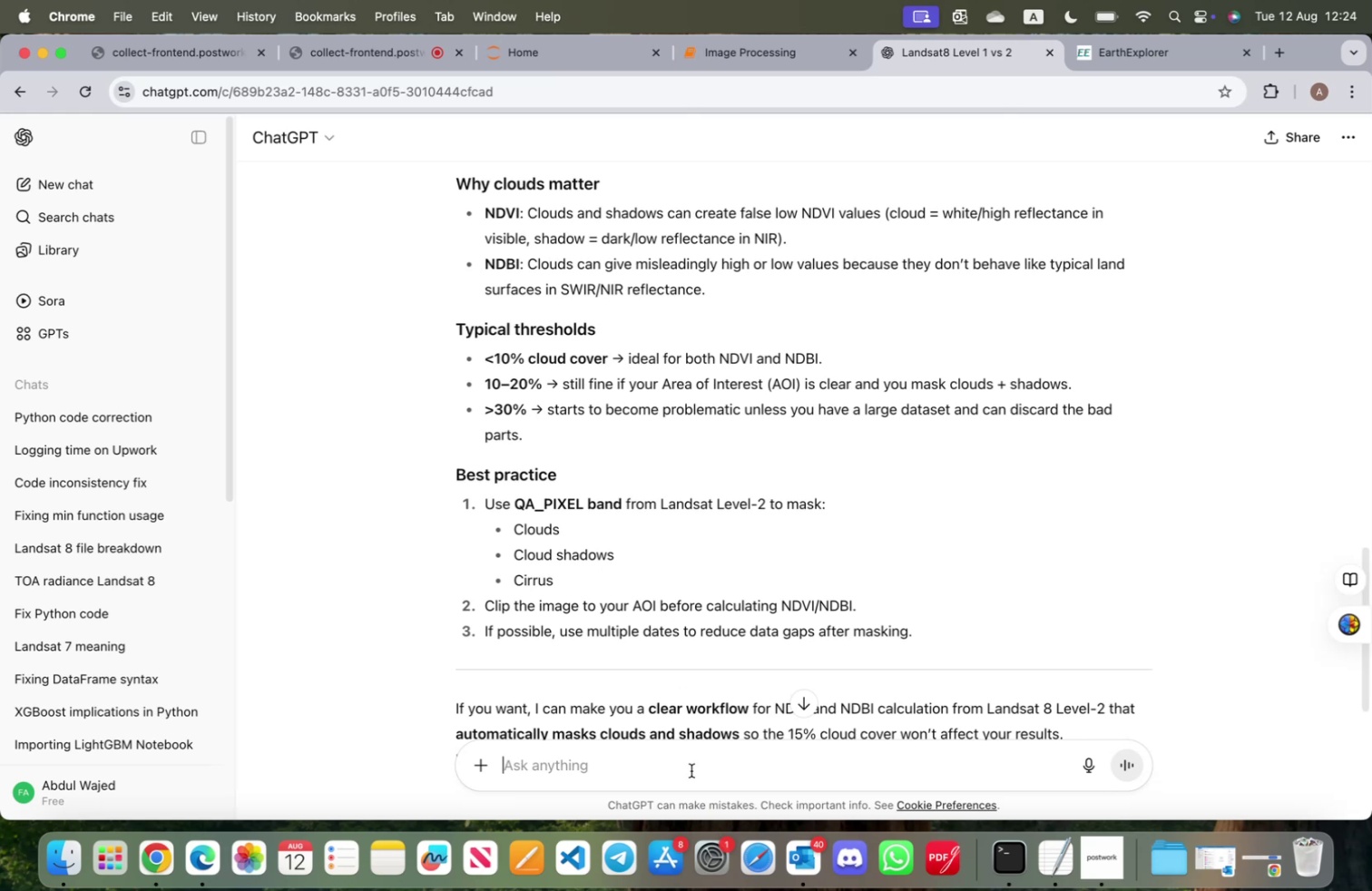 
type(how to mask clouds ans )
key(Backspace)
key(Backspace)
type(d shadows)
 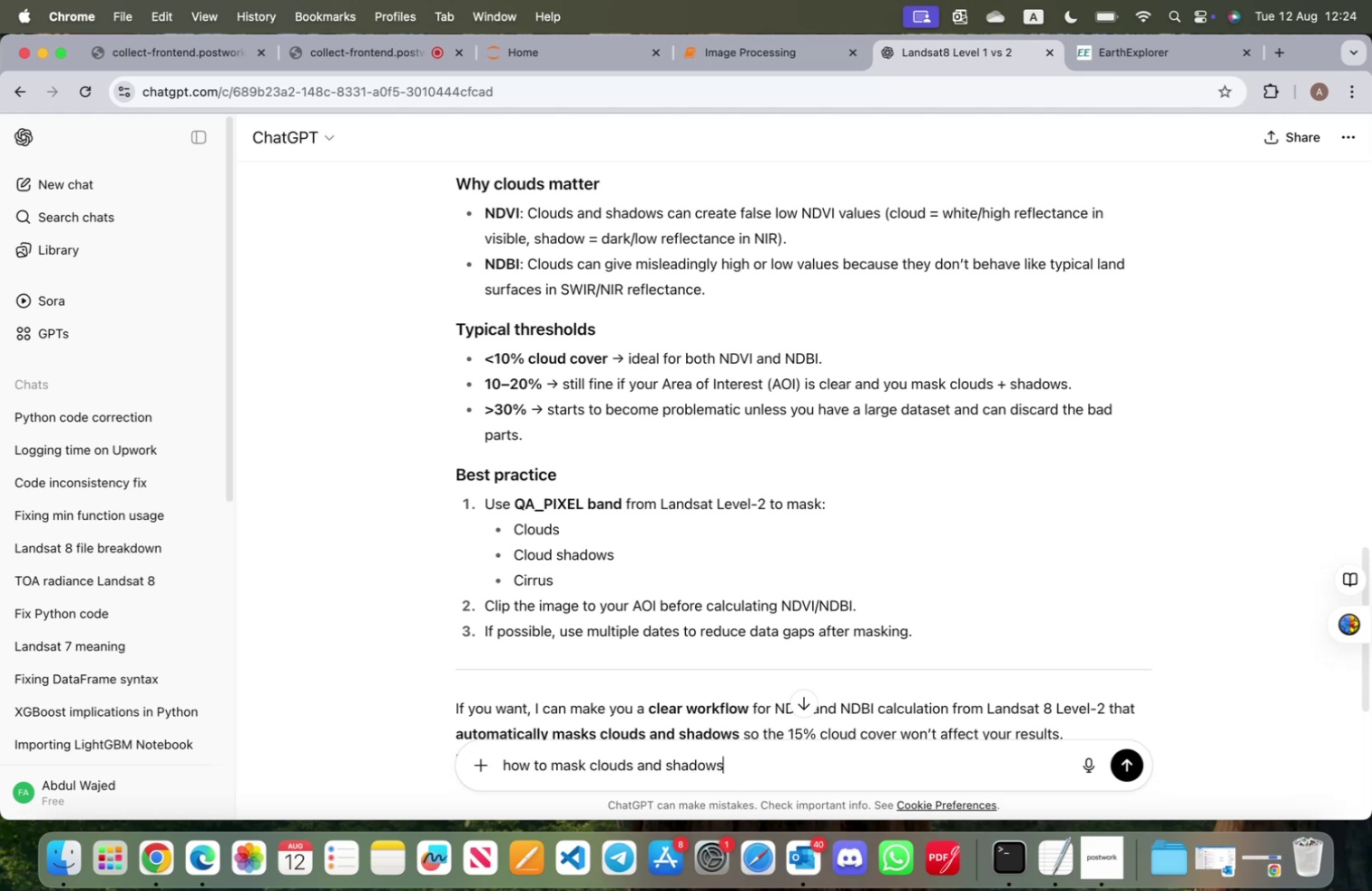 
key(Enter)
 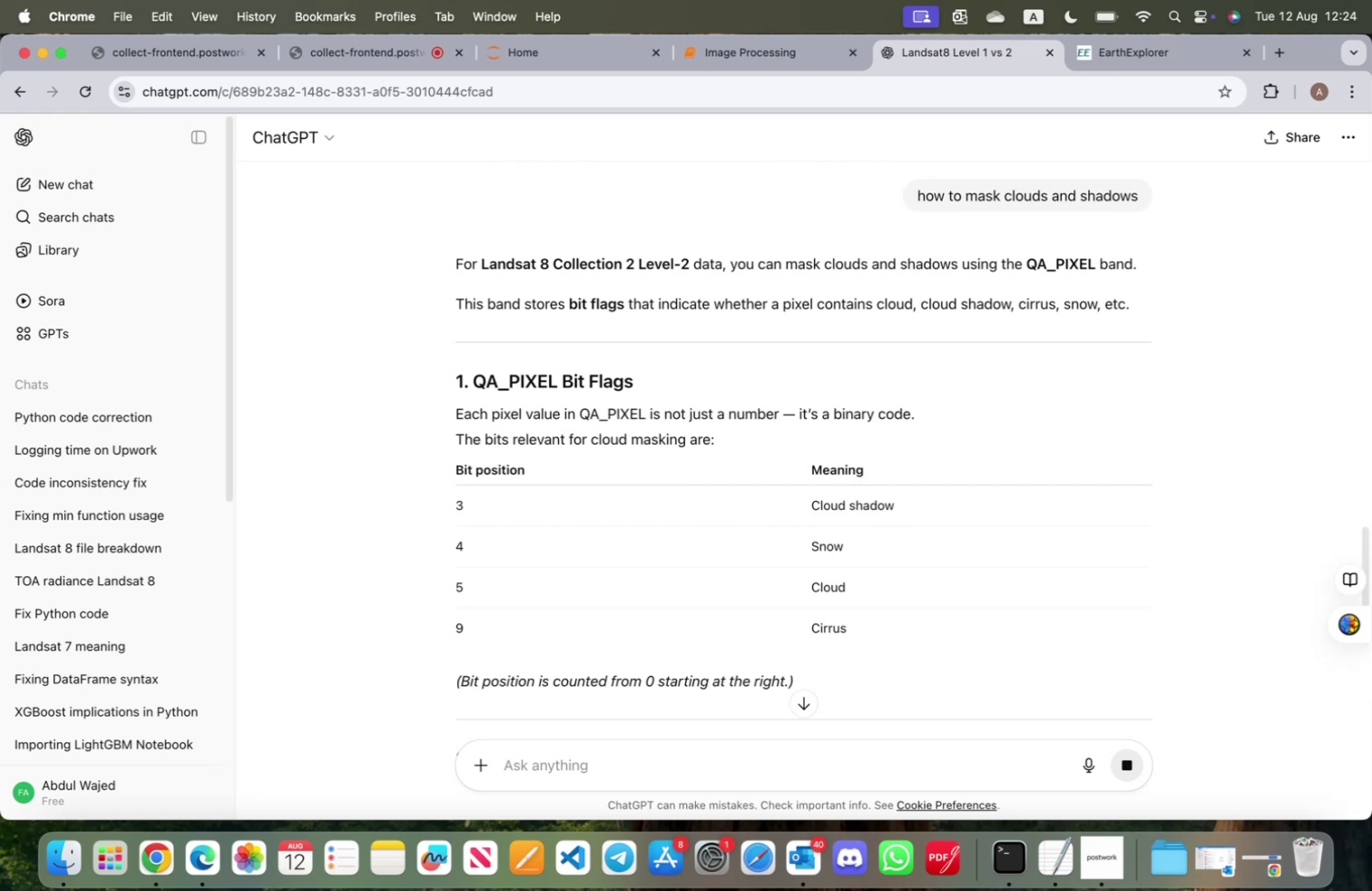 
wait(16.83)
 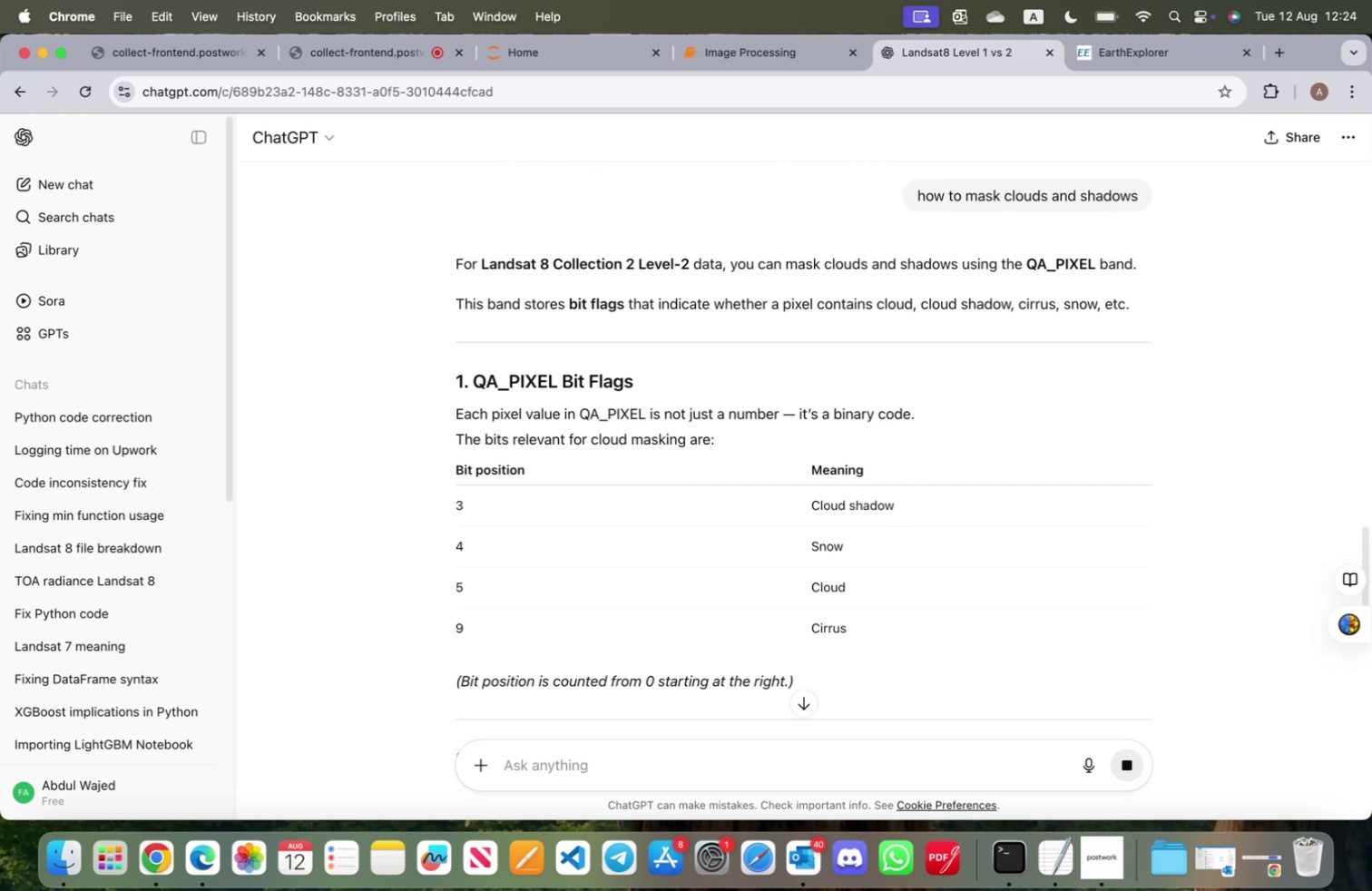 
scroll: coordinate [678, 485], scroll_direction: down, amount: 13.0
 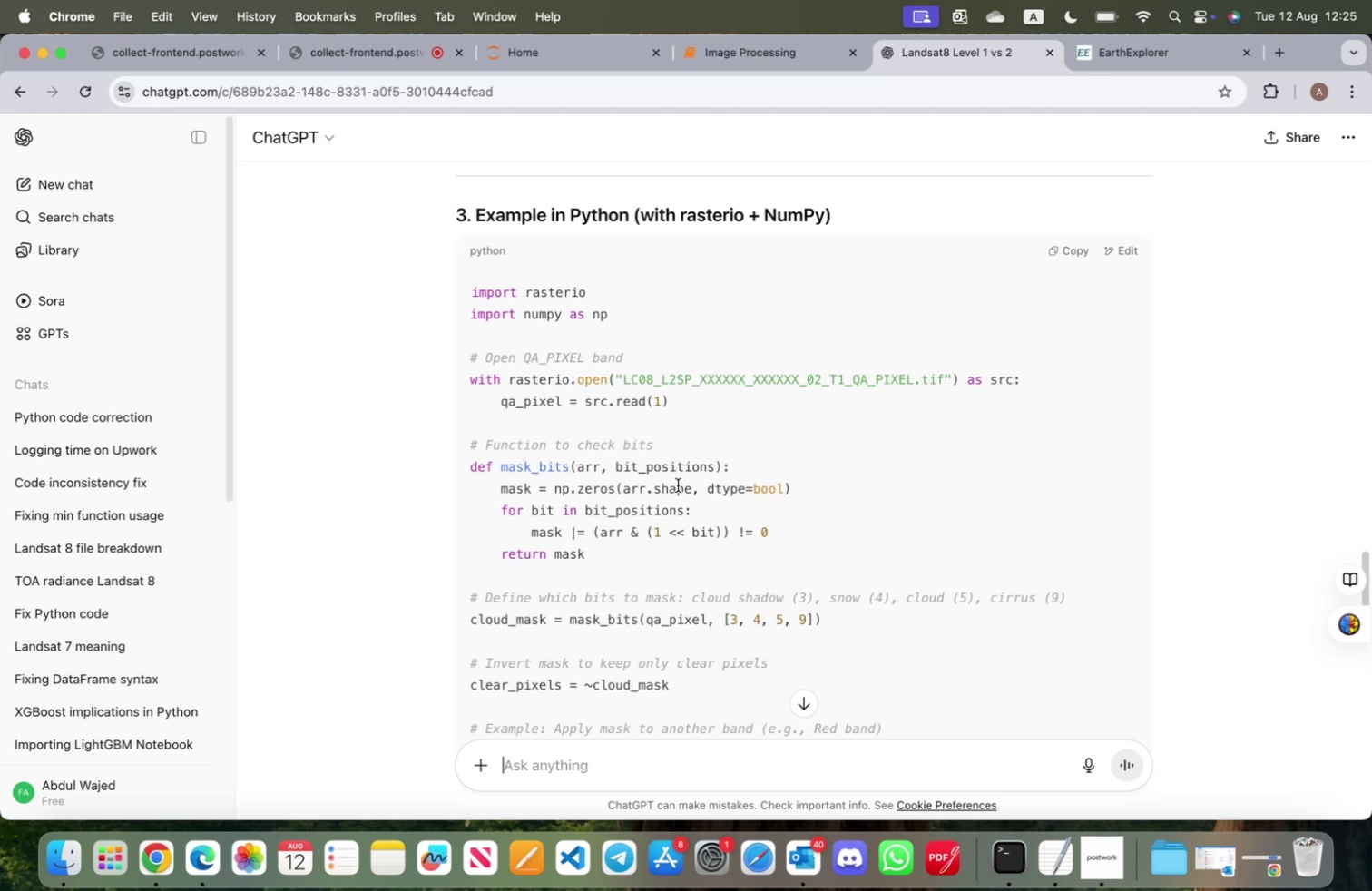 
wait(7.62)
 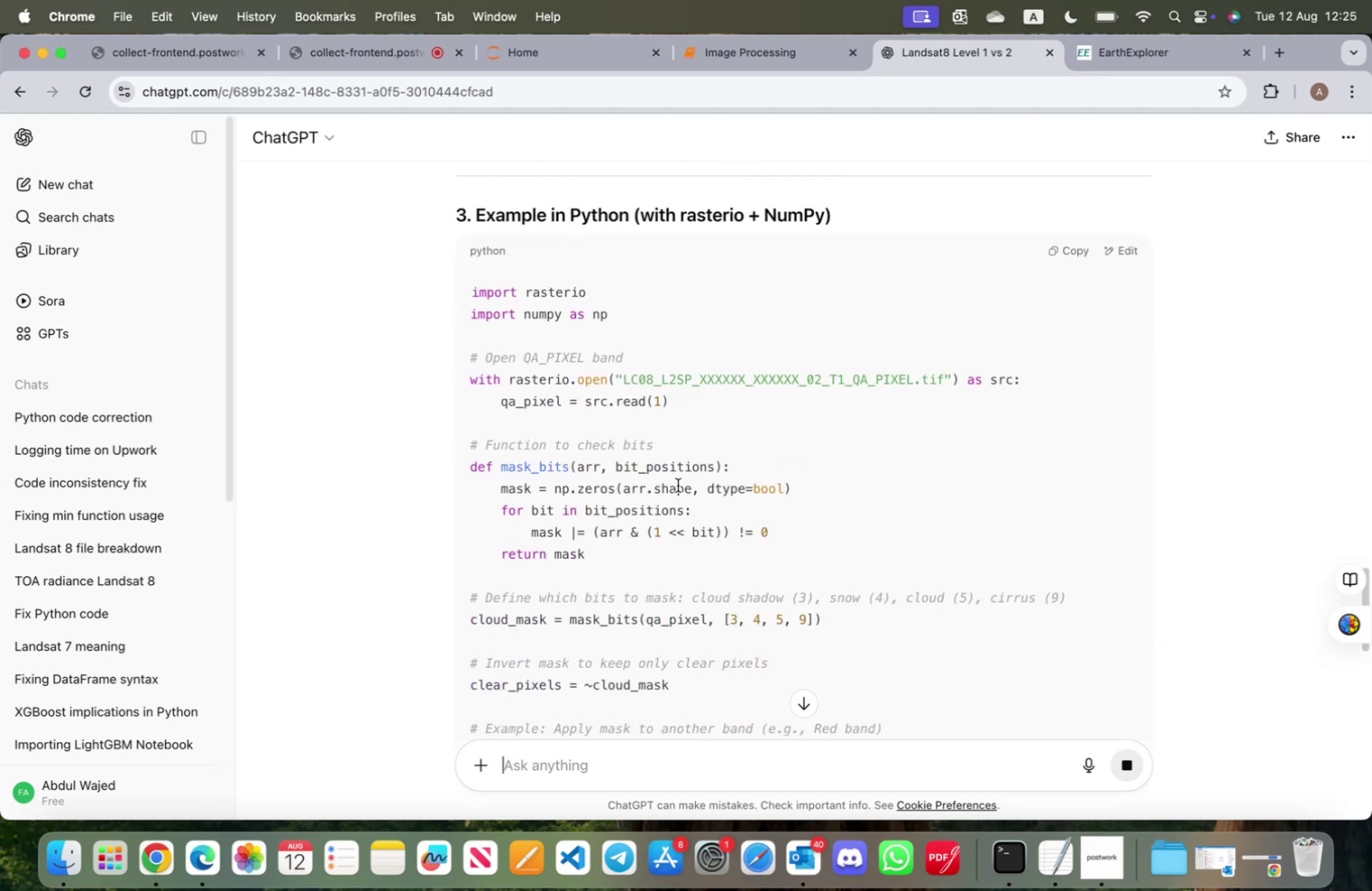 
scroll: coordinate [678, 486], scroll_direction: down, amount: 11.0
 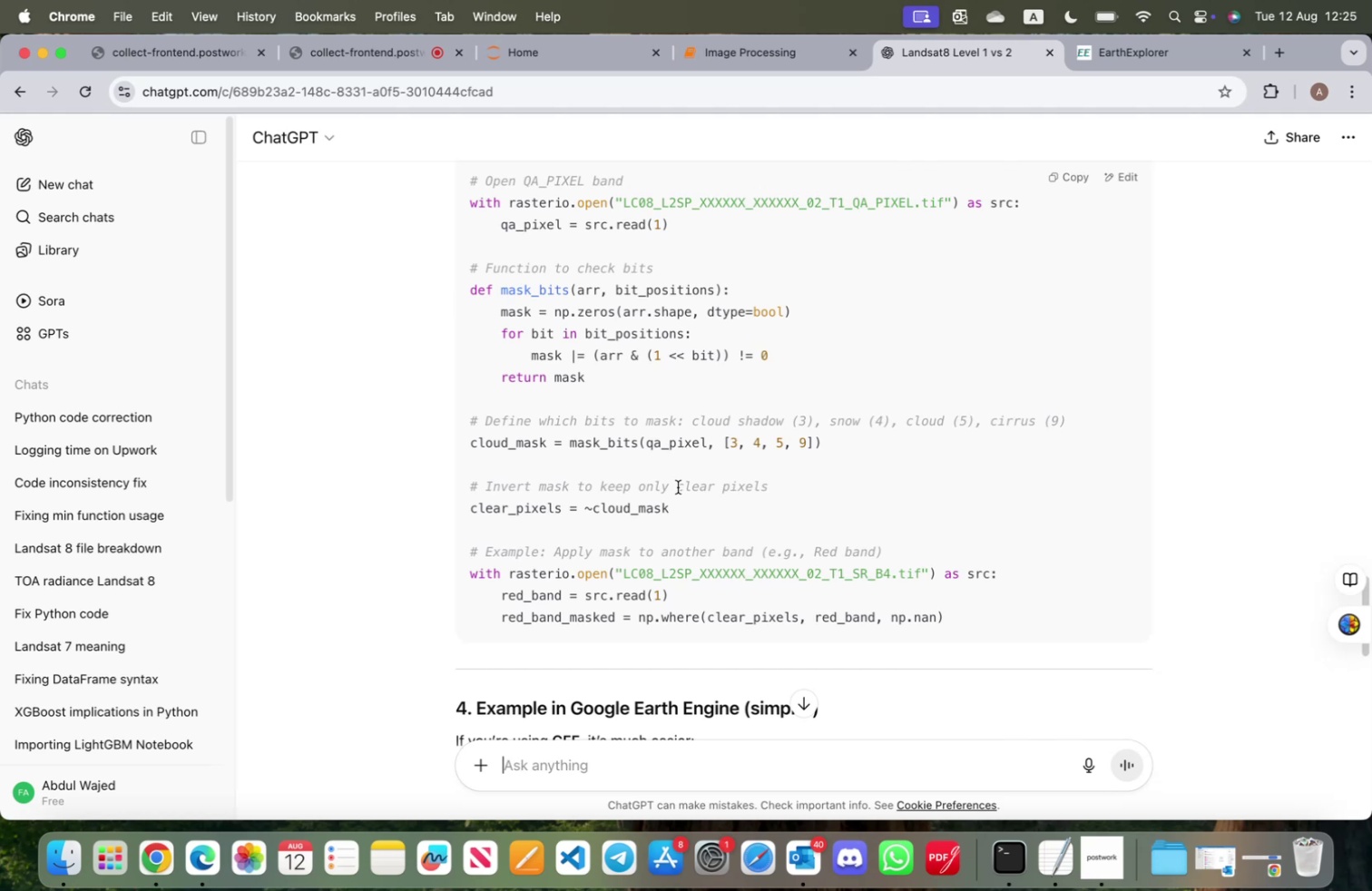 
wait(11.37)
 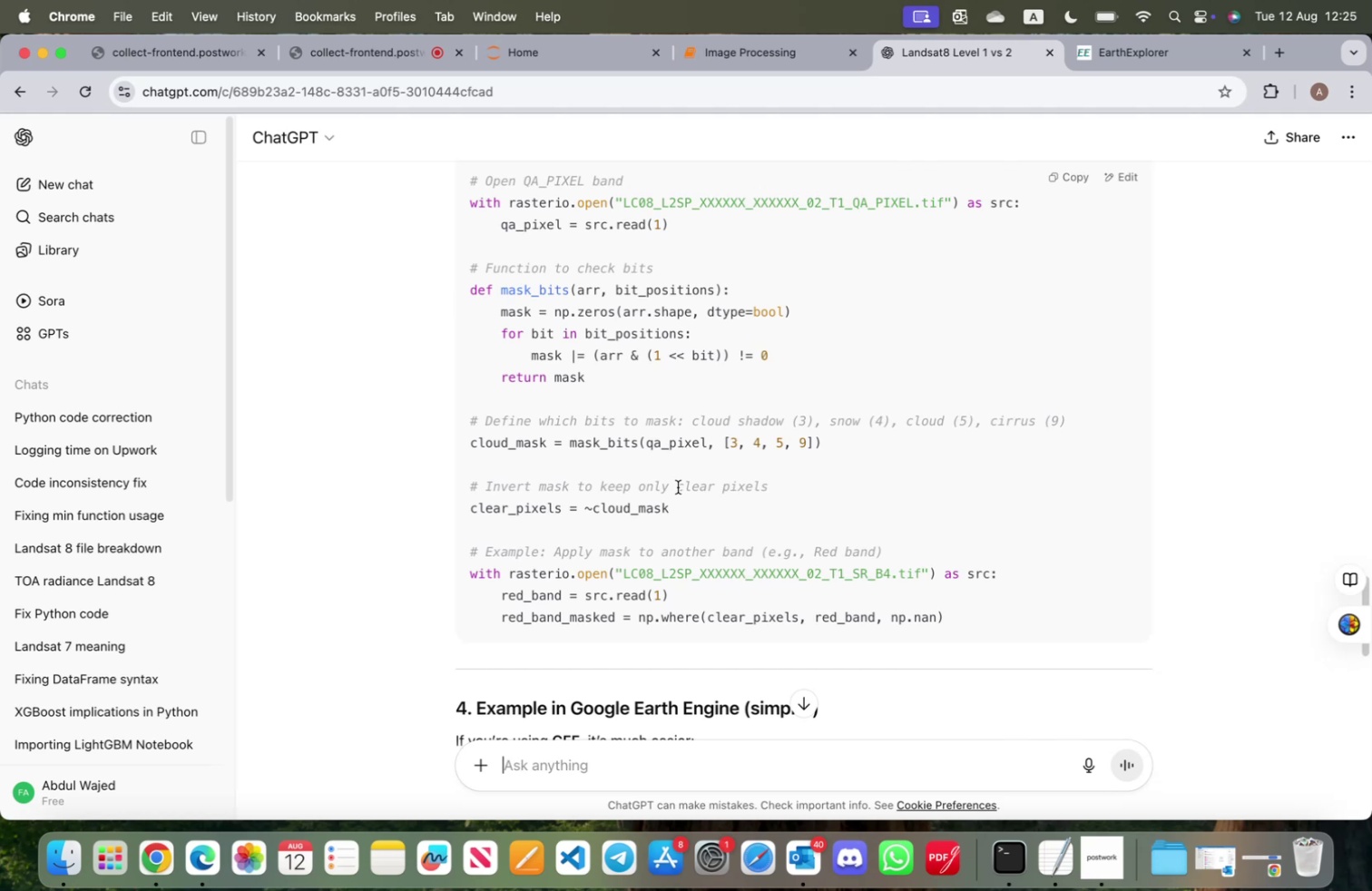 
scroll: coordinate [677, 490], scroll_direction: down, amount: 35.0
 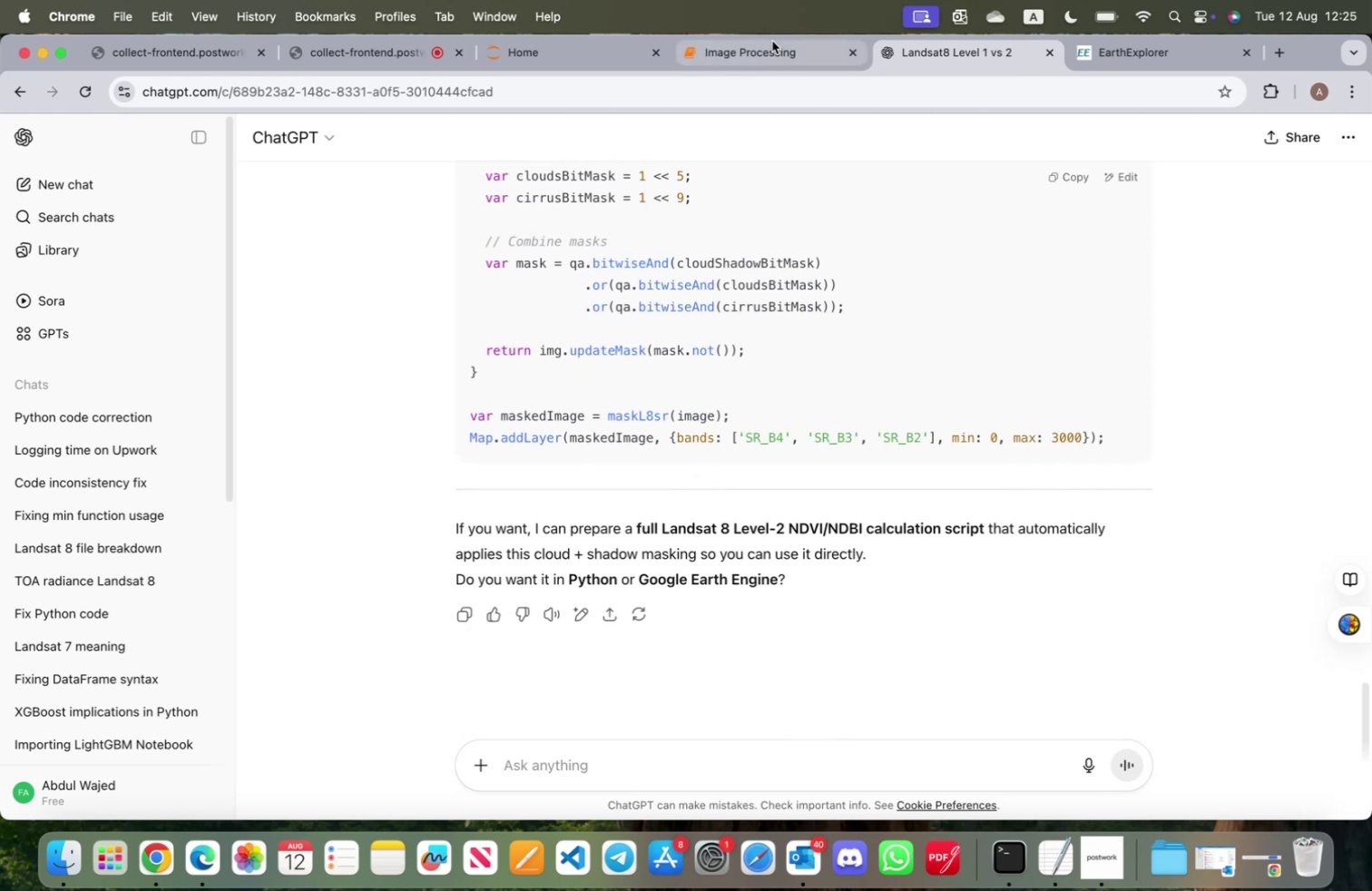 
left_click([772, 41])
 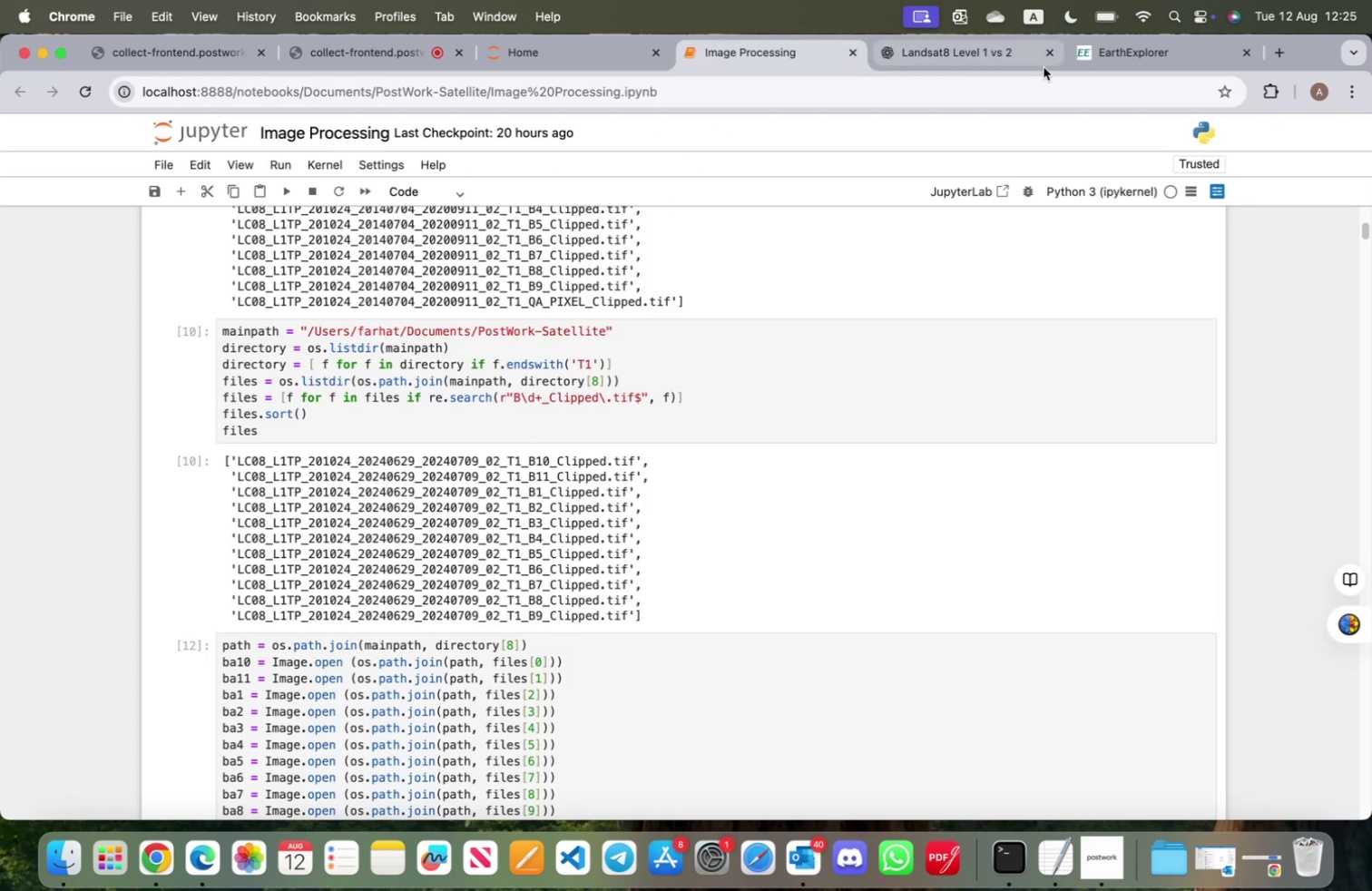 
left_click([1113, 50])
 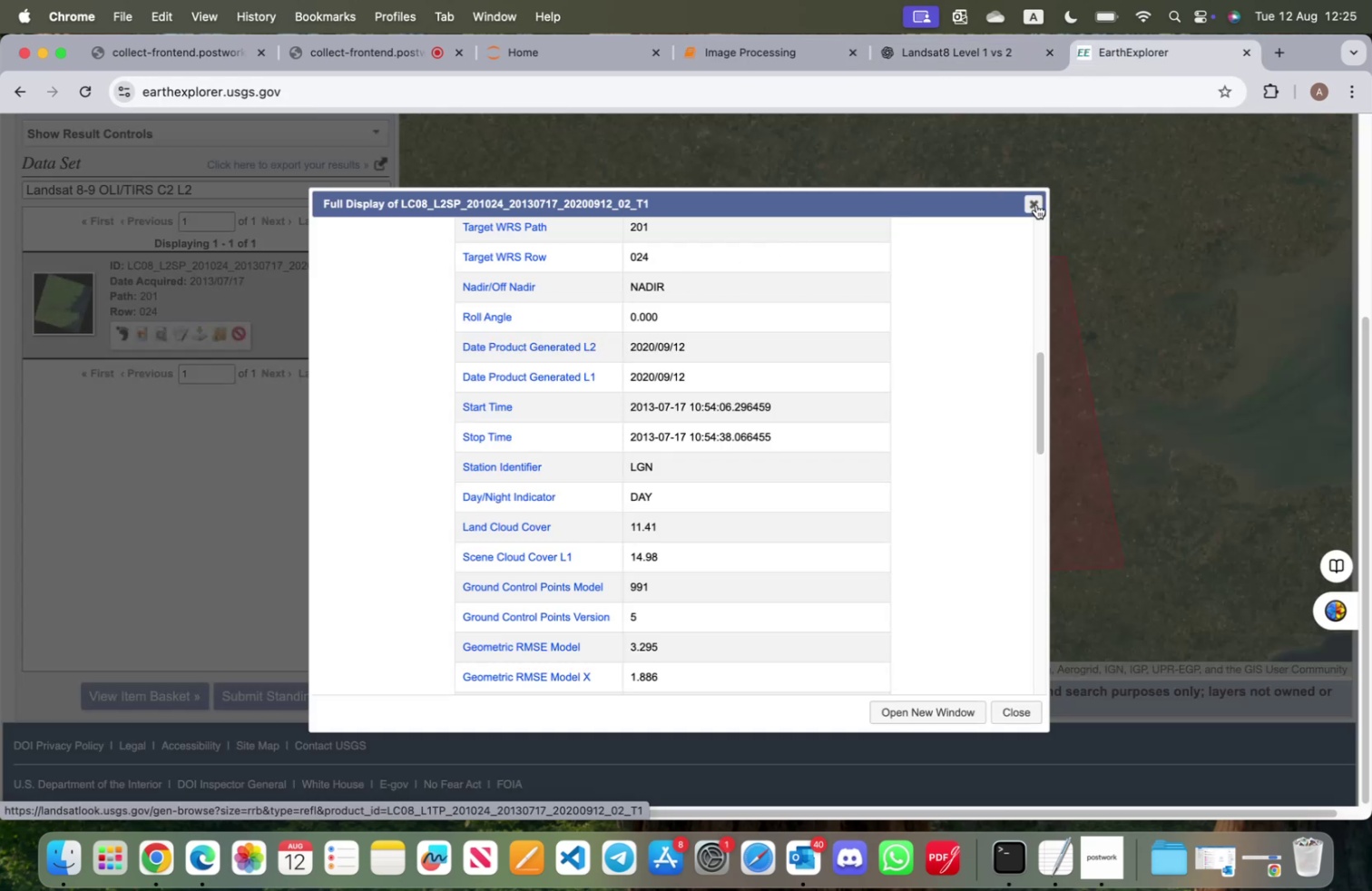 
left_click([1036, 204])
 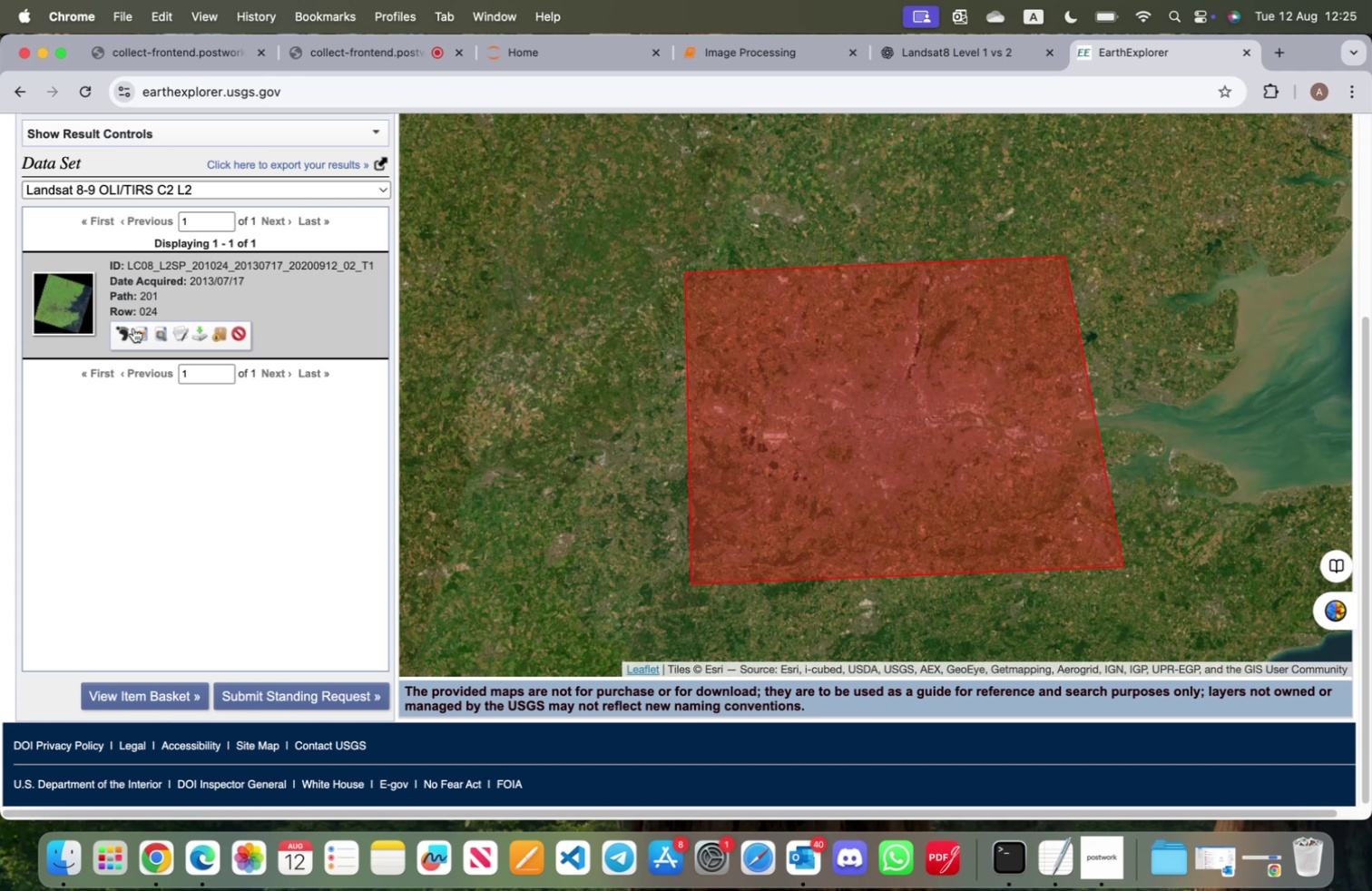 
left_click([140, 333])
 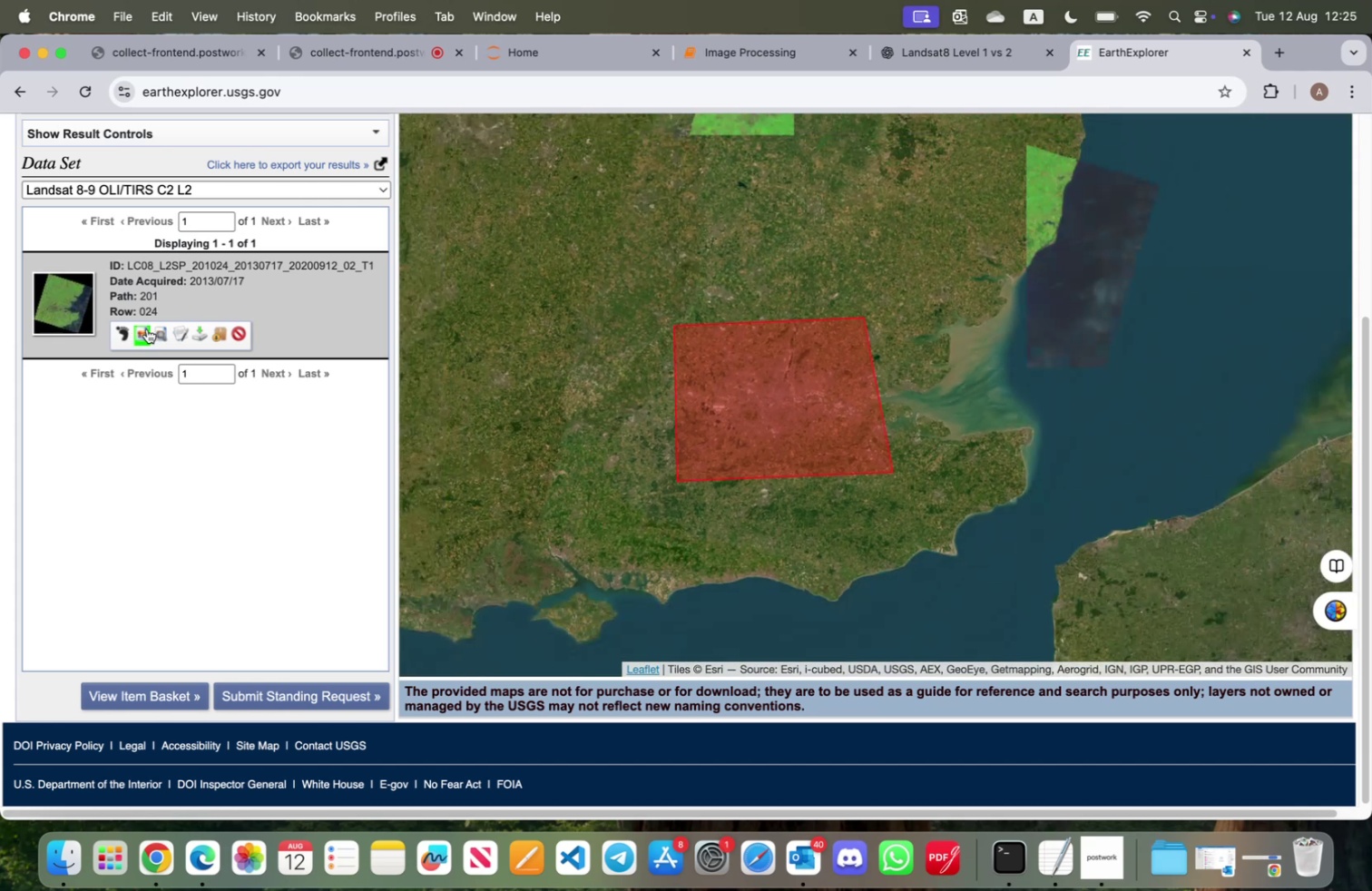 
wait(8.91)
 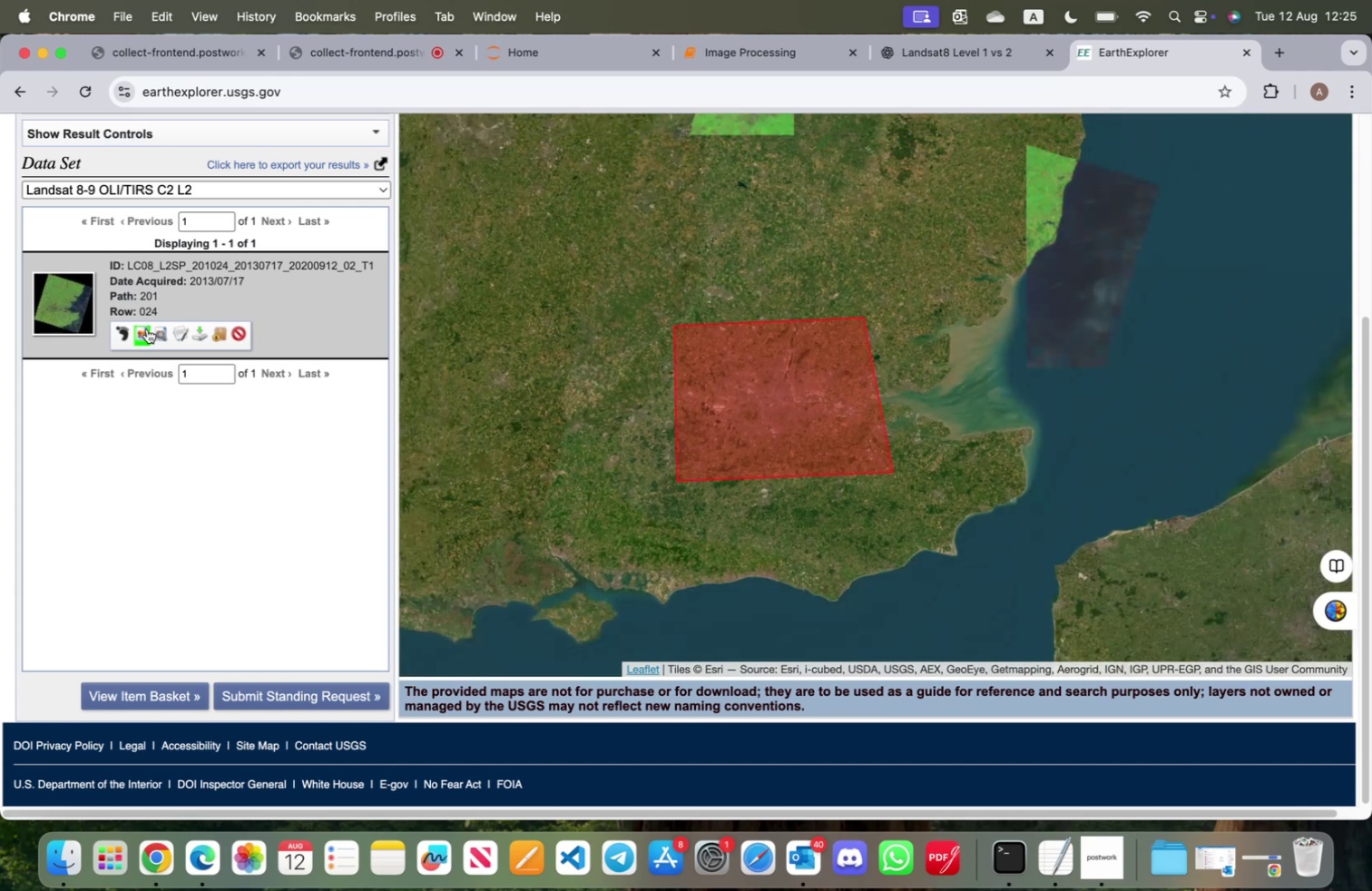 
left_click([197, 331])
 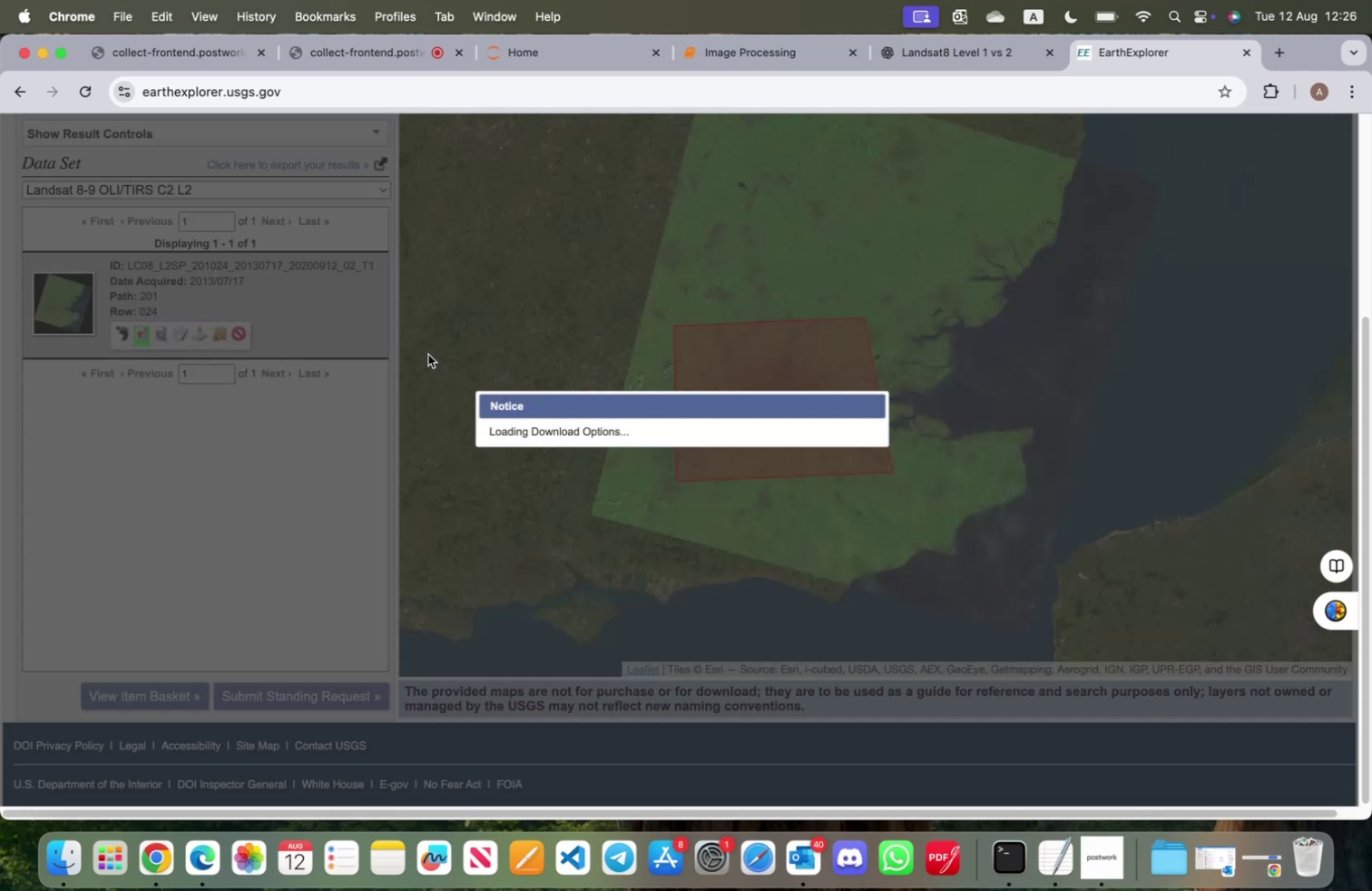 
wait(7.76)
 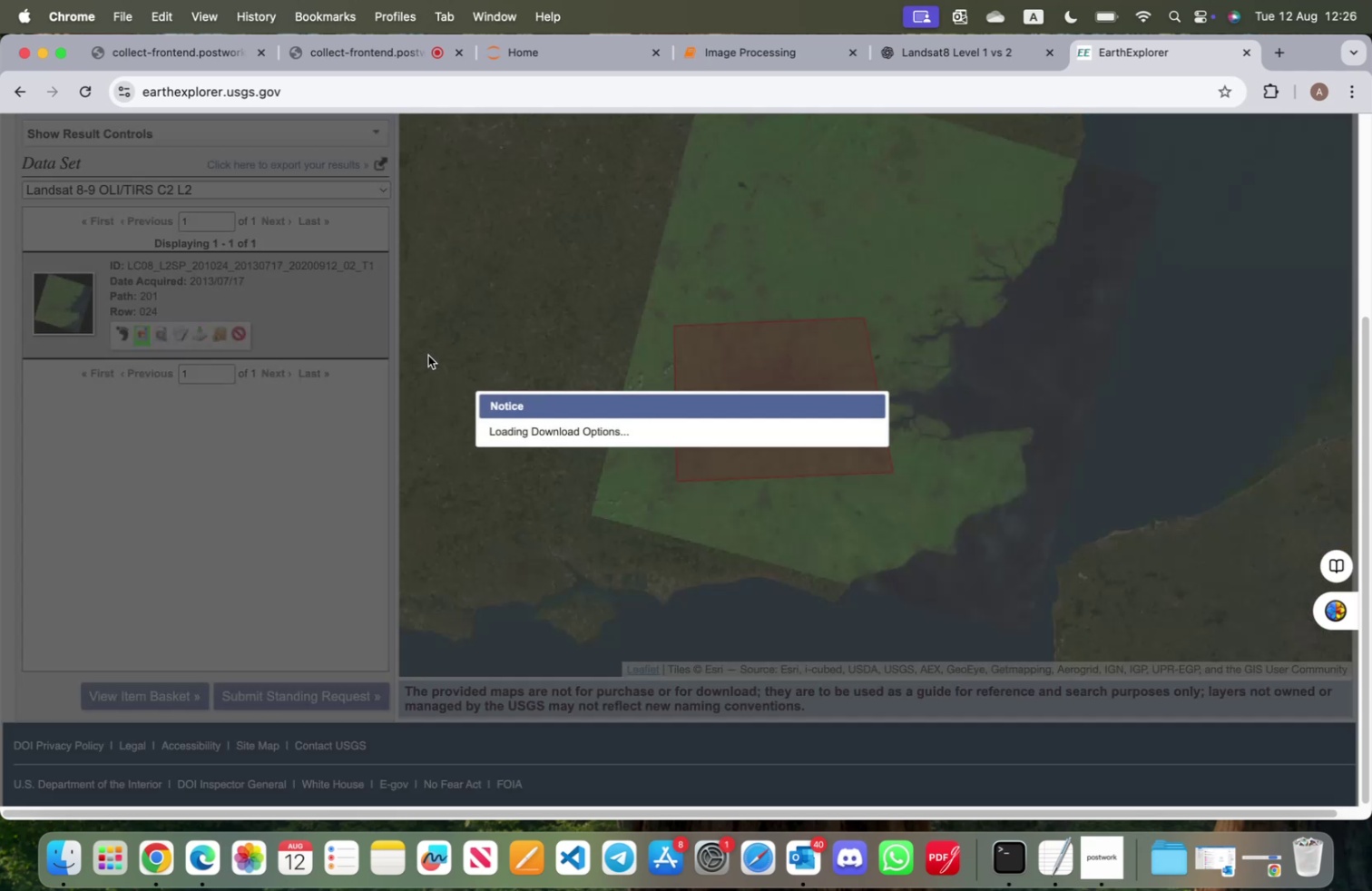 
left_click([541, 523])
 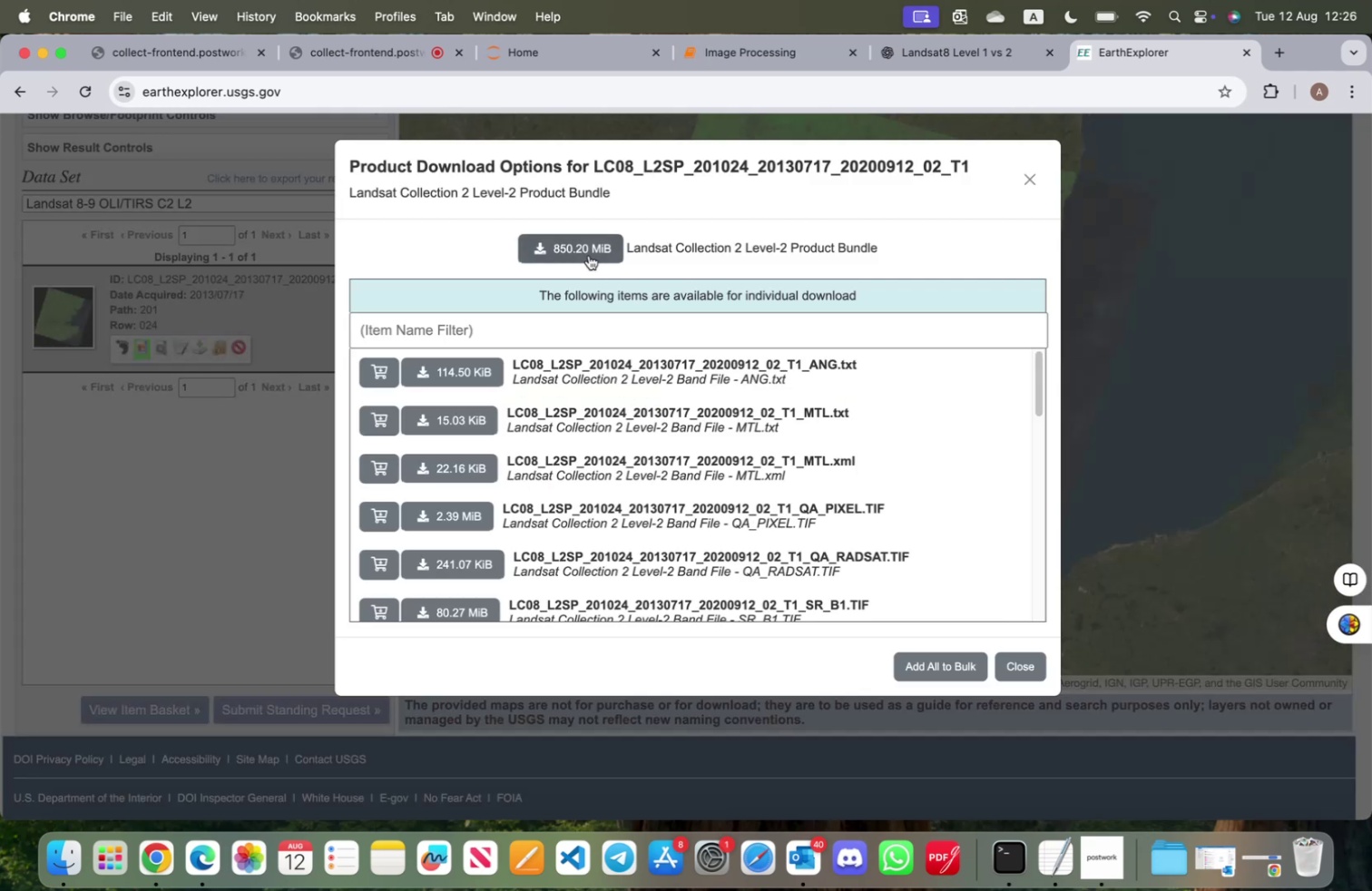 
left_click([589, 255])
 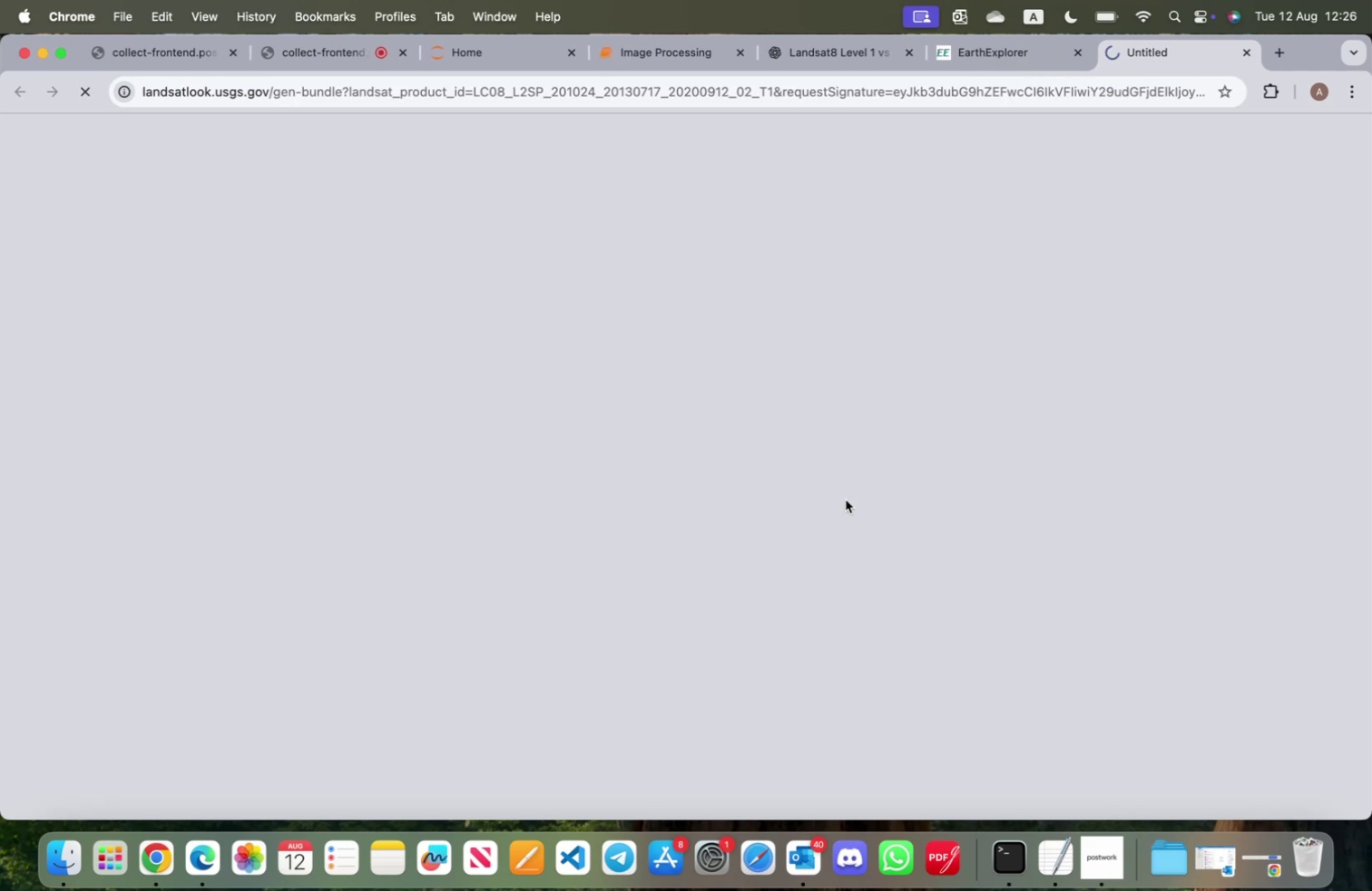 
wait(6.41)
 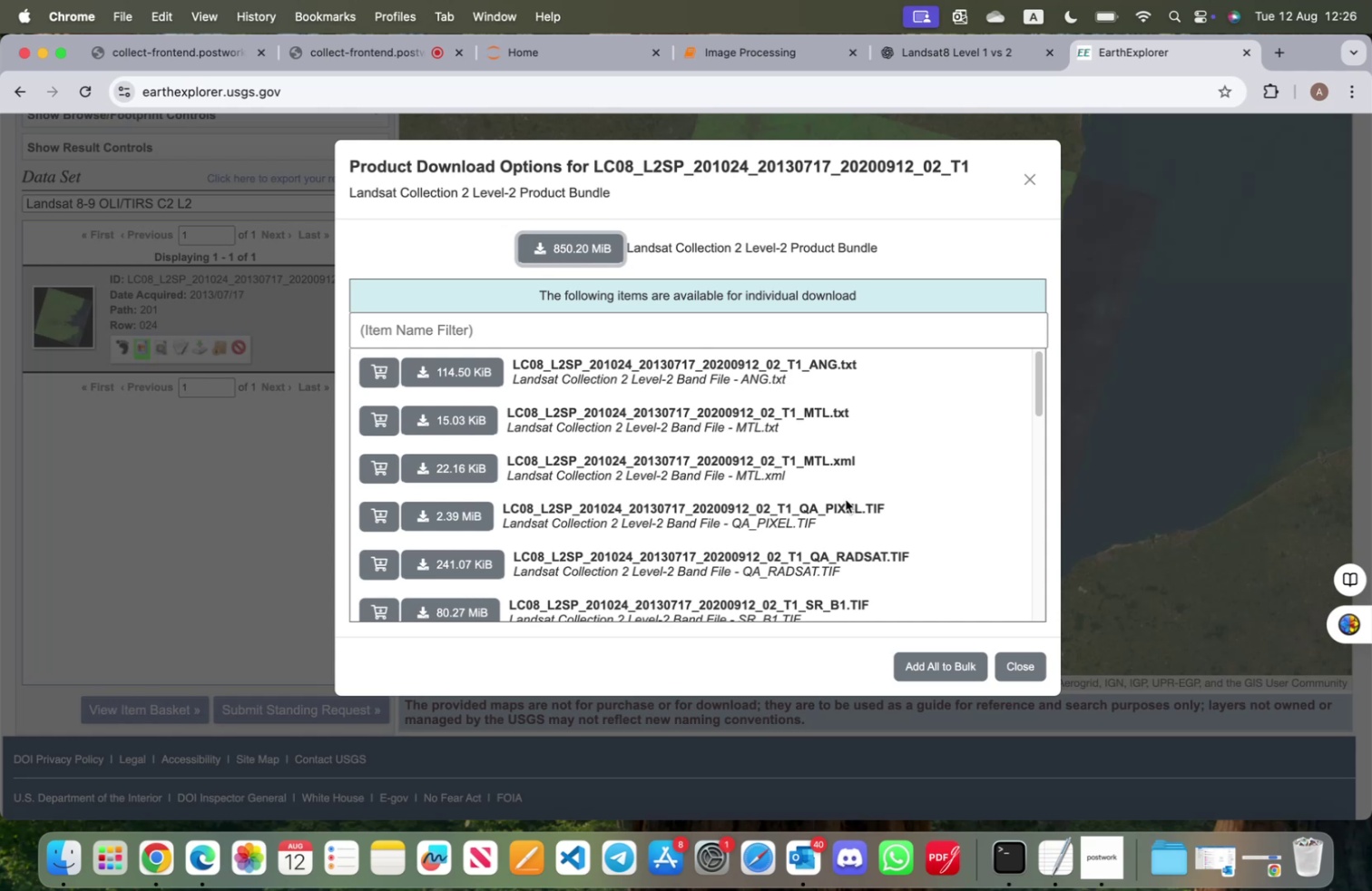 
left_click([984, 64])
 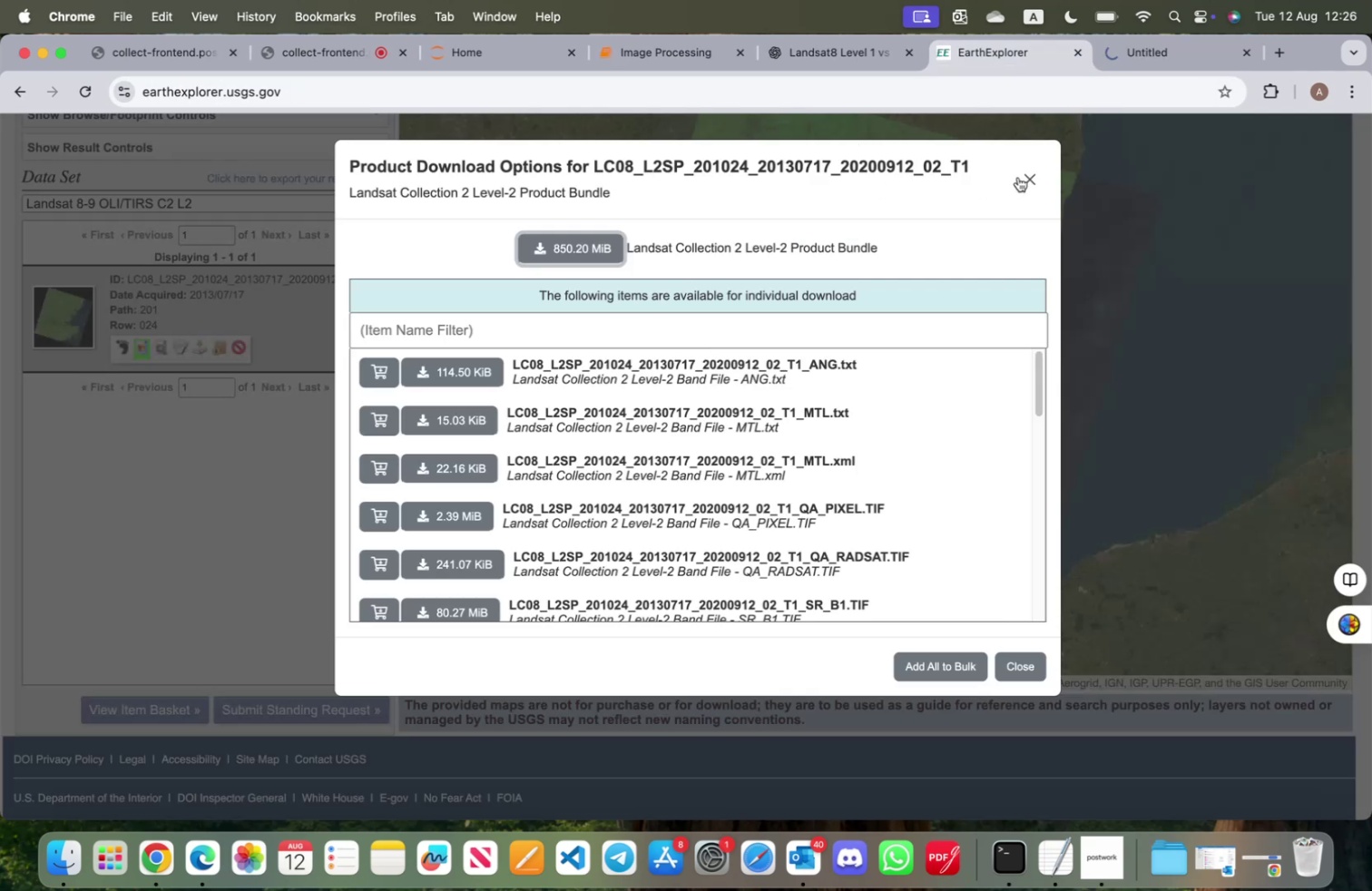 
left_click([1021, 175])
 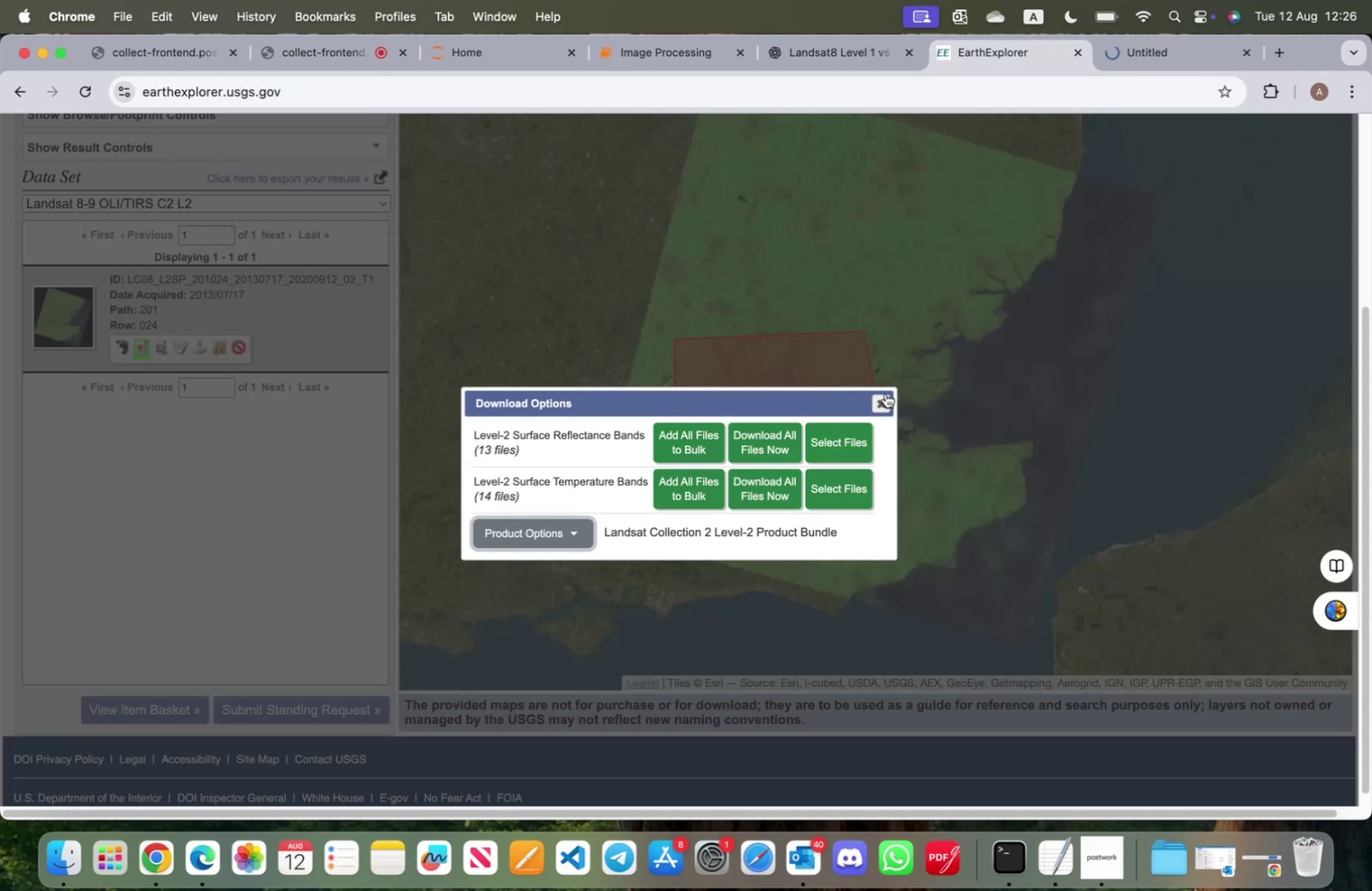 
left_click([885, 402])
 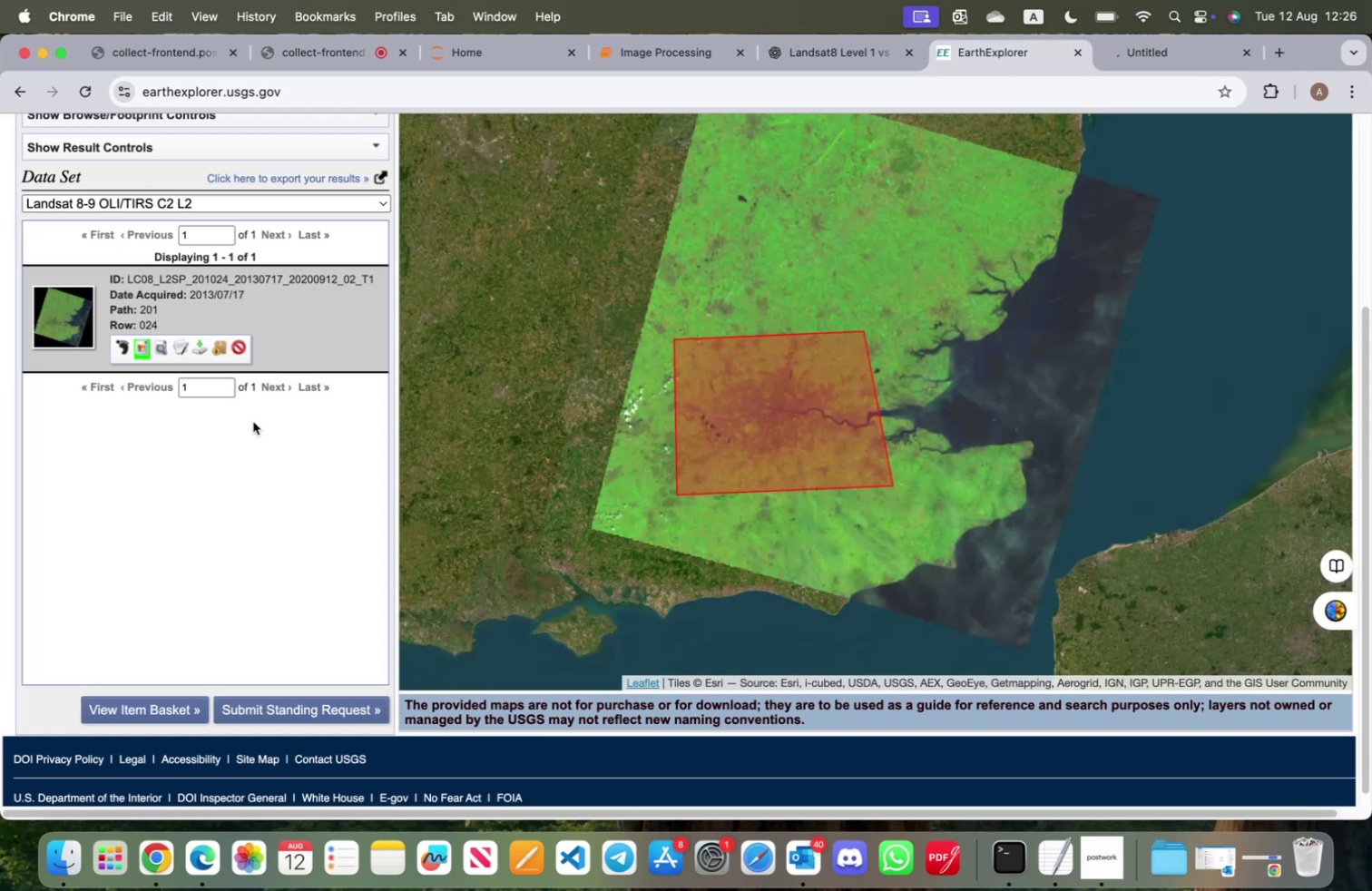 
scroll: coordinate [250, 429], scroll_direction: up, amount: 5.0
 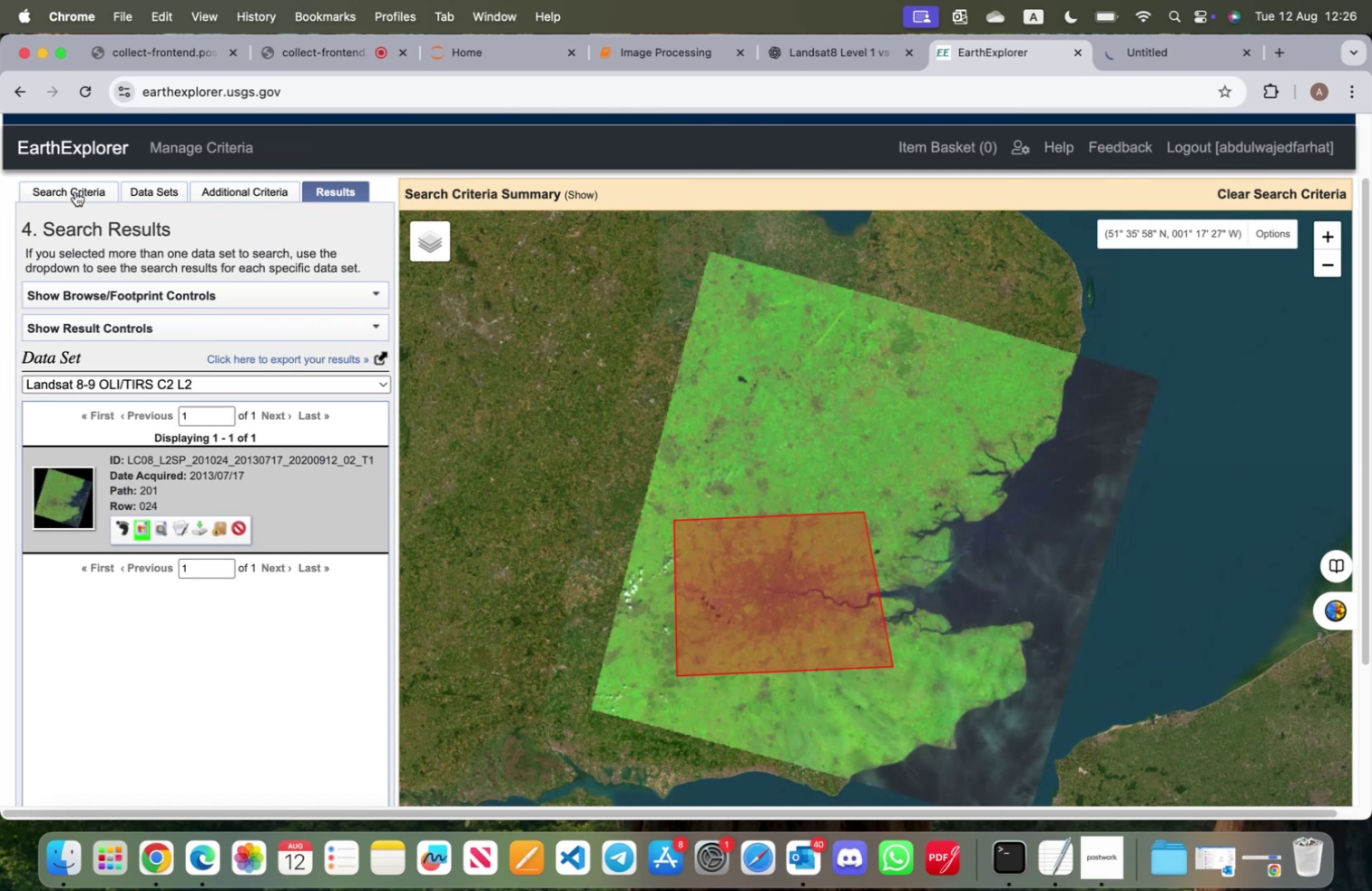 
left_click([76, 191])
 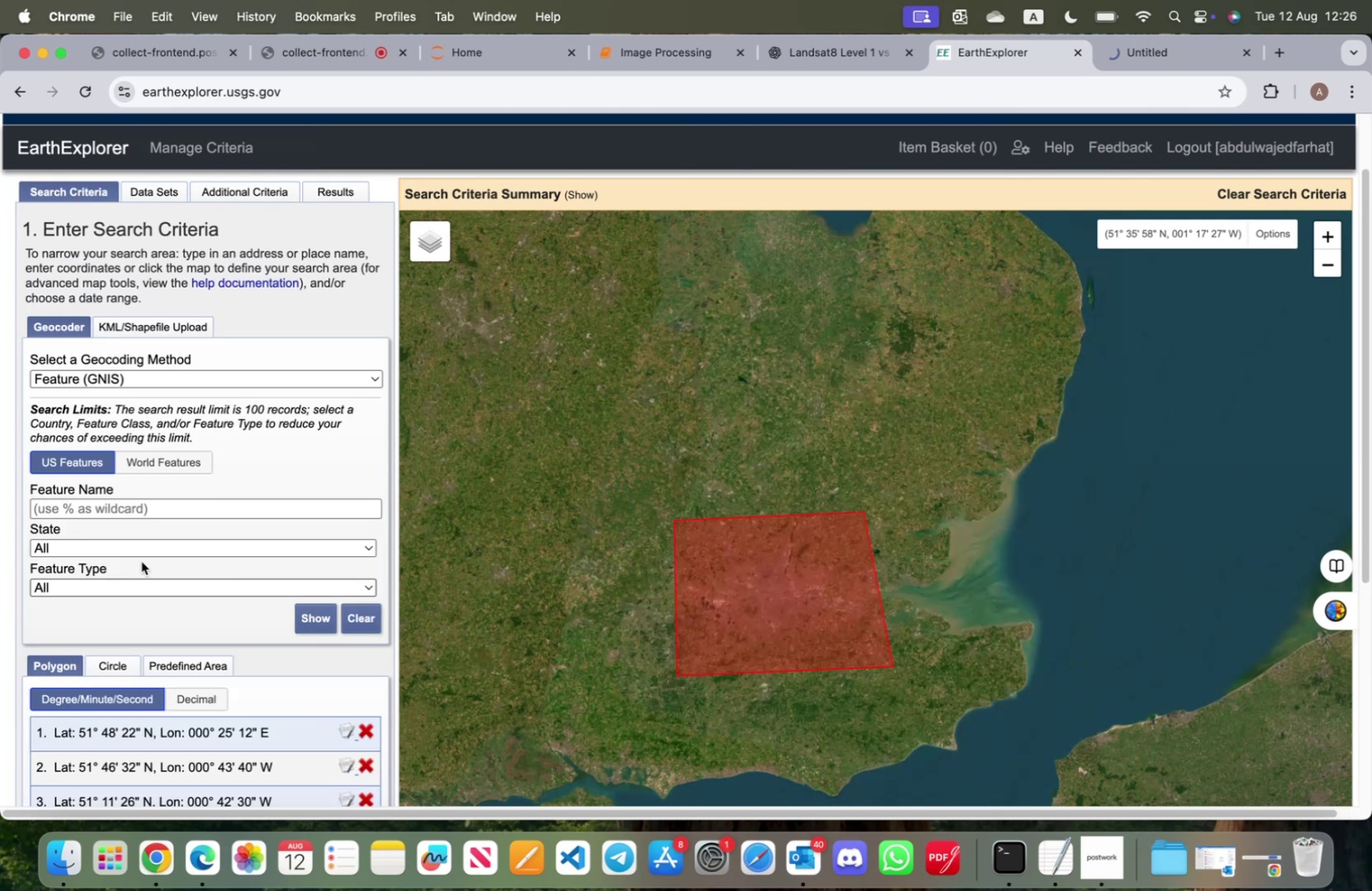 
scroll: coordinate [143, 563], scroll_direction: down, amount: 17.0
 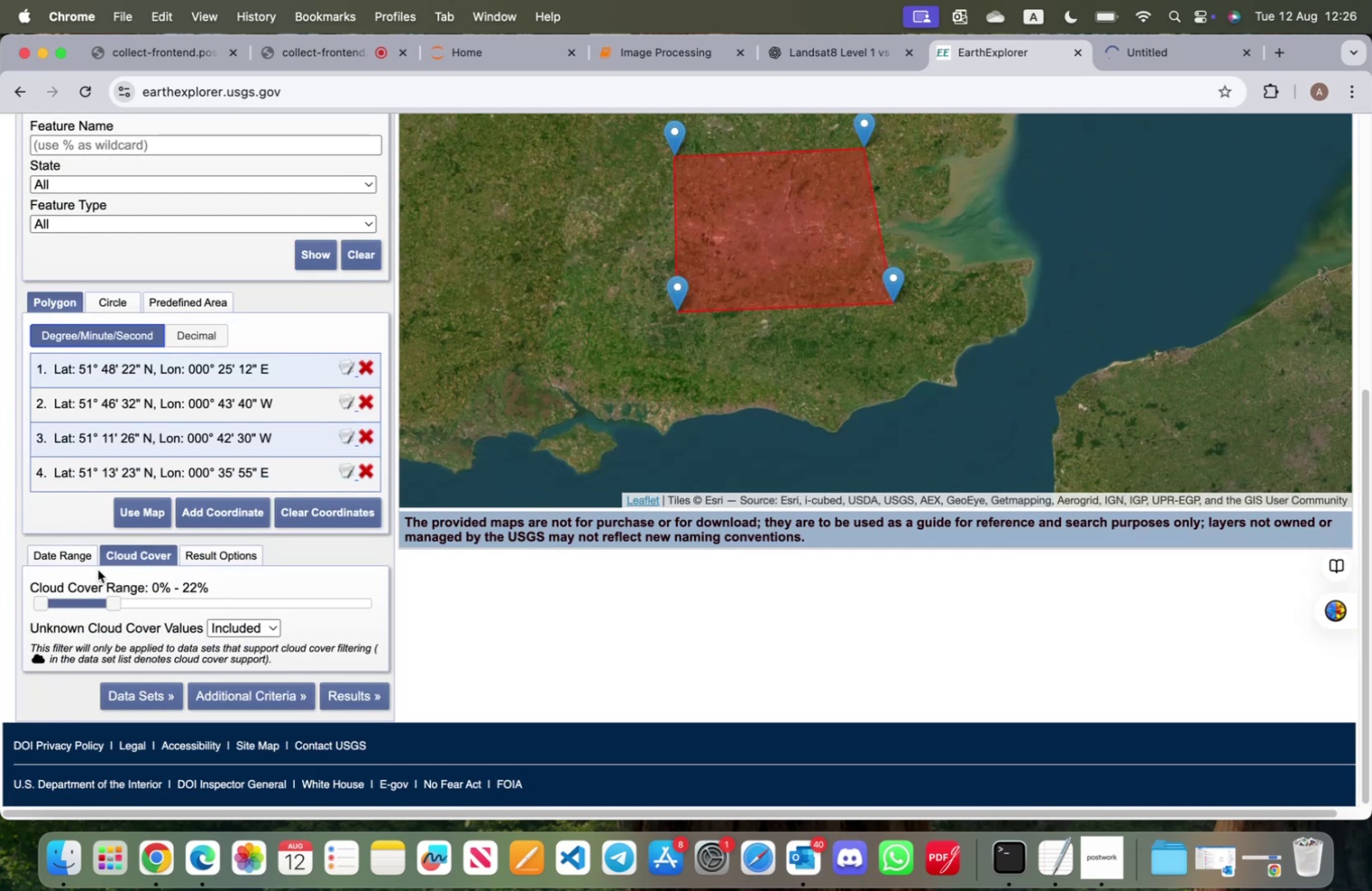 
left_click([64, 557])
 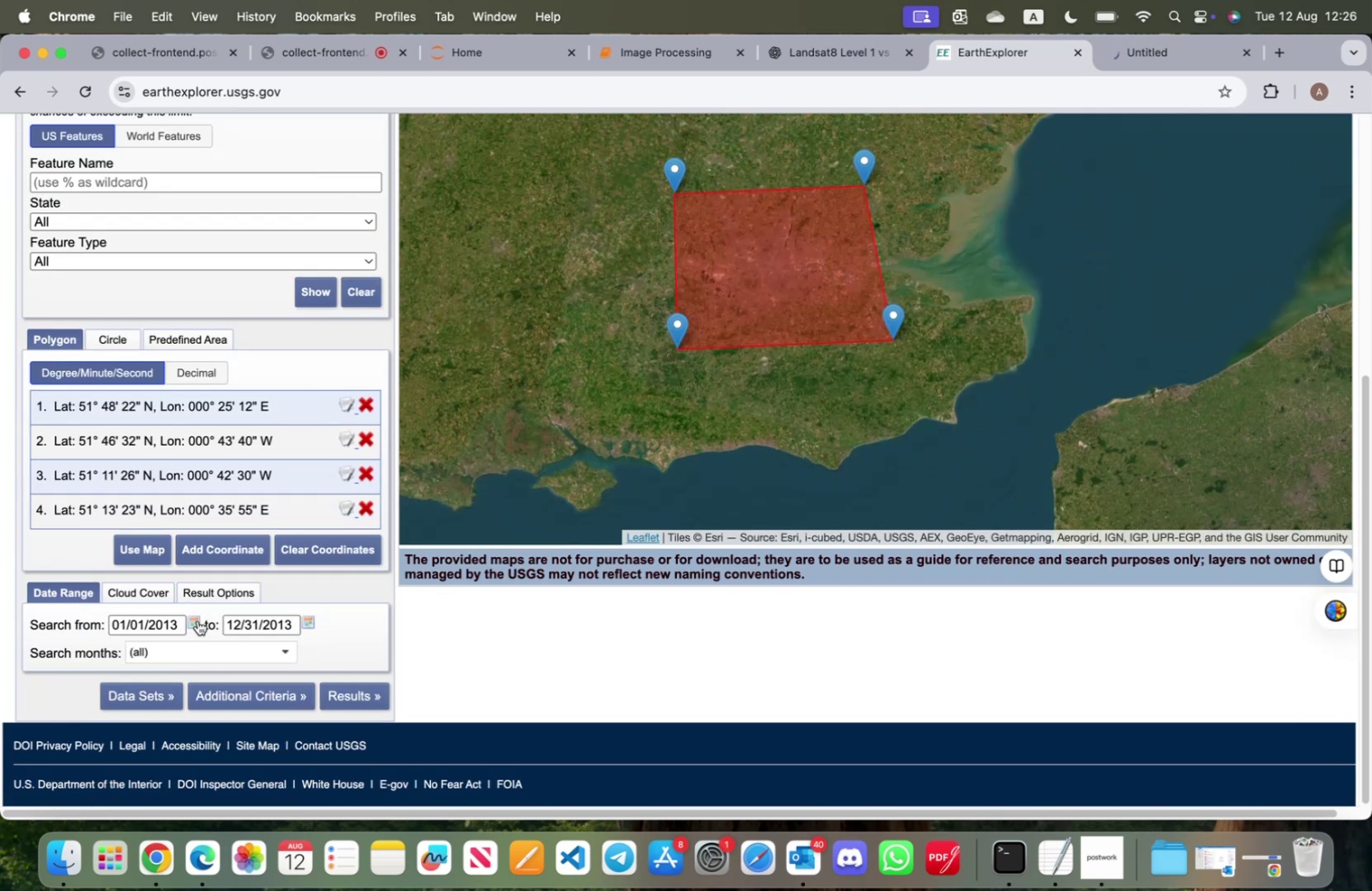 
left_click([198, 622])
 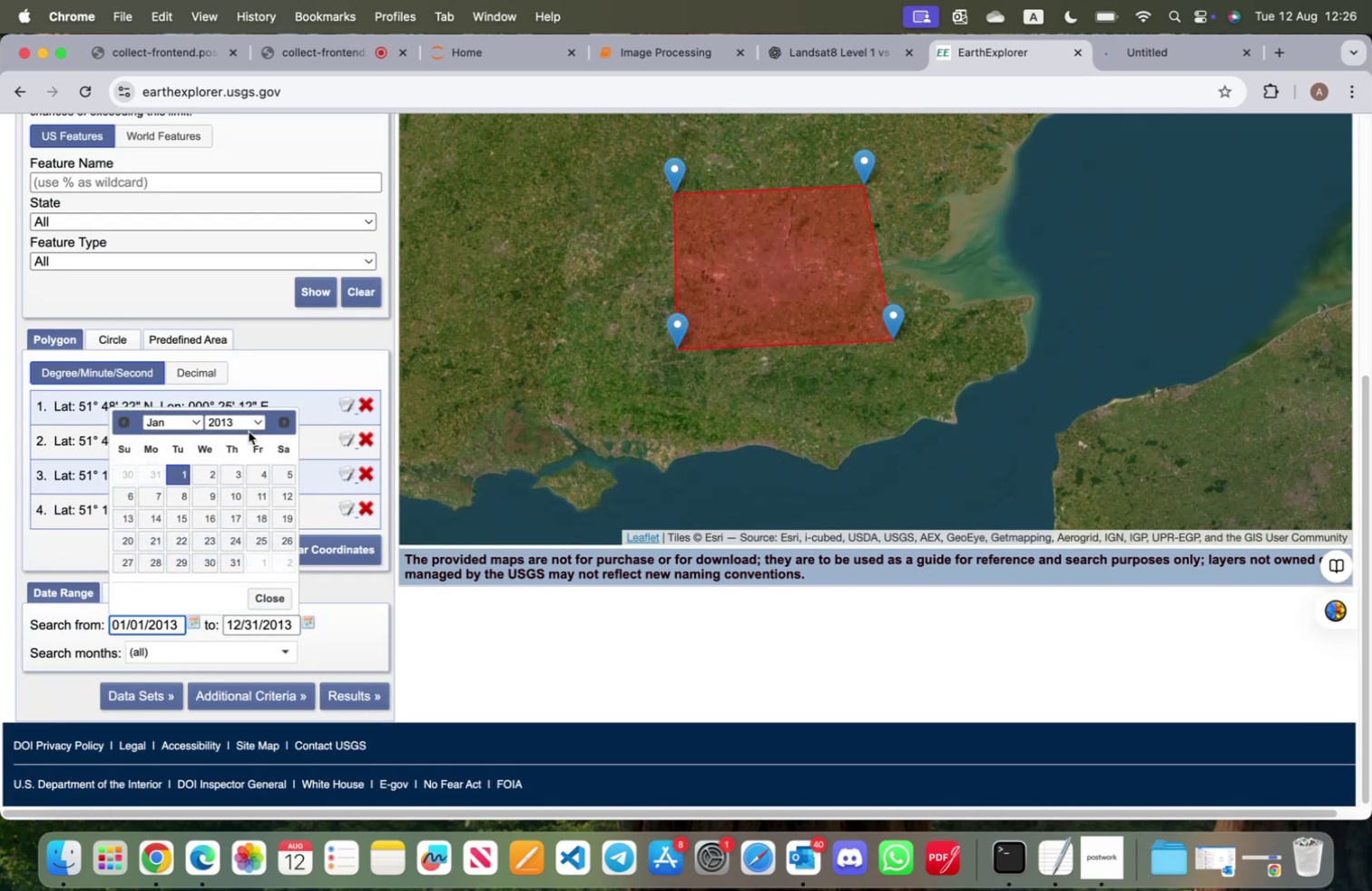 
left_click([249, 431])
 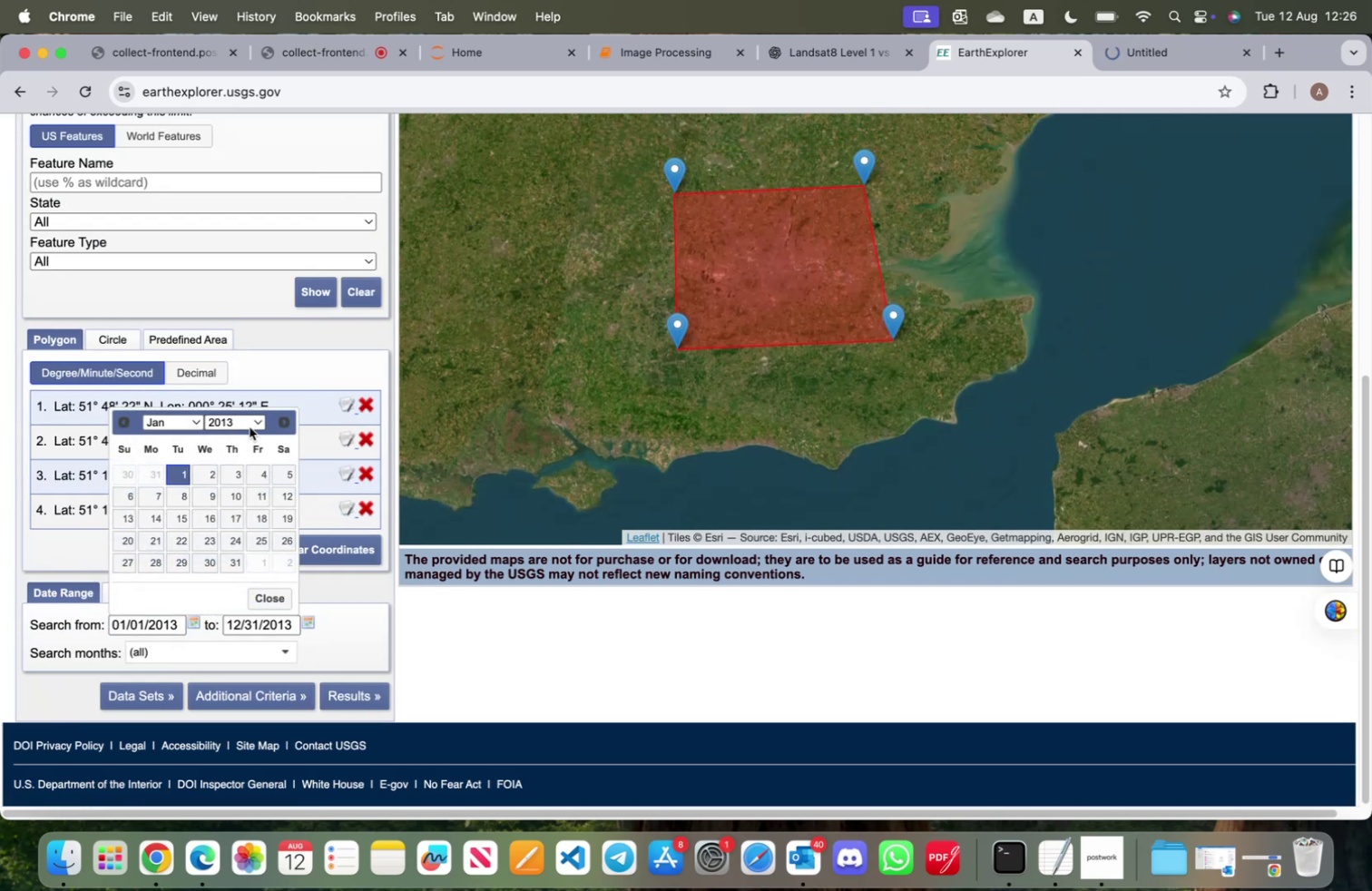 
left_click([250, 426])
 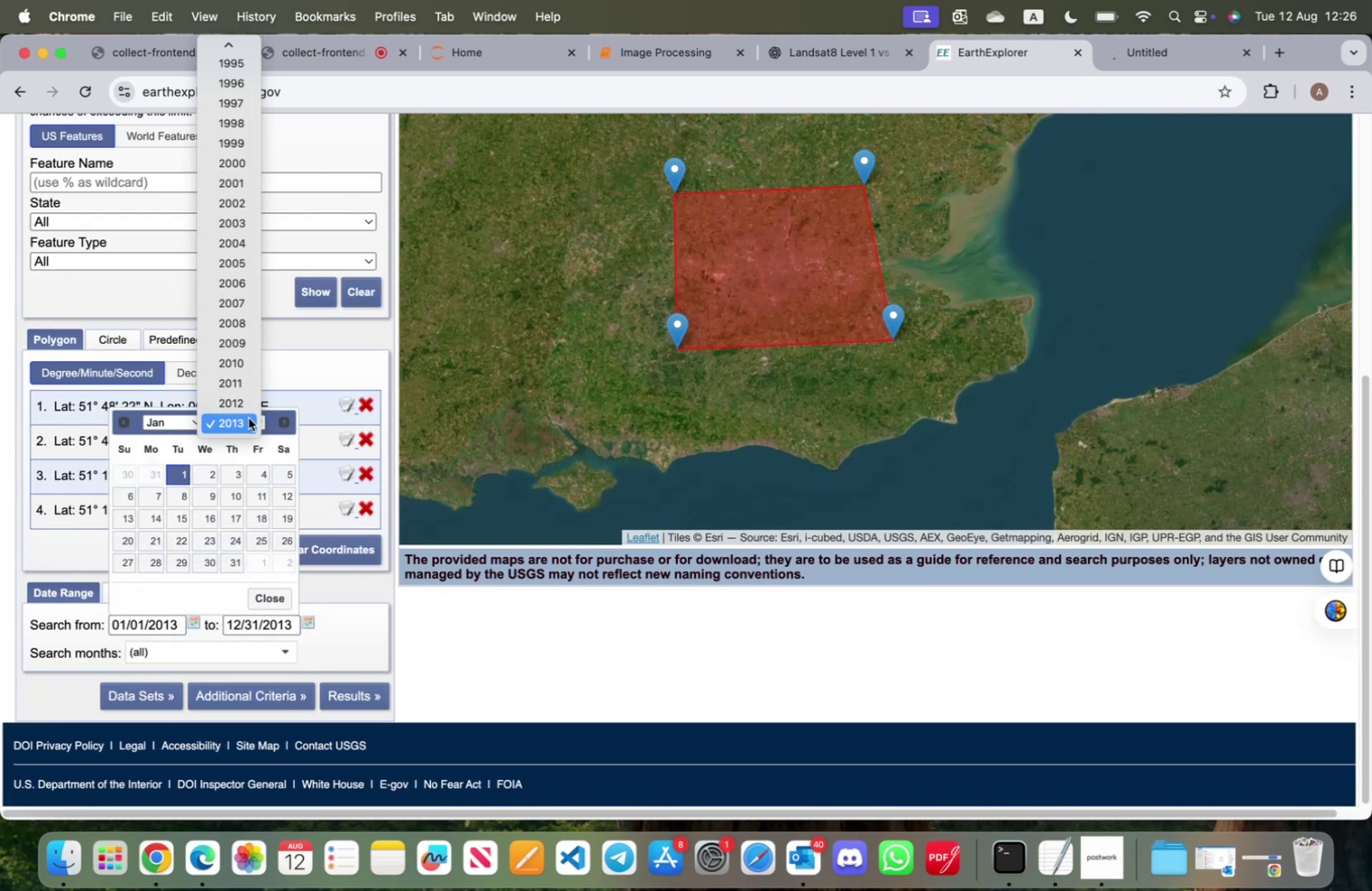 
scroll: coordinate [249, 418], scroll_direction: down, amount: 2.0
 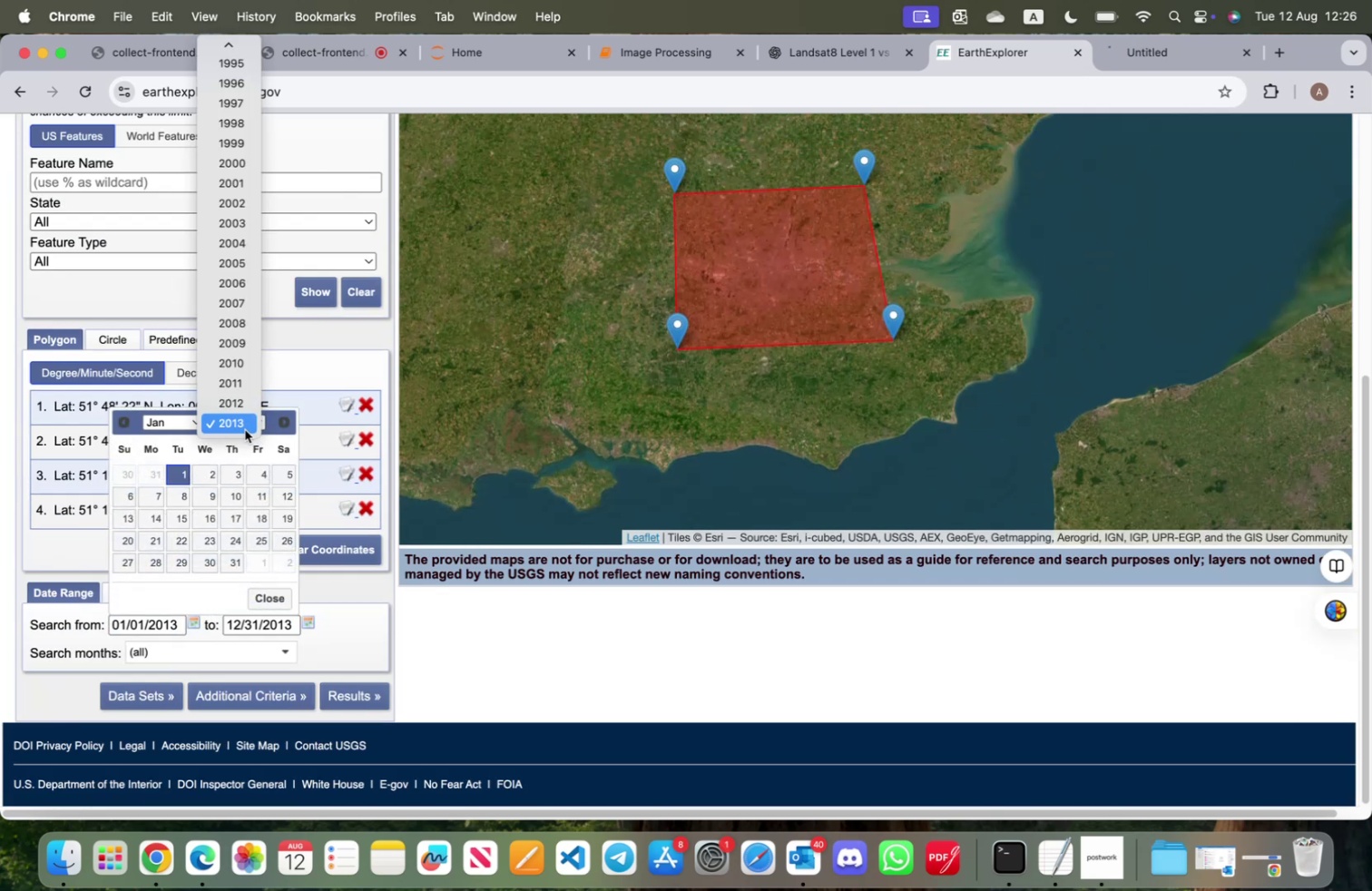 
left_click([241, 428])
 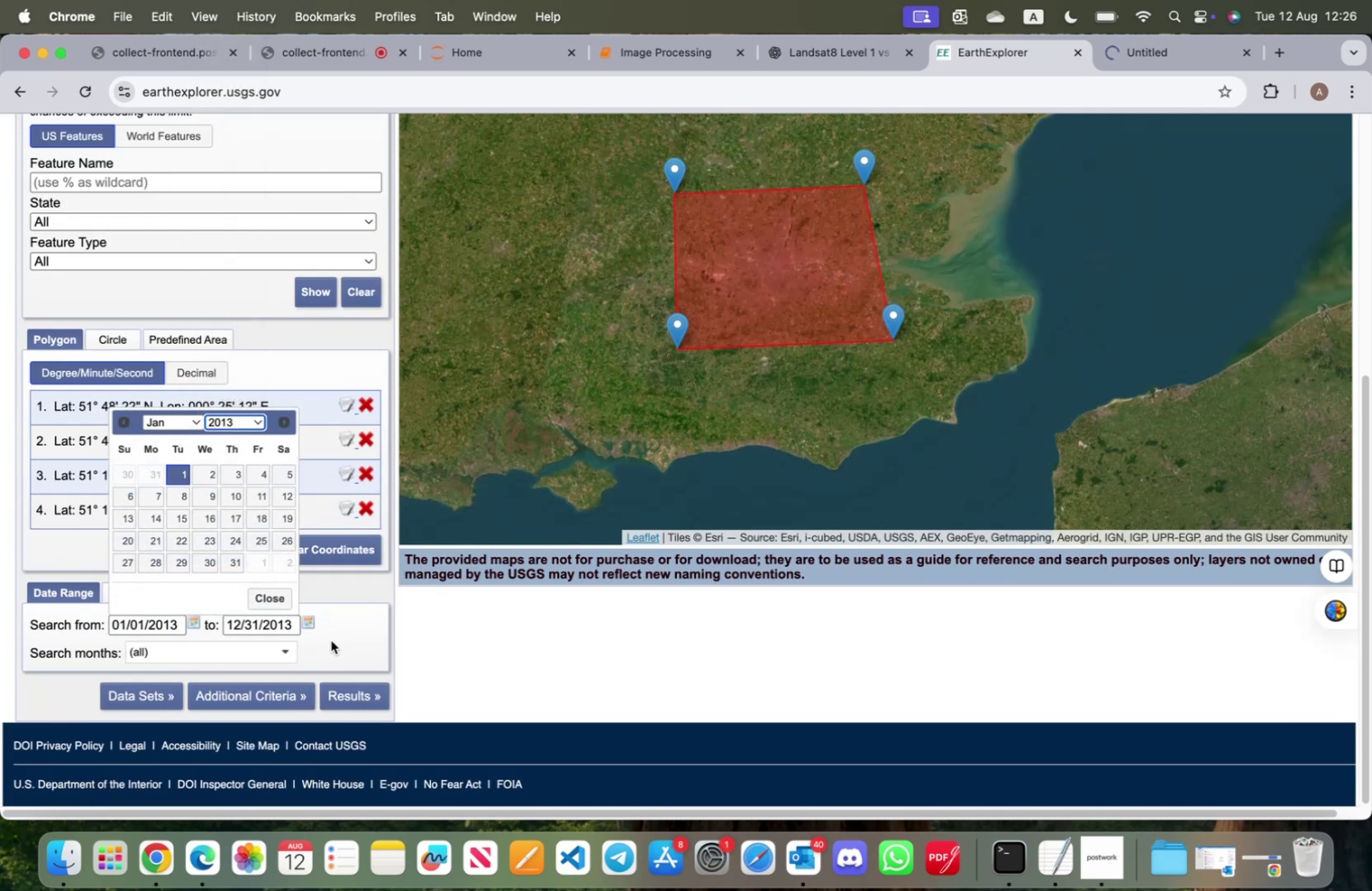 
left_click([331, 640])
 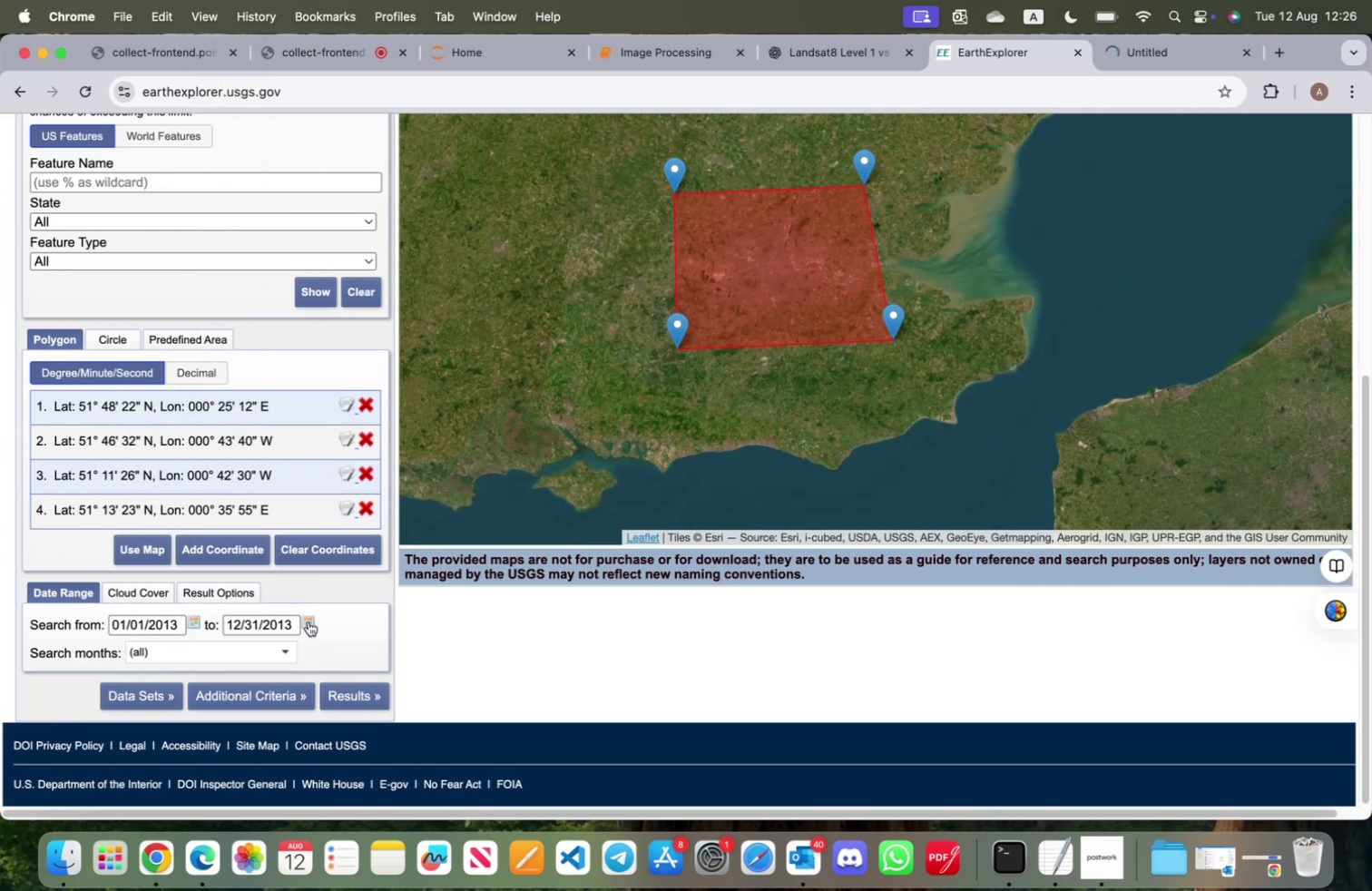 
left_click([309, 621])
 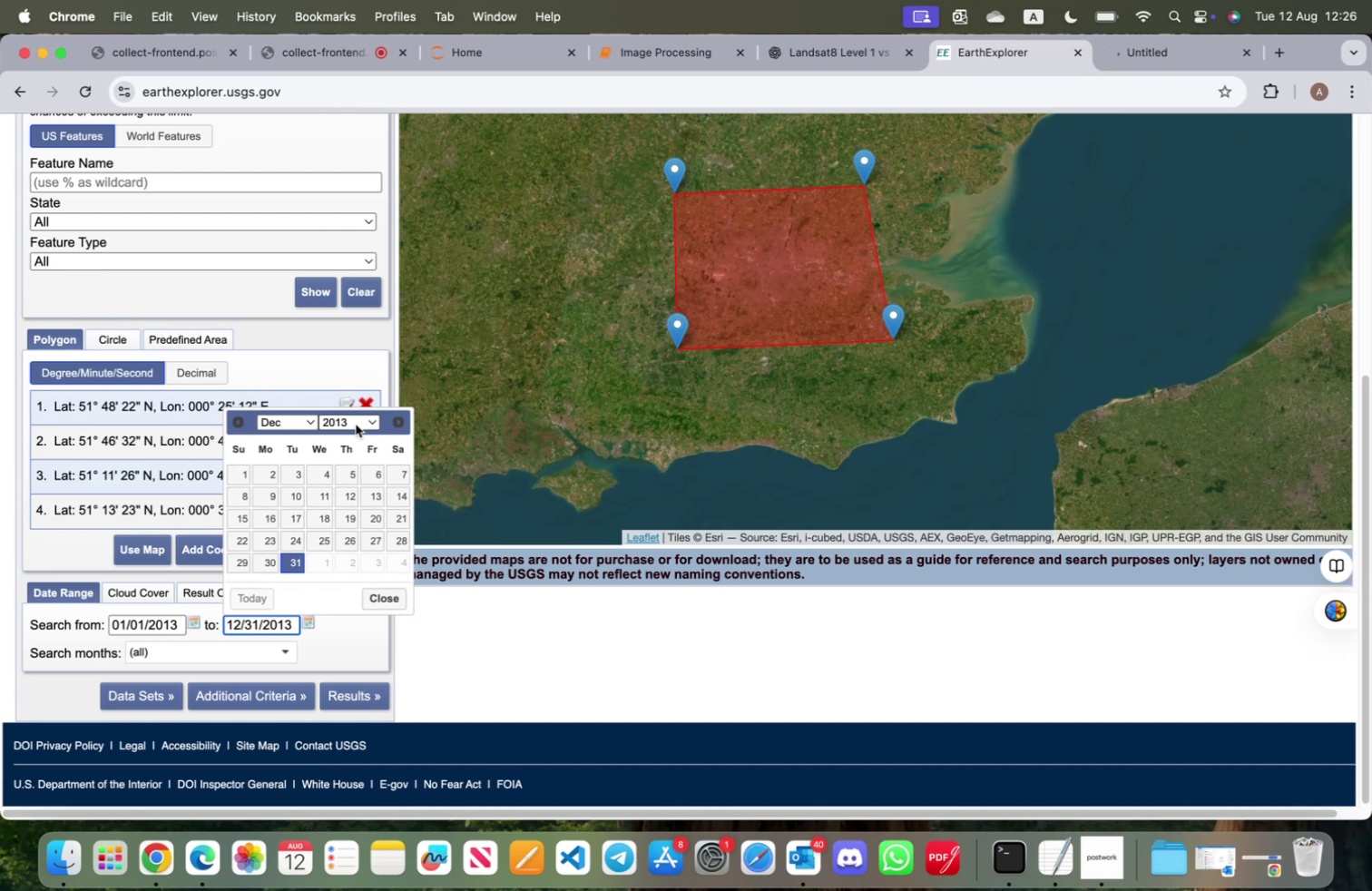 
left_click([356, 424])
 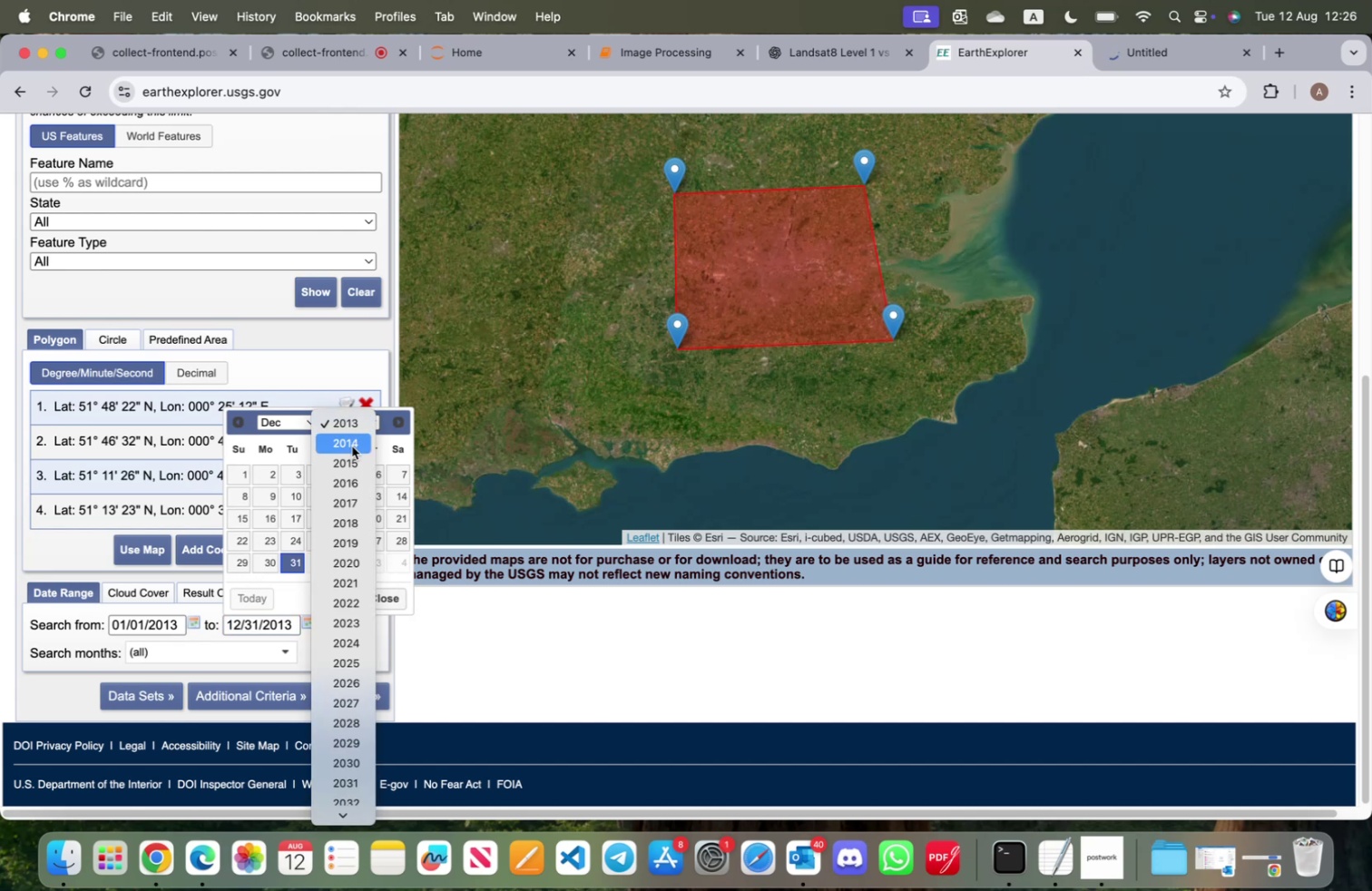 
left_click([352, 446])
 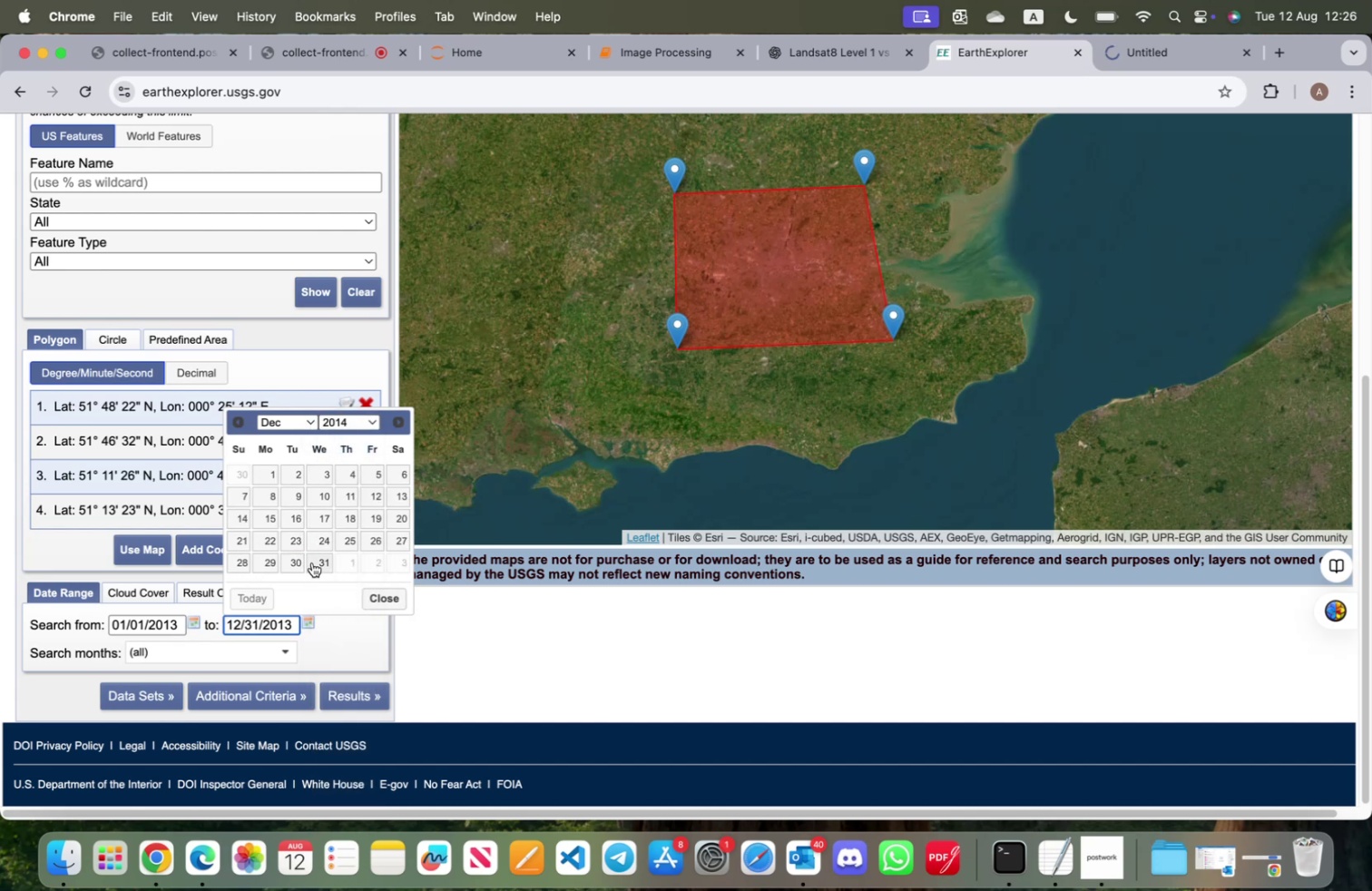 
left_click([316, 562])
 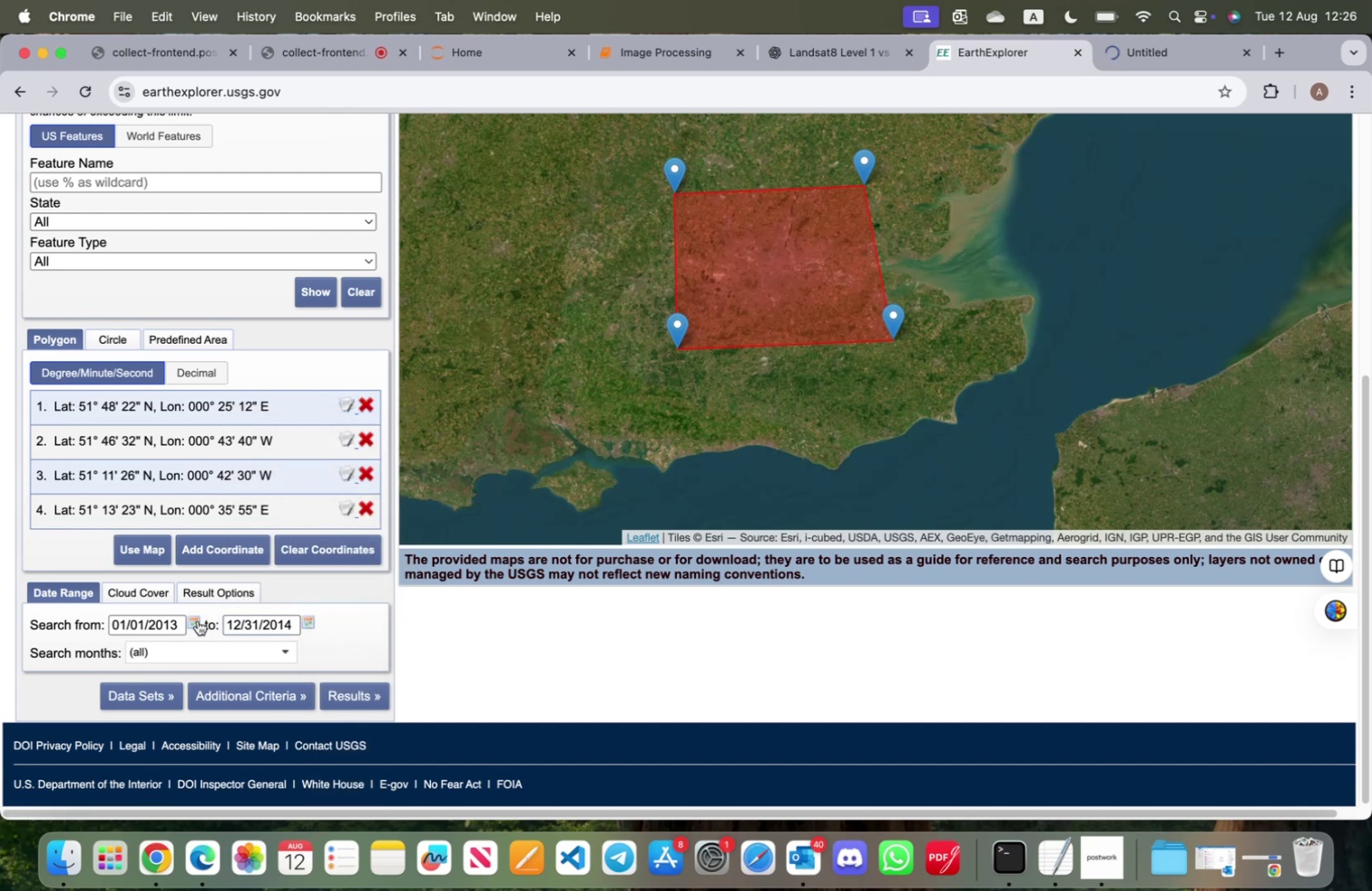 
left_click([198, 621])
 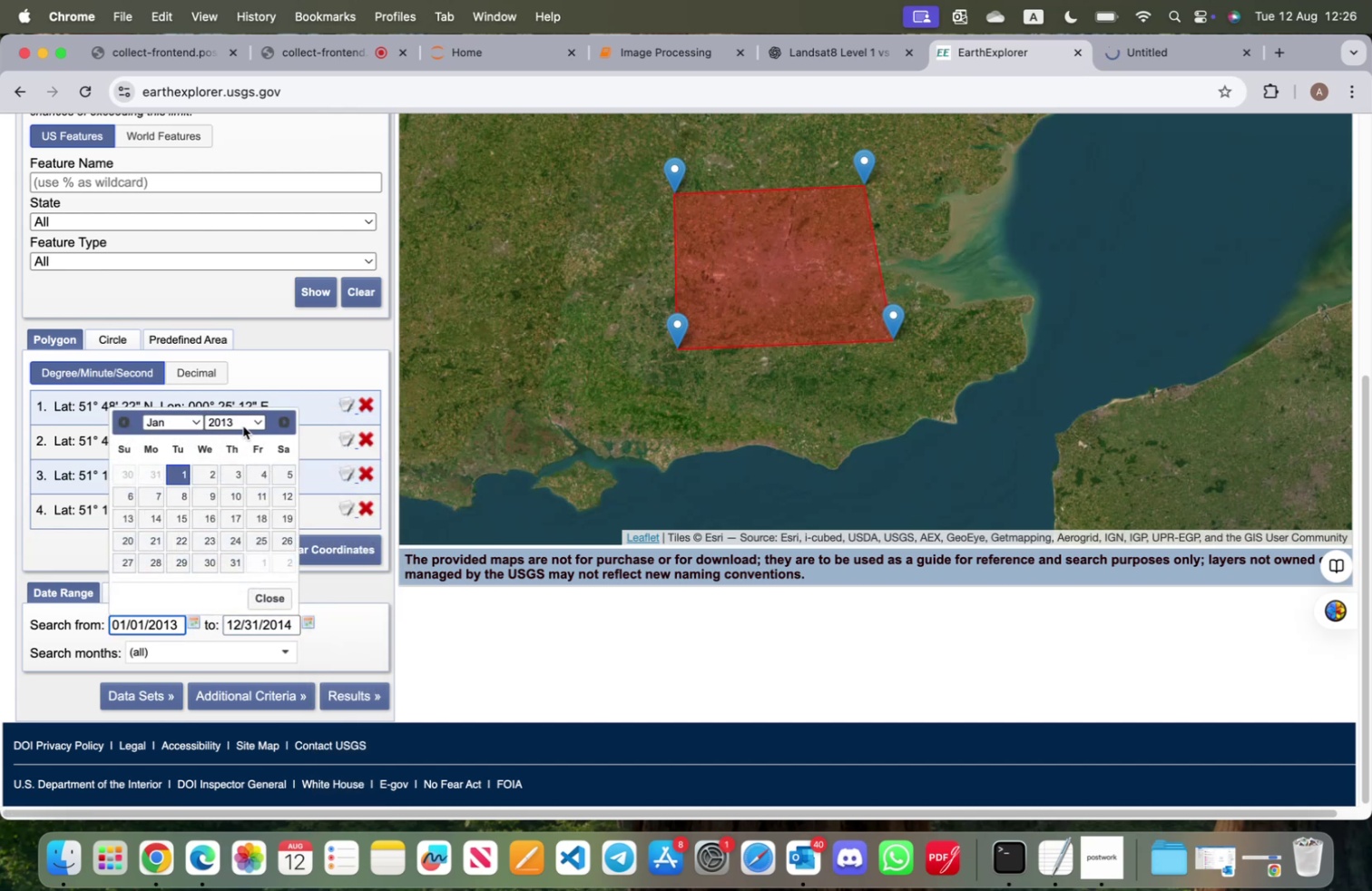 
left_click([243, 425])
 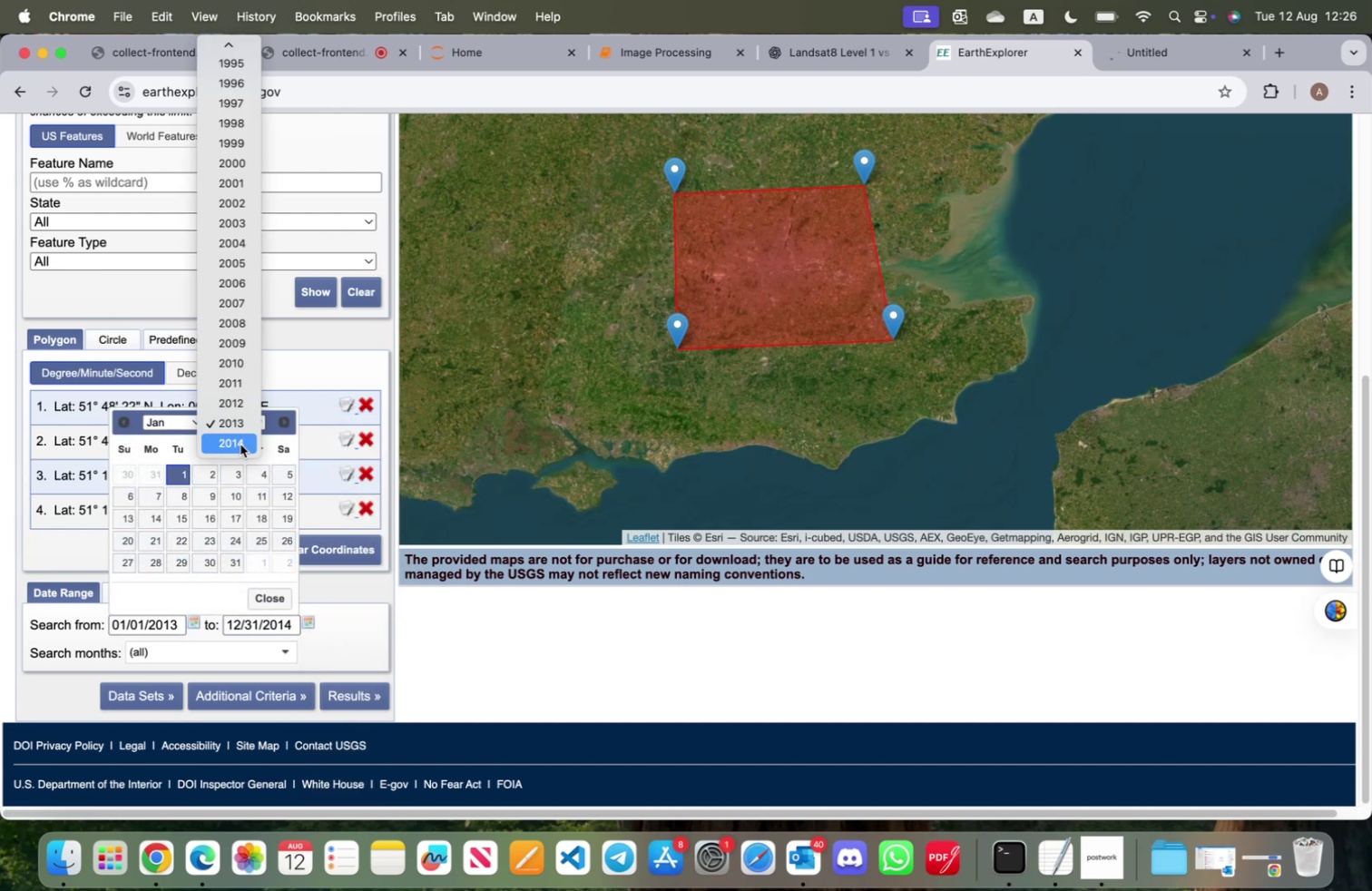 
left_click([240, 444])
 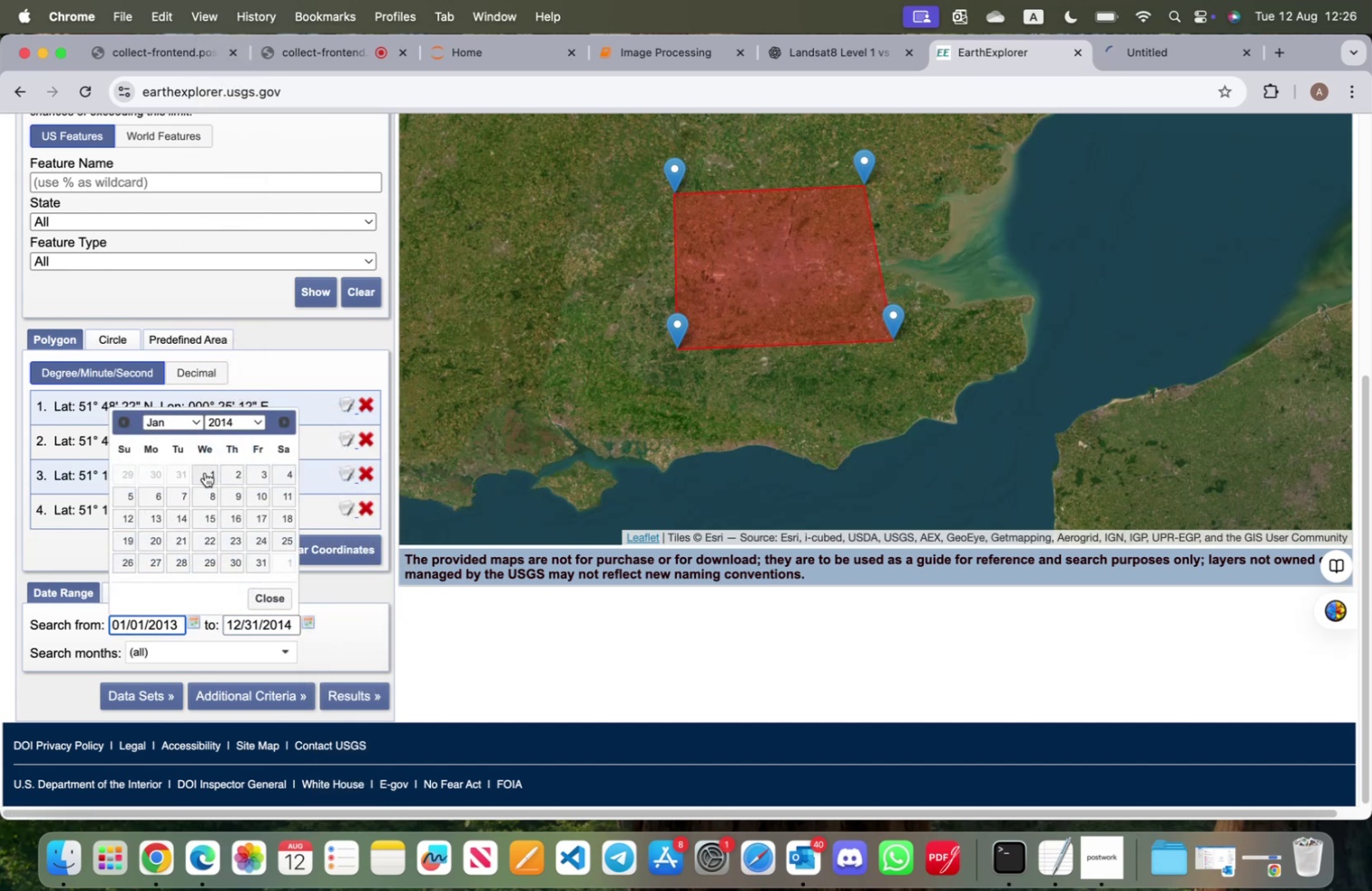 
left_click([205, 472])
 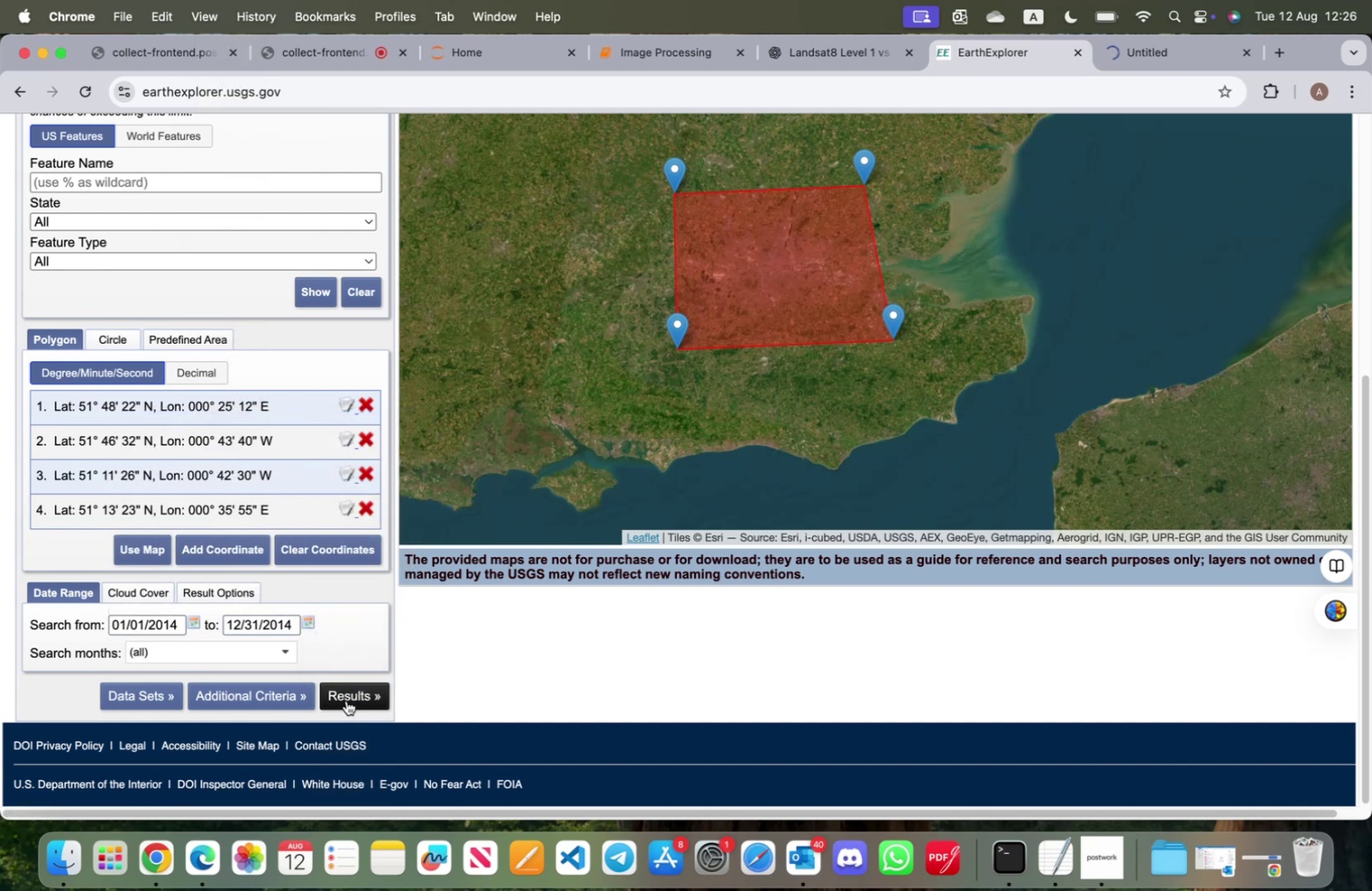 
left_click([347, 700])
 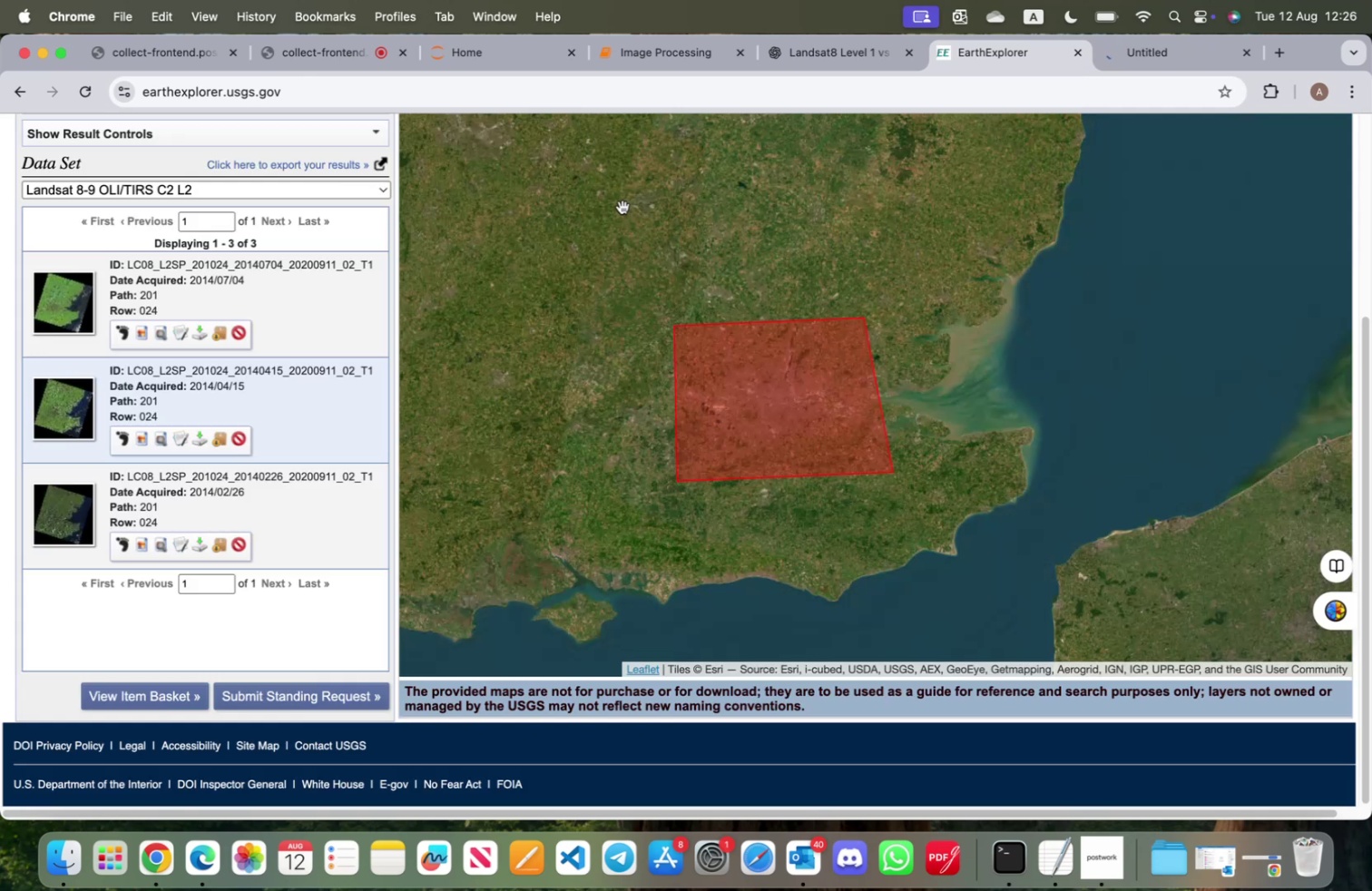 
wait(11.66)
 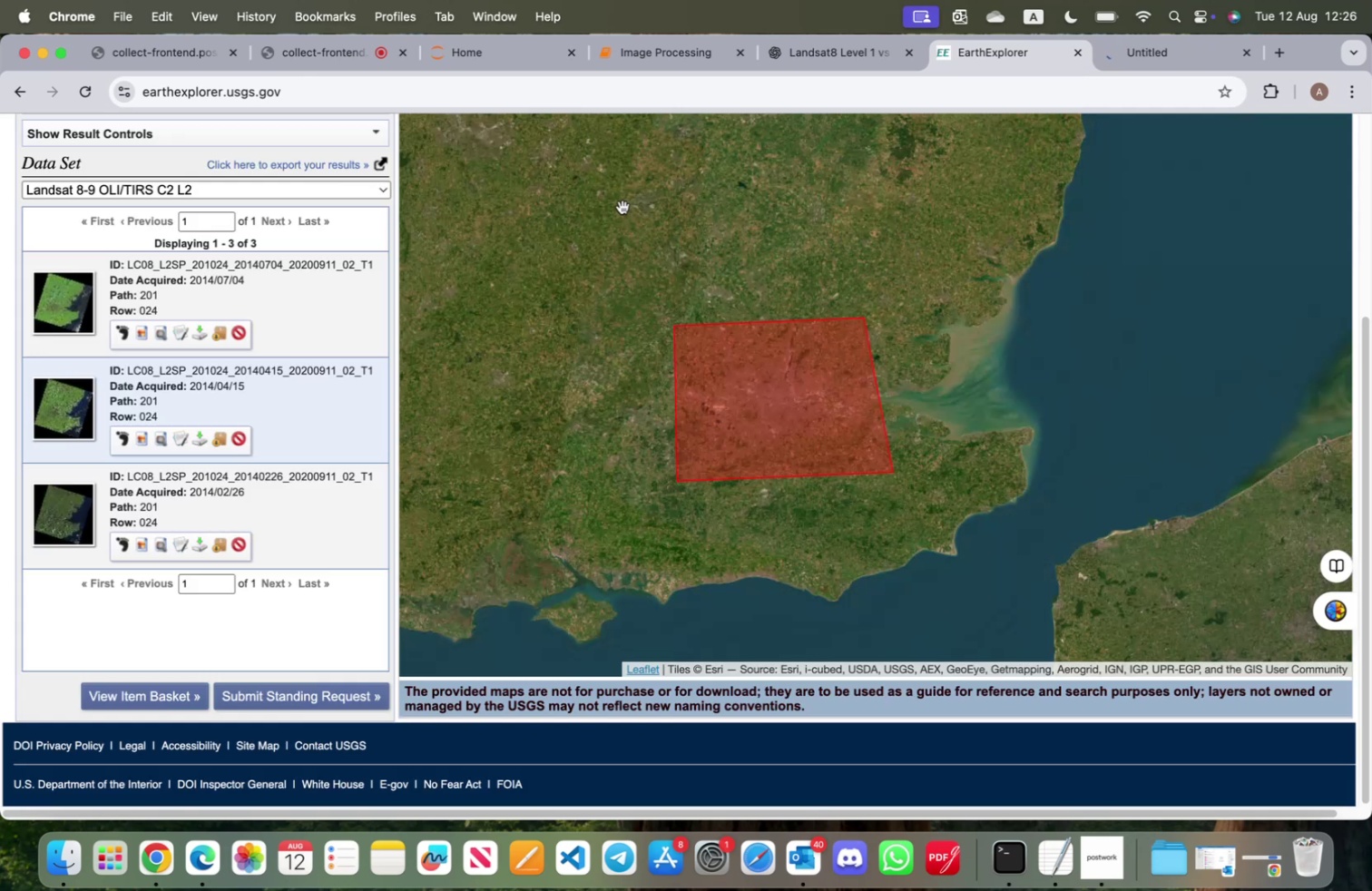 
left_click([179, 331])
 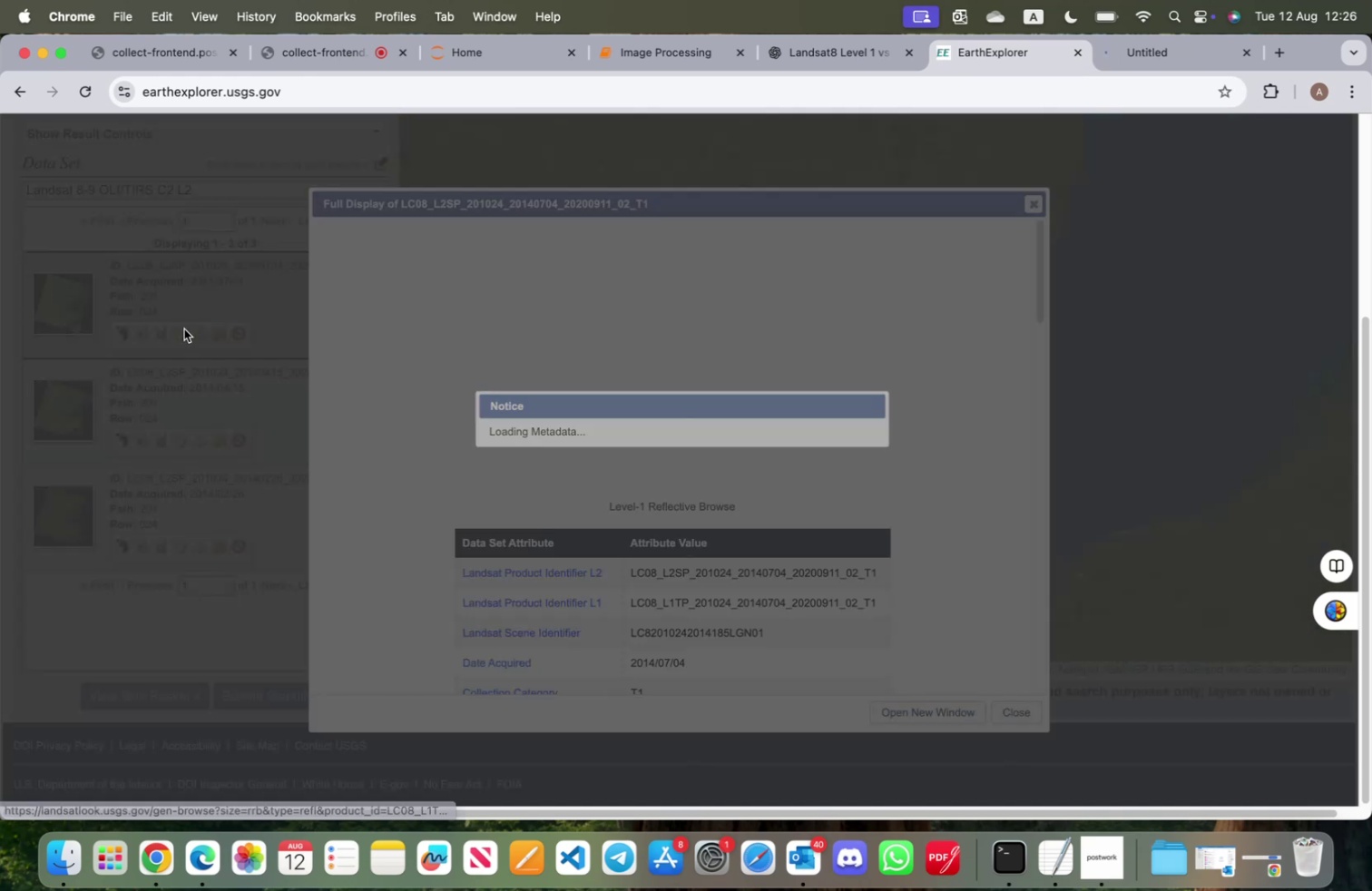 
scroll: coordinate [777, 514], scroll_direction: down, amount: 19.0
 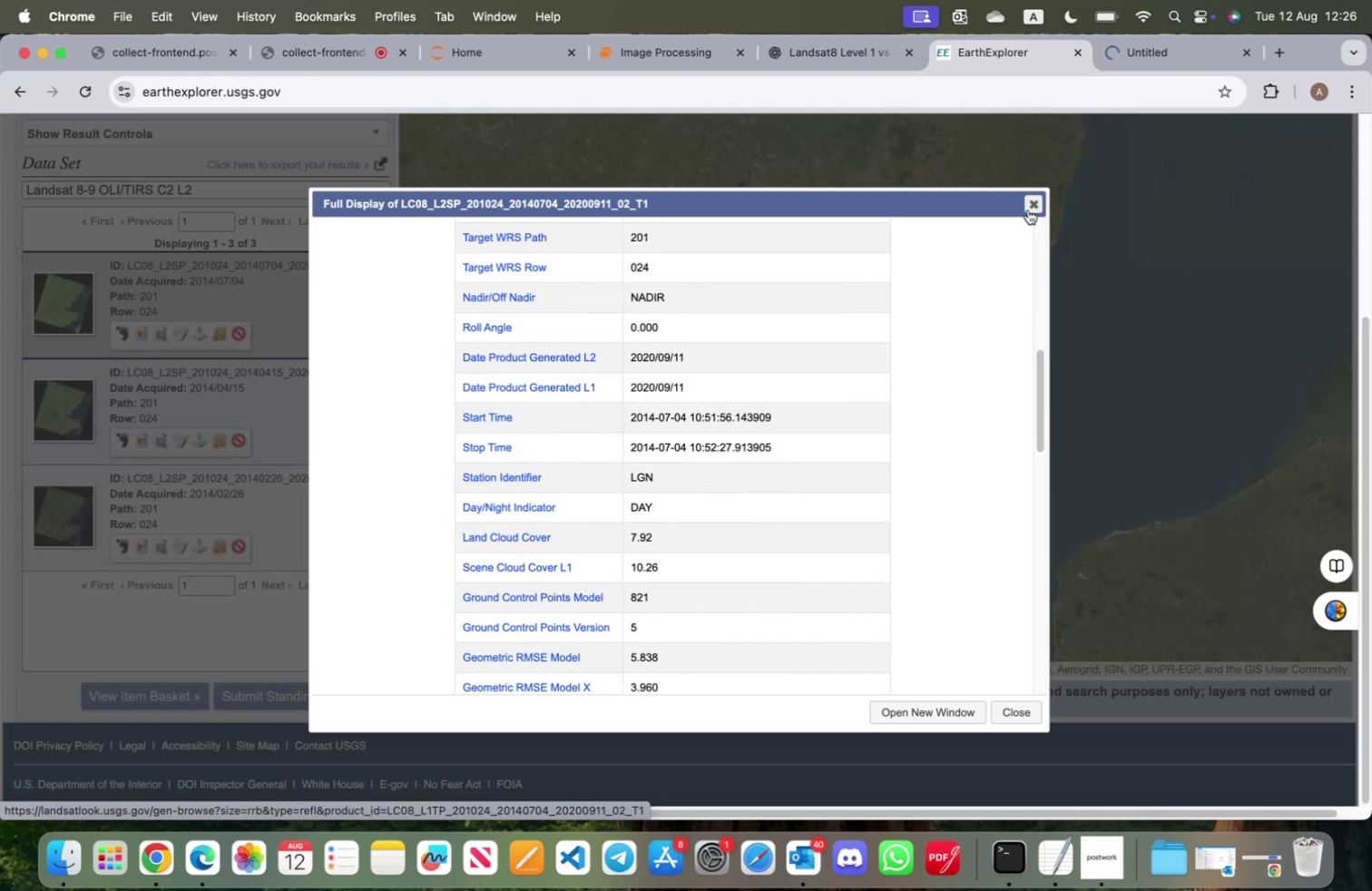 
left_click([1031, 207])
 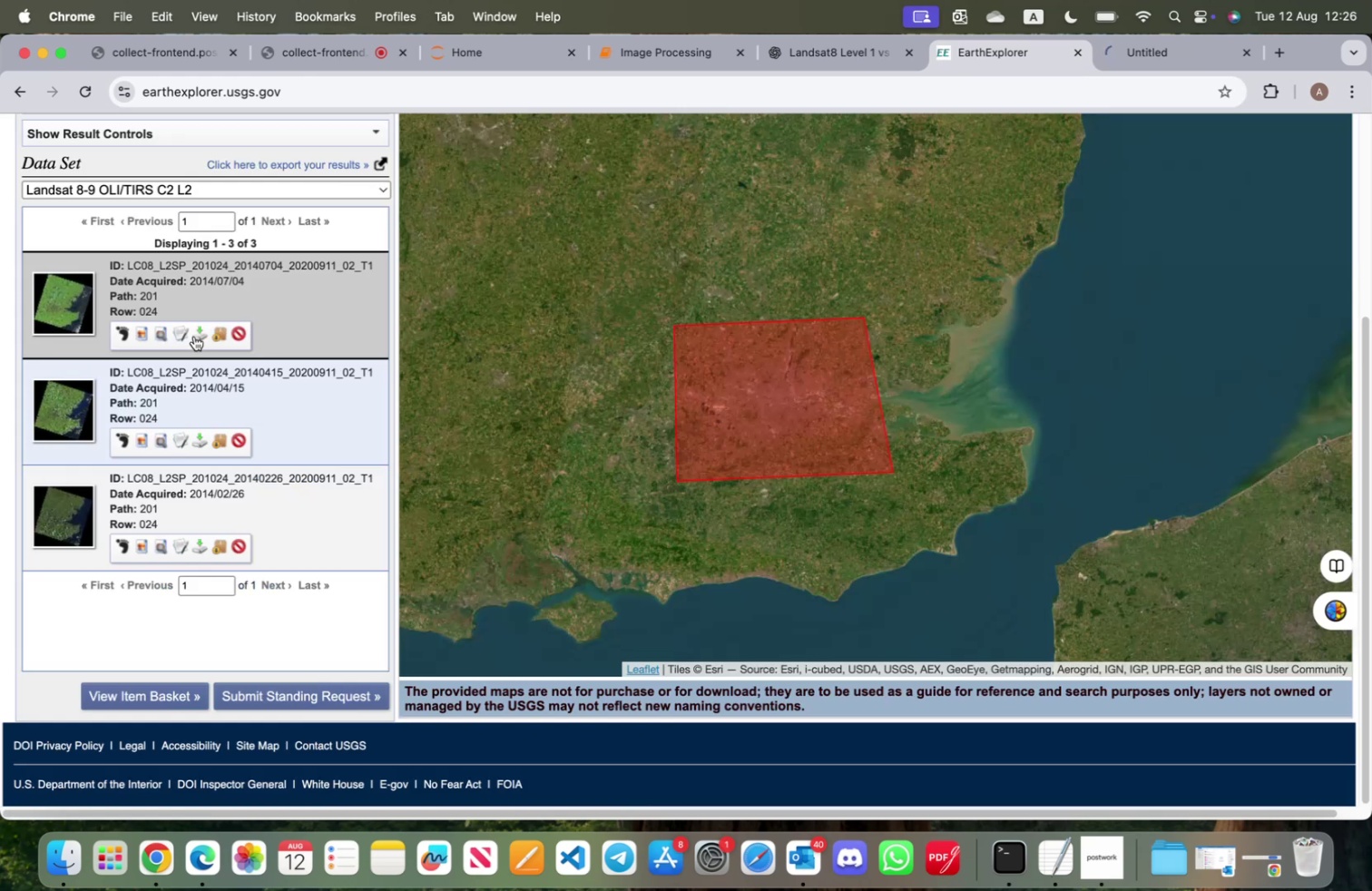 
left_click([194, 336])
 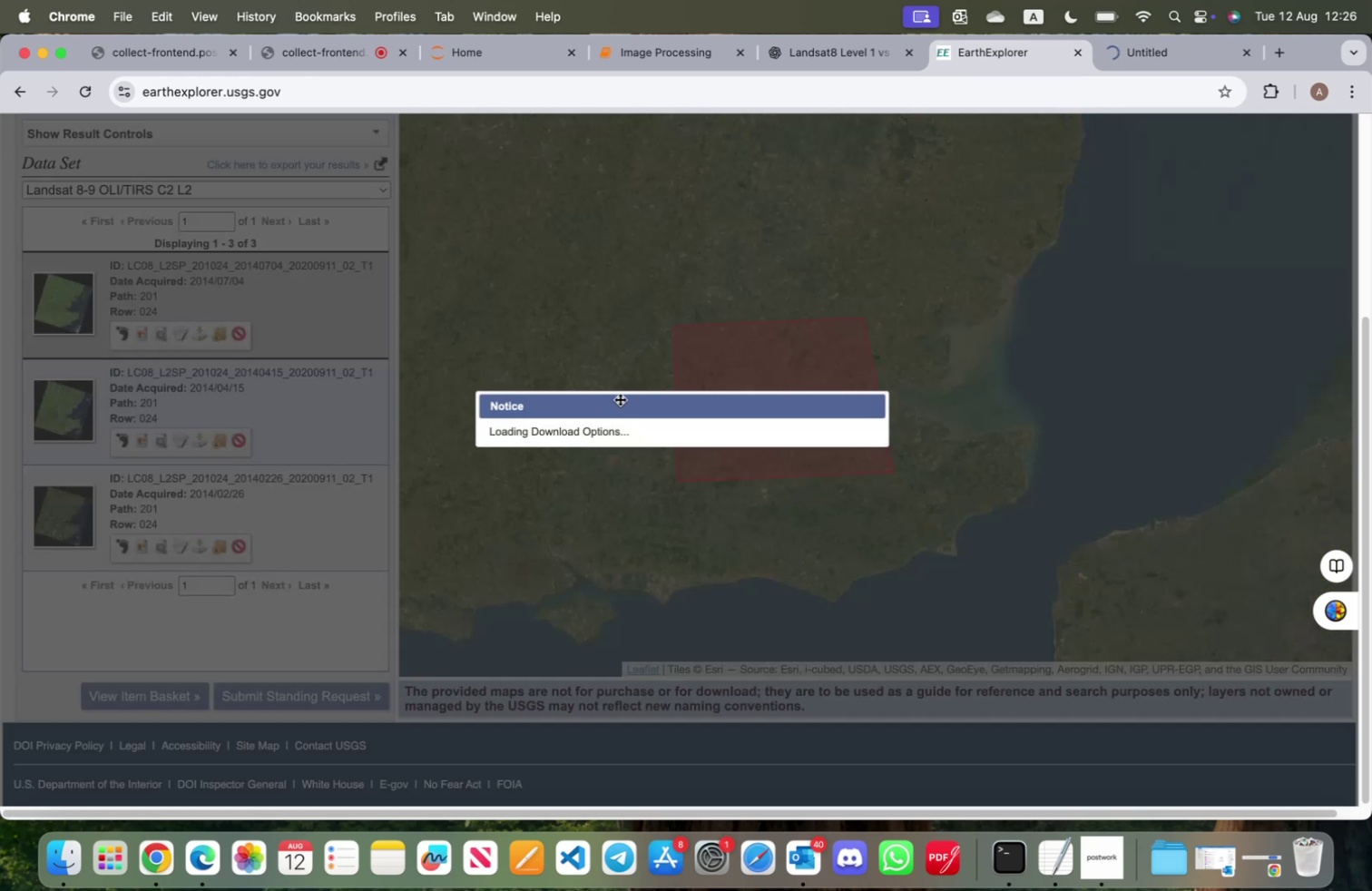 
mouse_move([606, 372])
 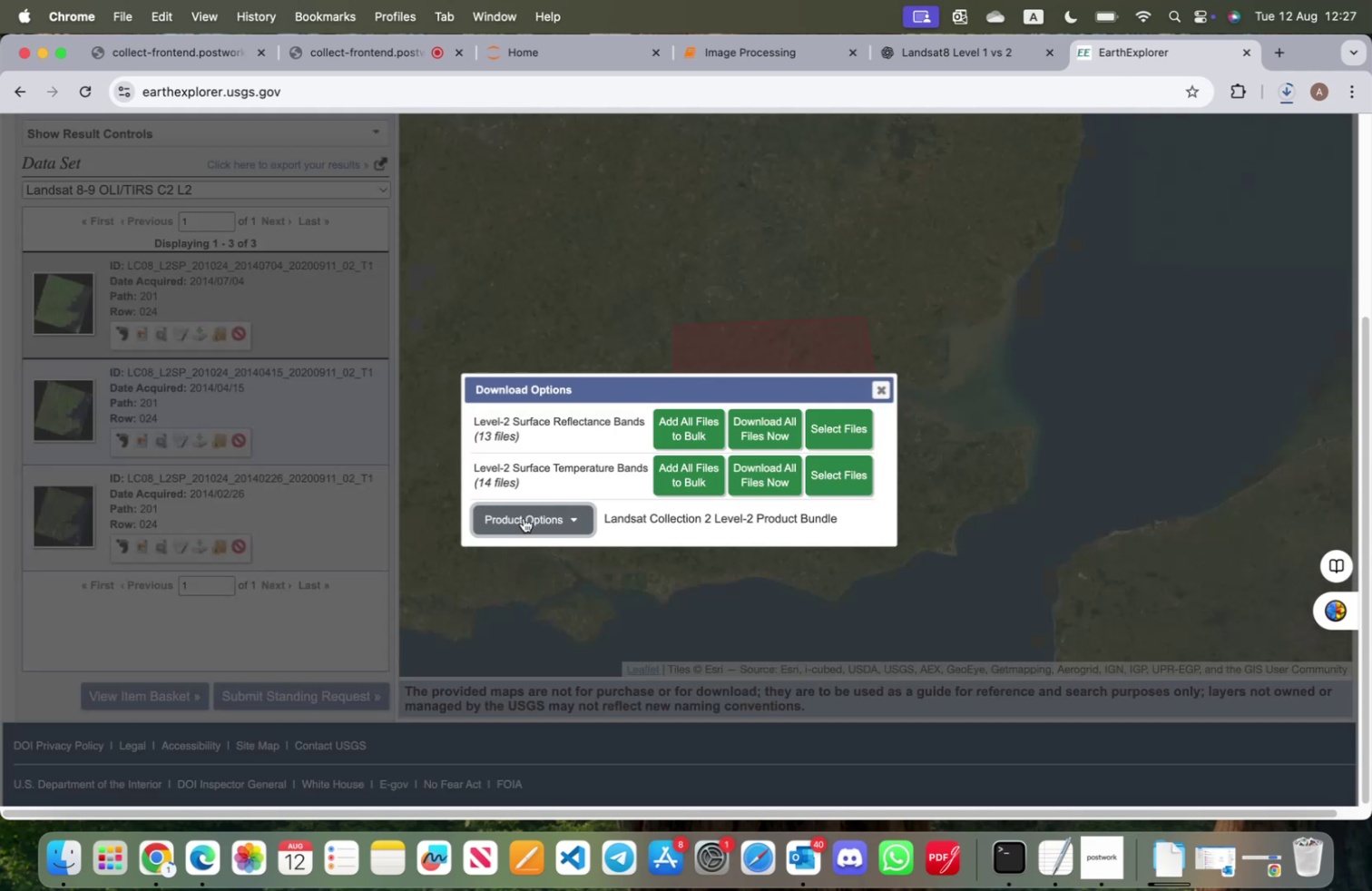 
left_click([524, 517])
 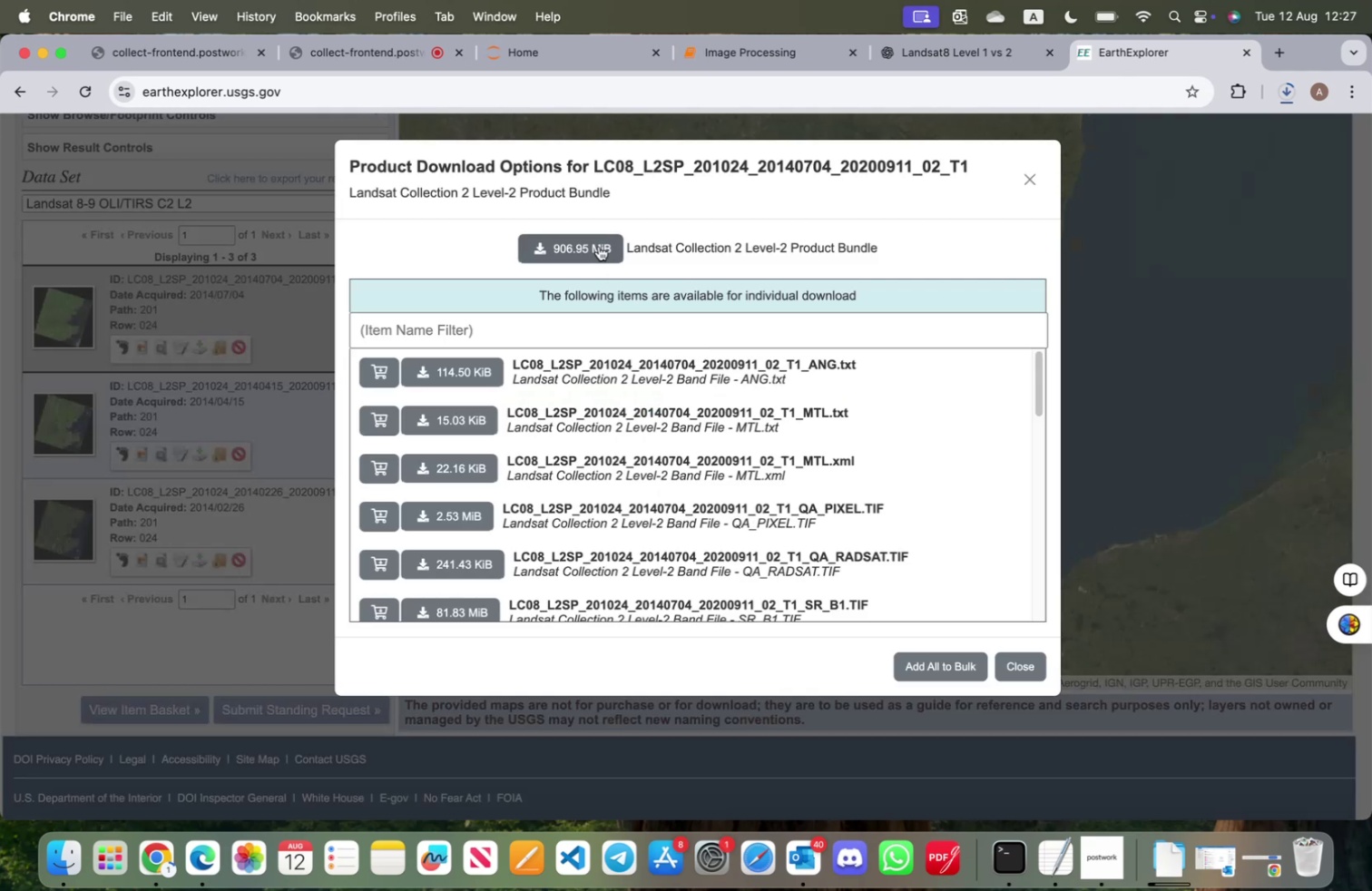 
left_click([598, 247])
 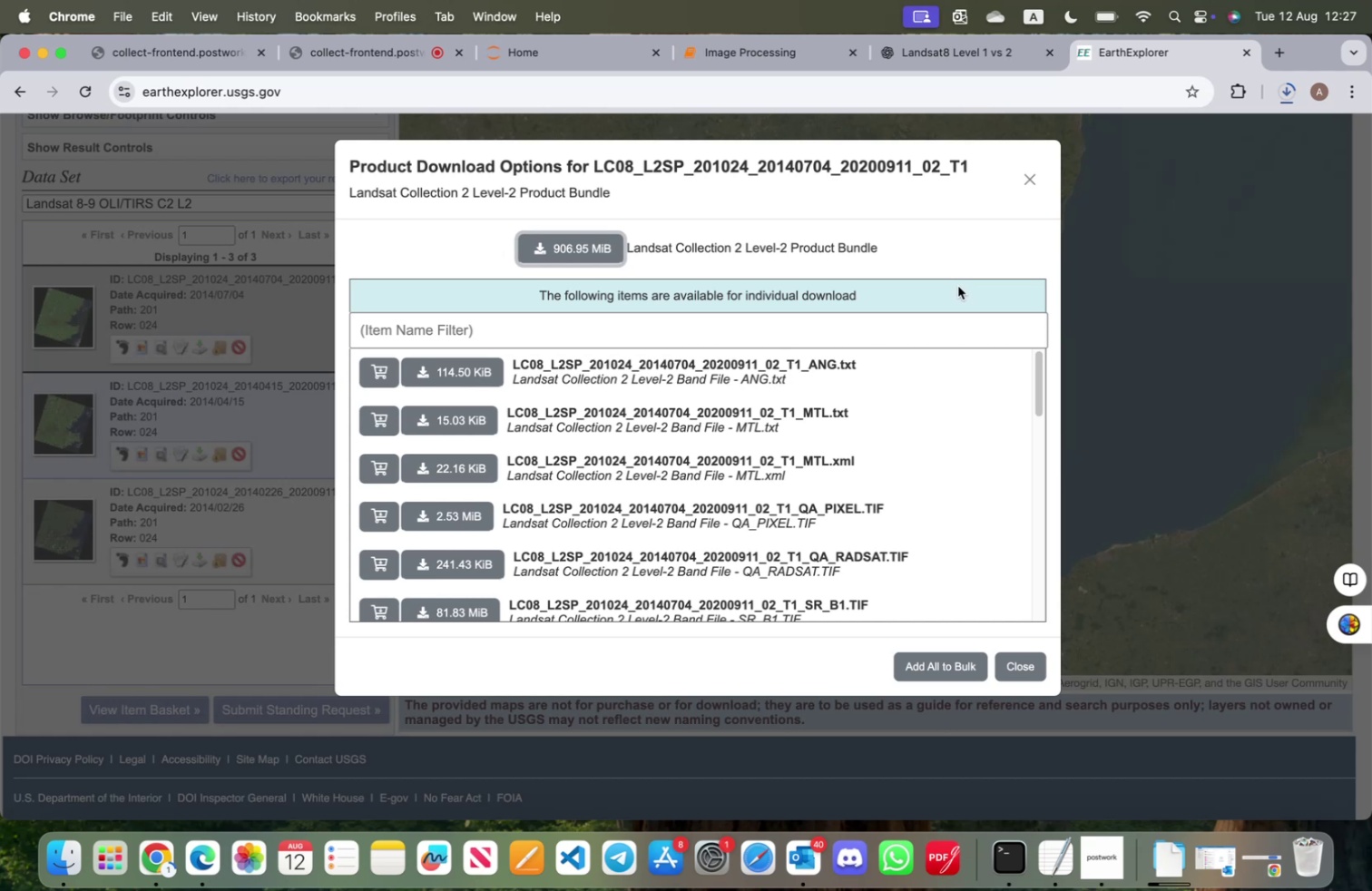 
wait(8.42)
 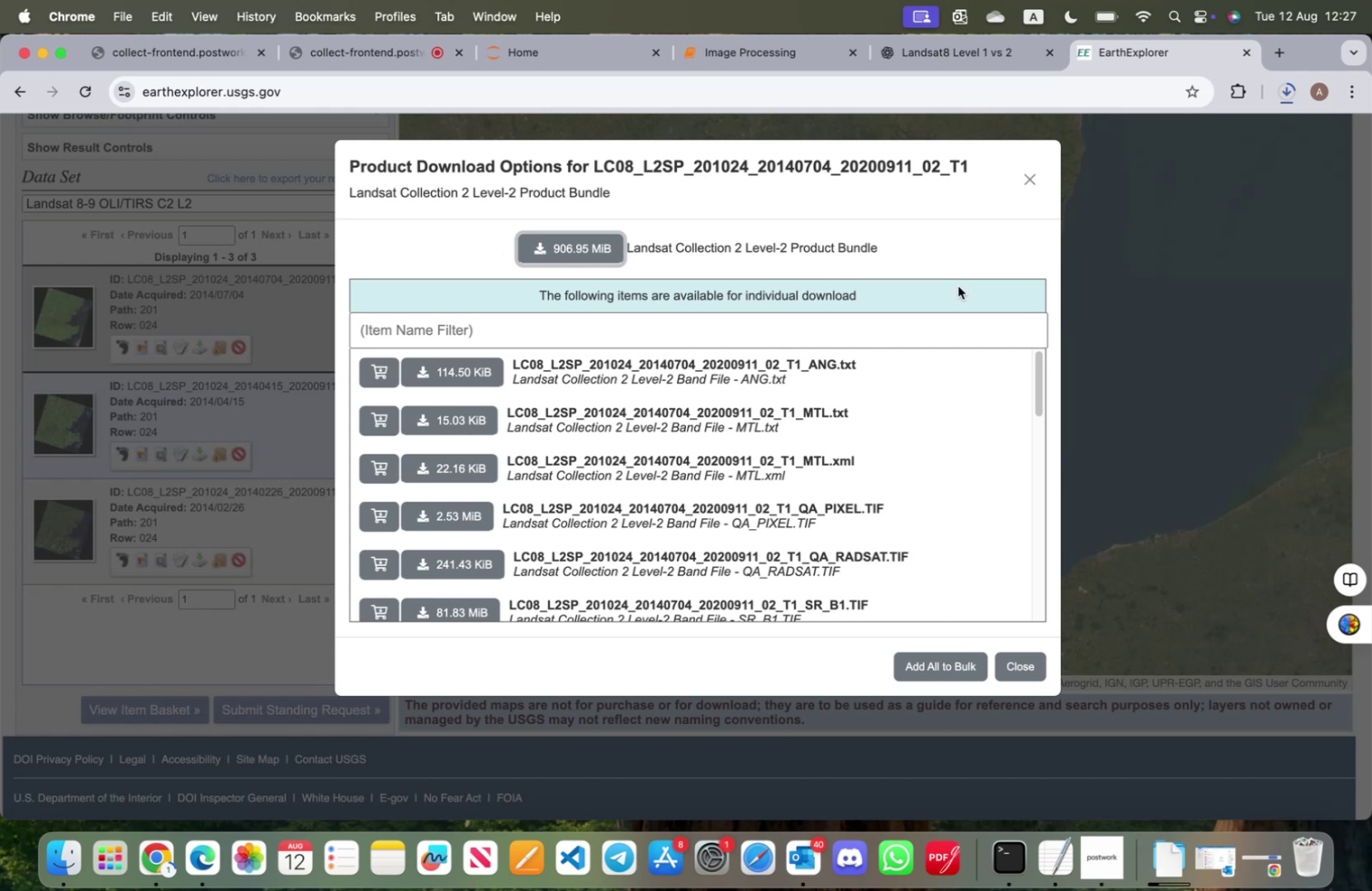 
left_click([965, 58])
 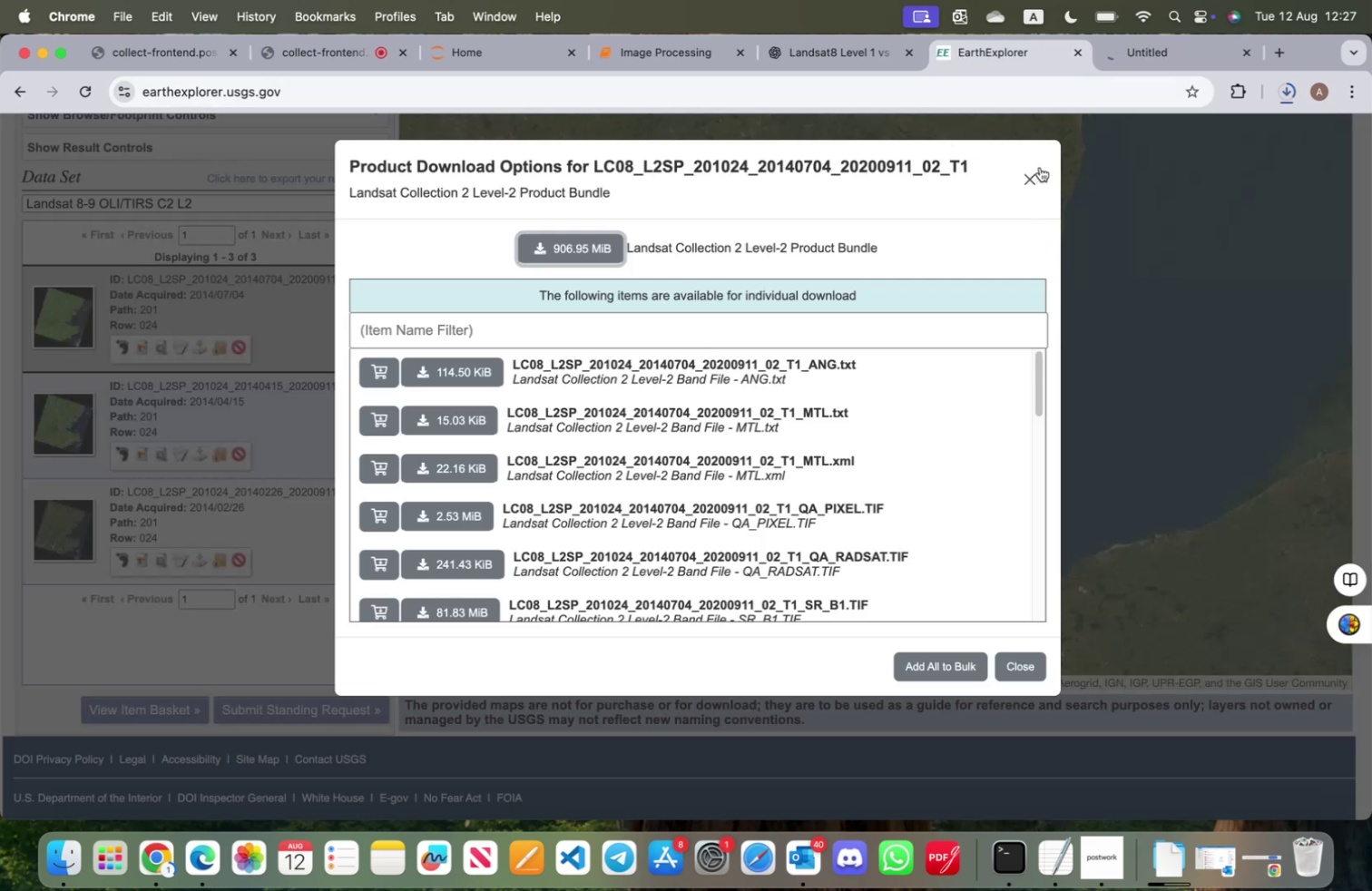 
left_click([1038, 176])
 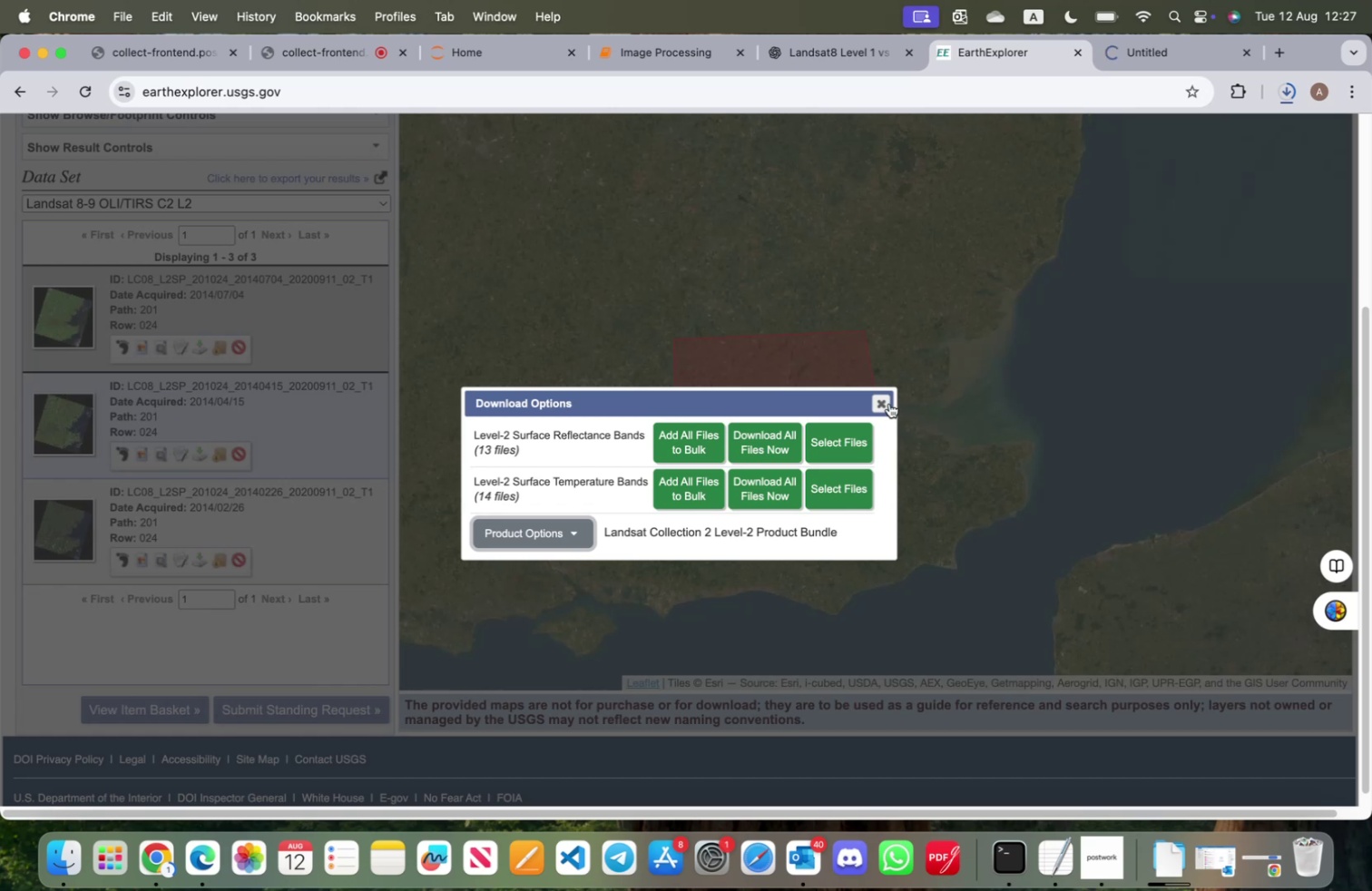 
left_click([889, 403])
 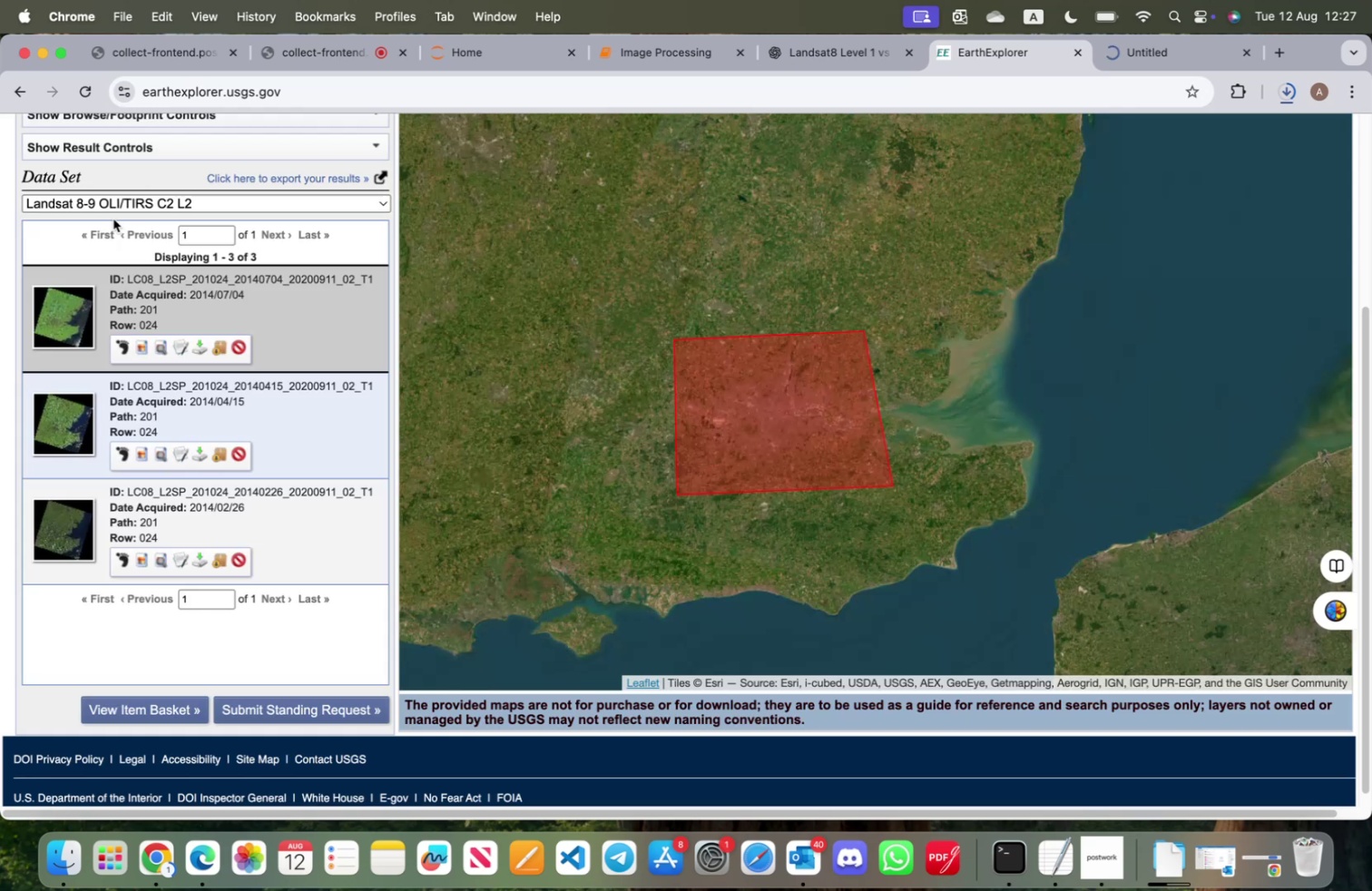 
scroll: coordinate [110, 259], scroll_direction: up, amount: 11.0
 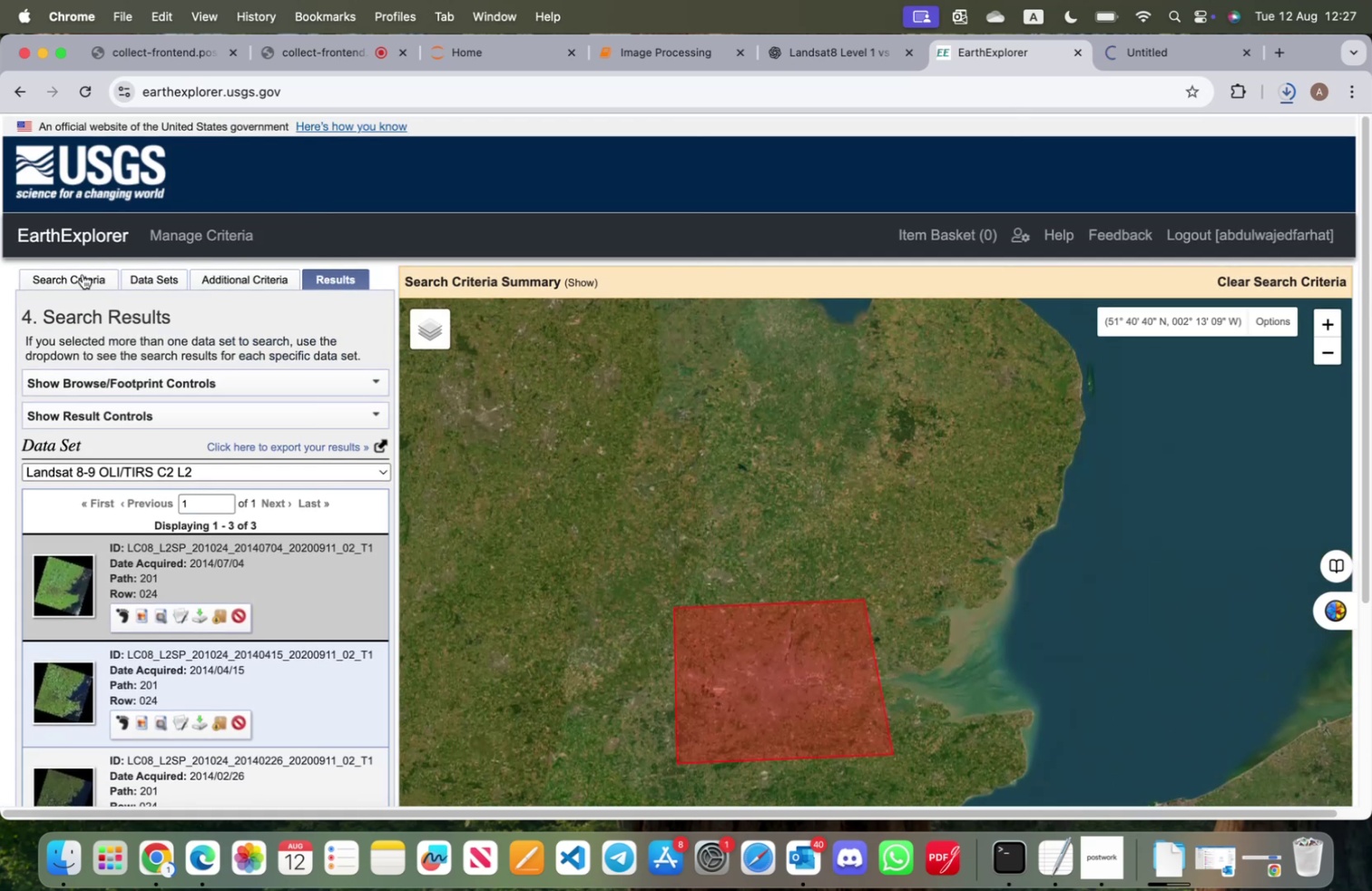 
left_click([83, 274])
 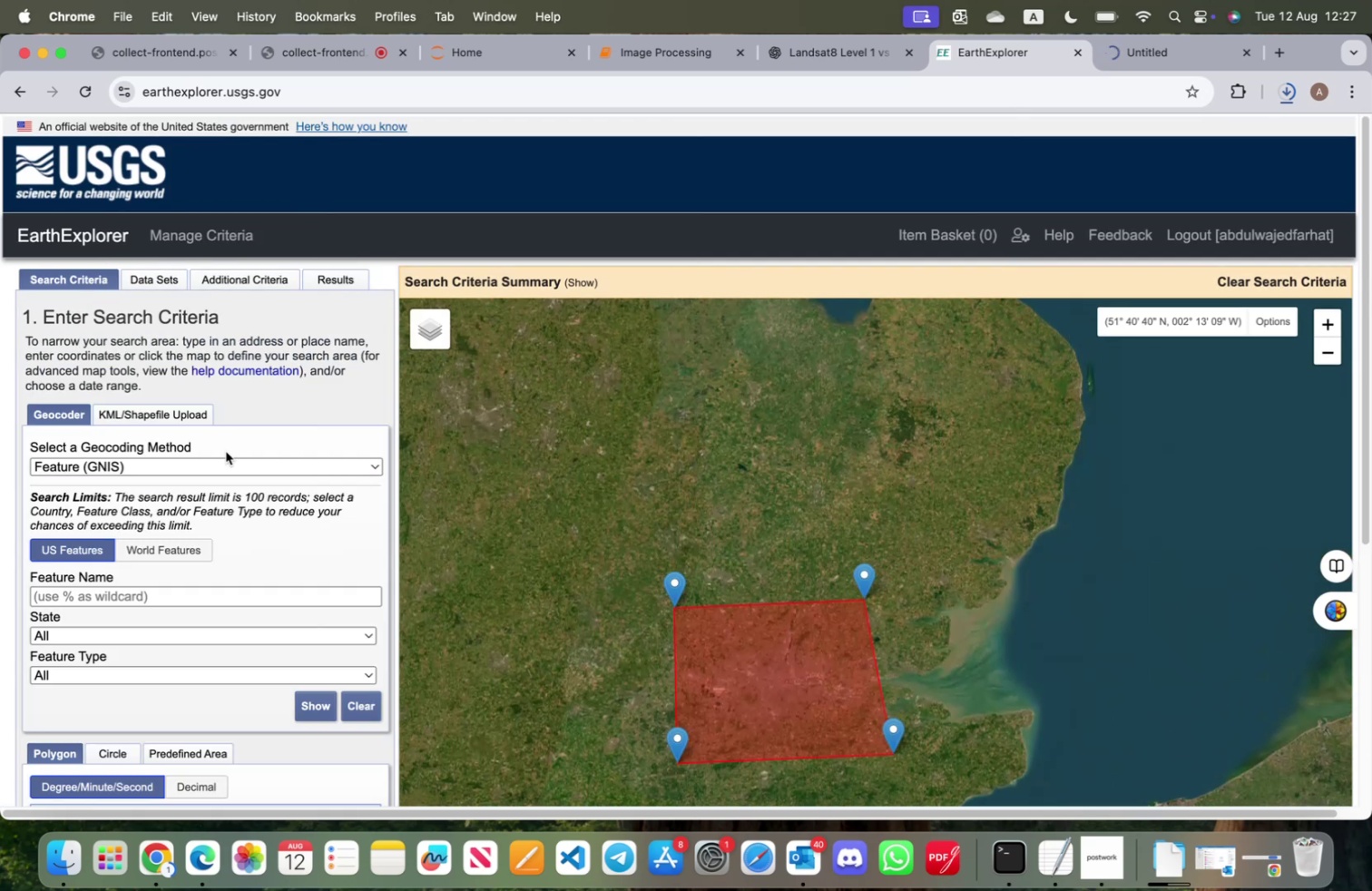 
scroll: coordinate [278, 555], scroll_direction: down, amount: 24.0
 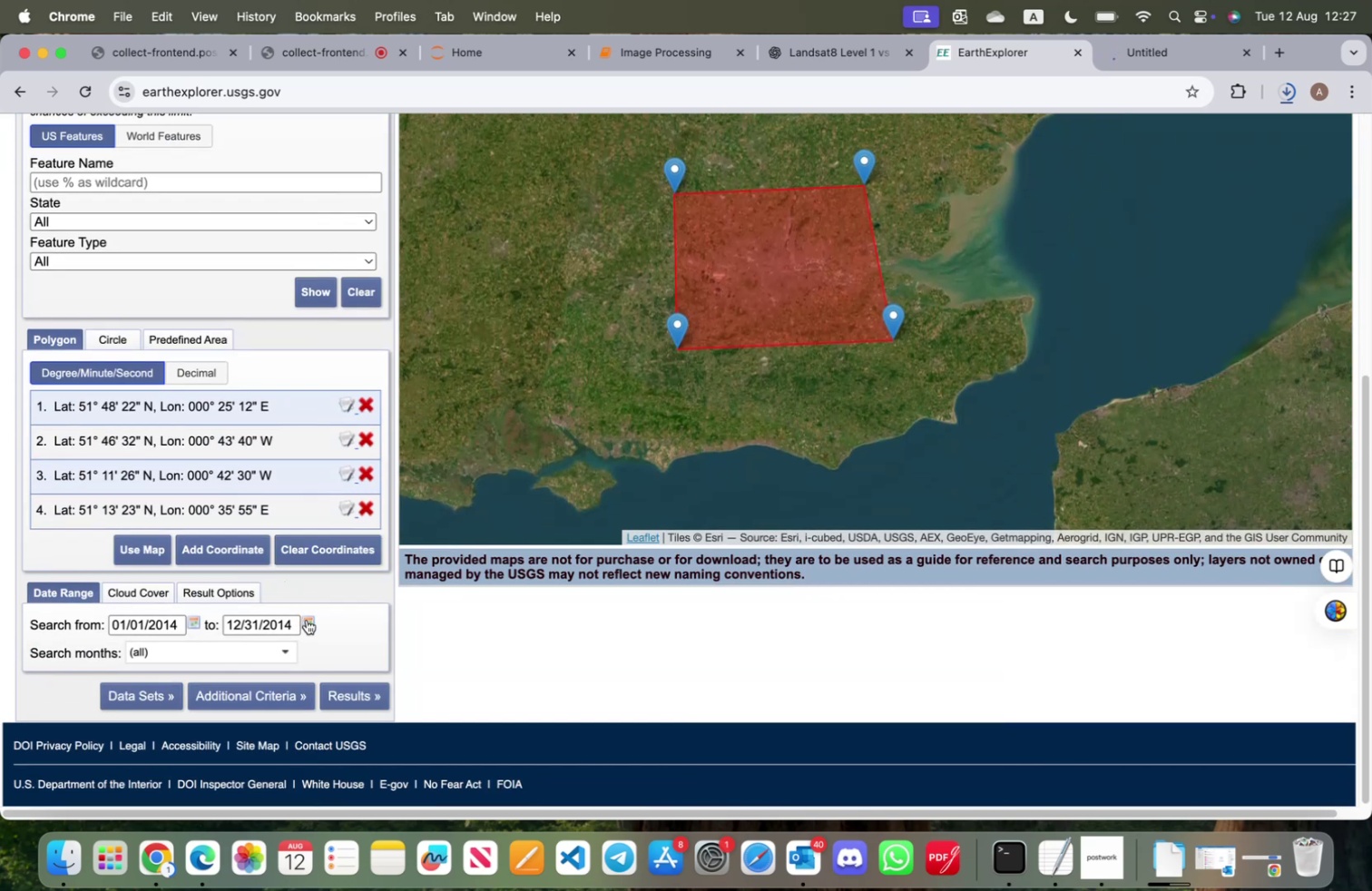 
left_click([307, 619])
 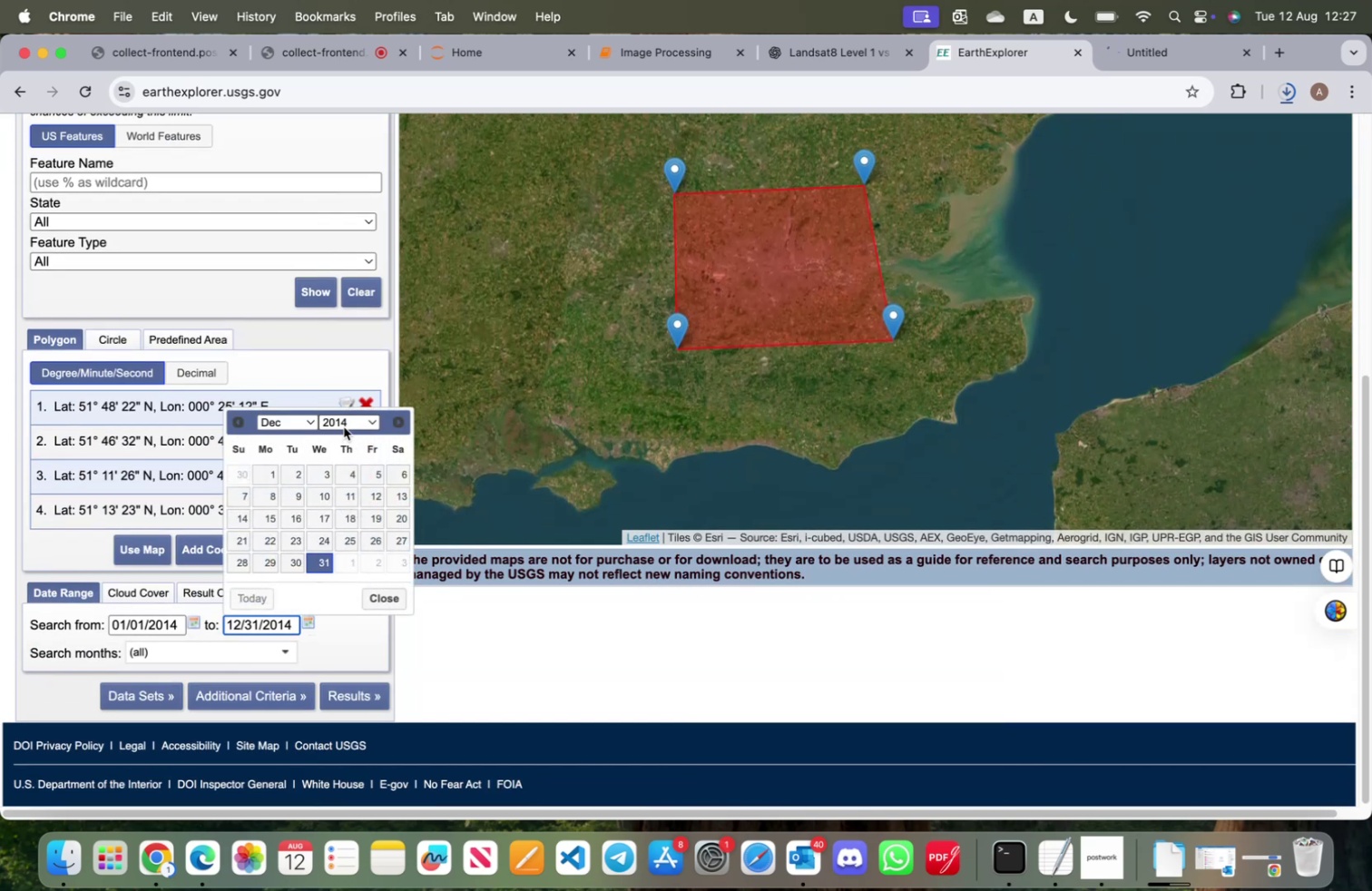 
left_click([345, 426])
 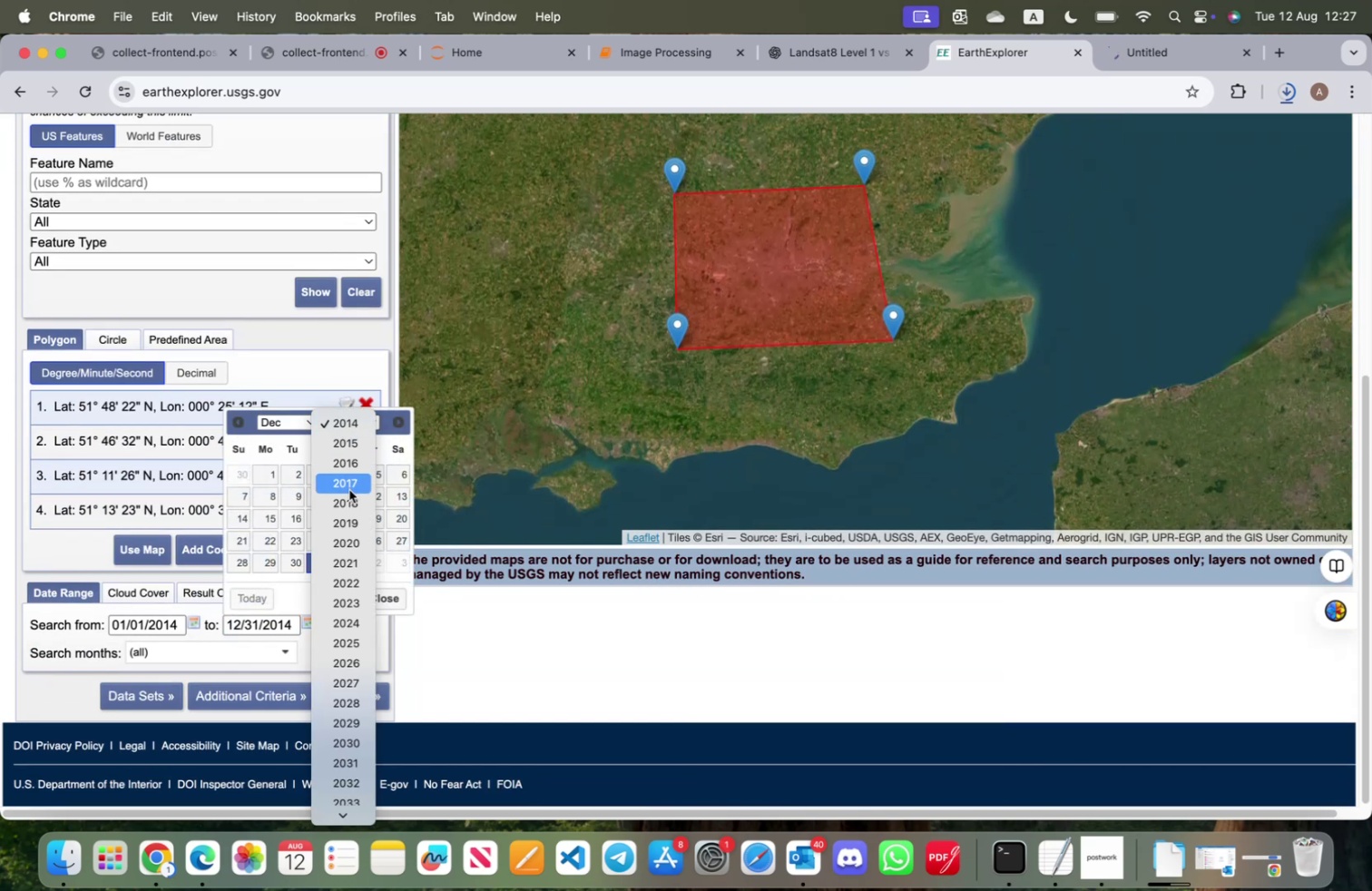 
left_click([349, 487])
 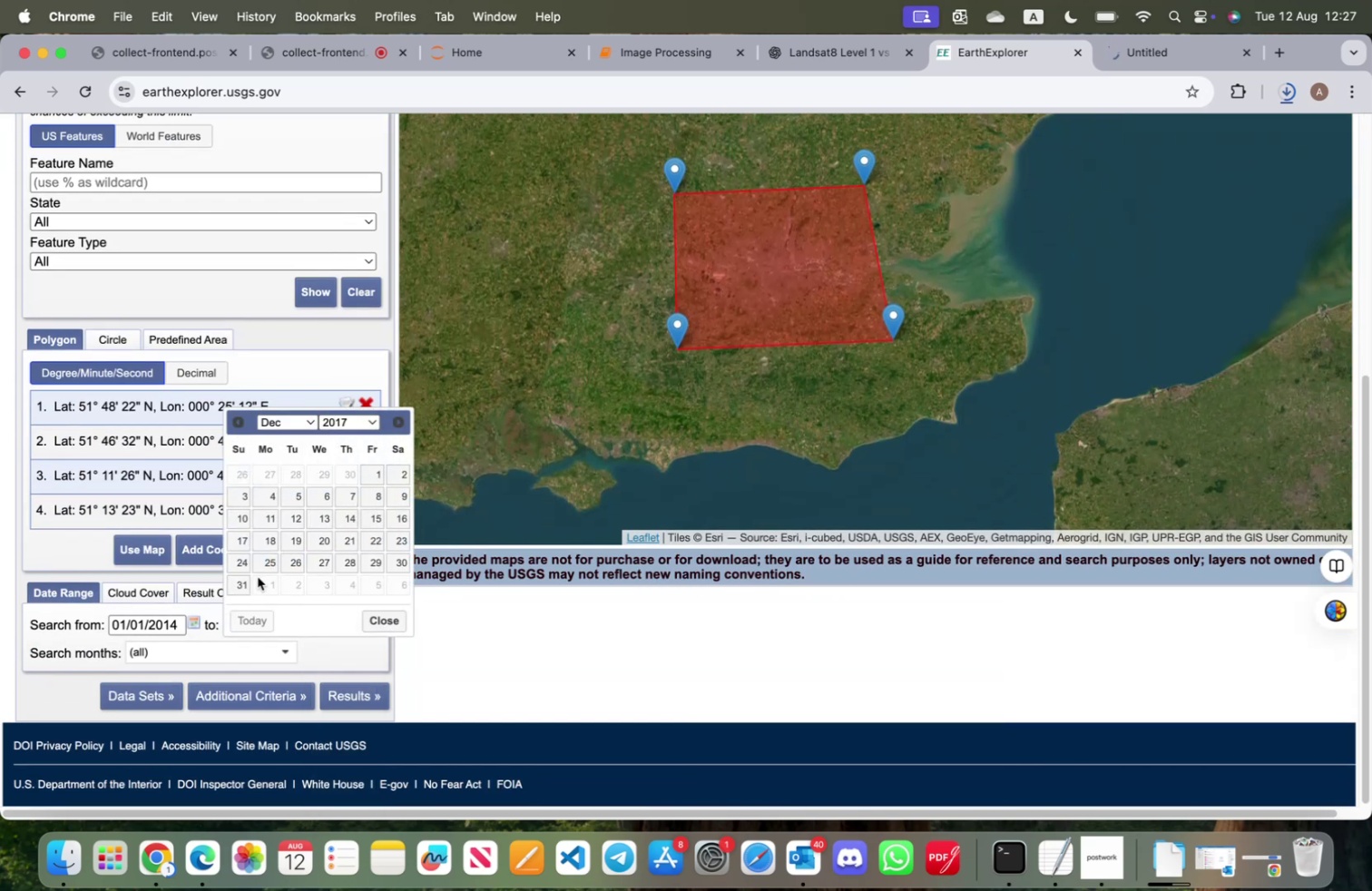 
left_click([240, 581])
 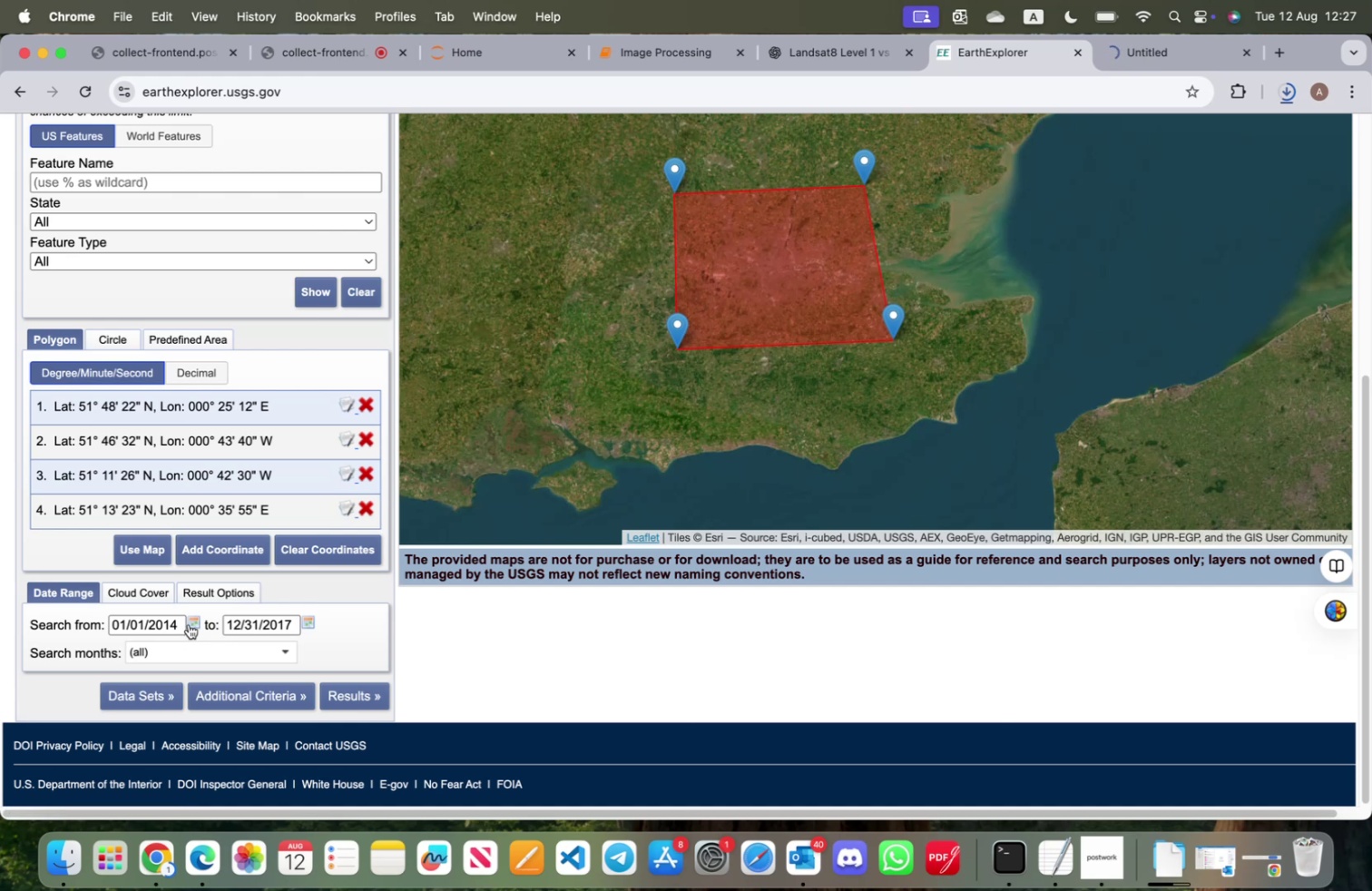 
left_click([191, 622])
 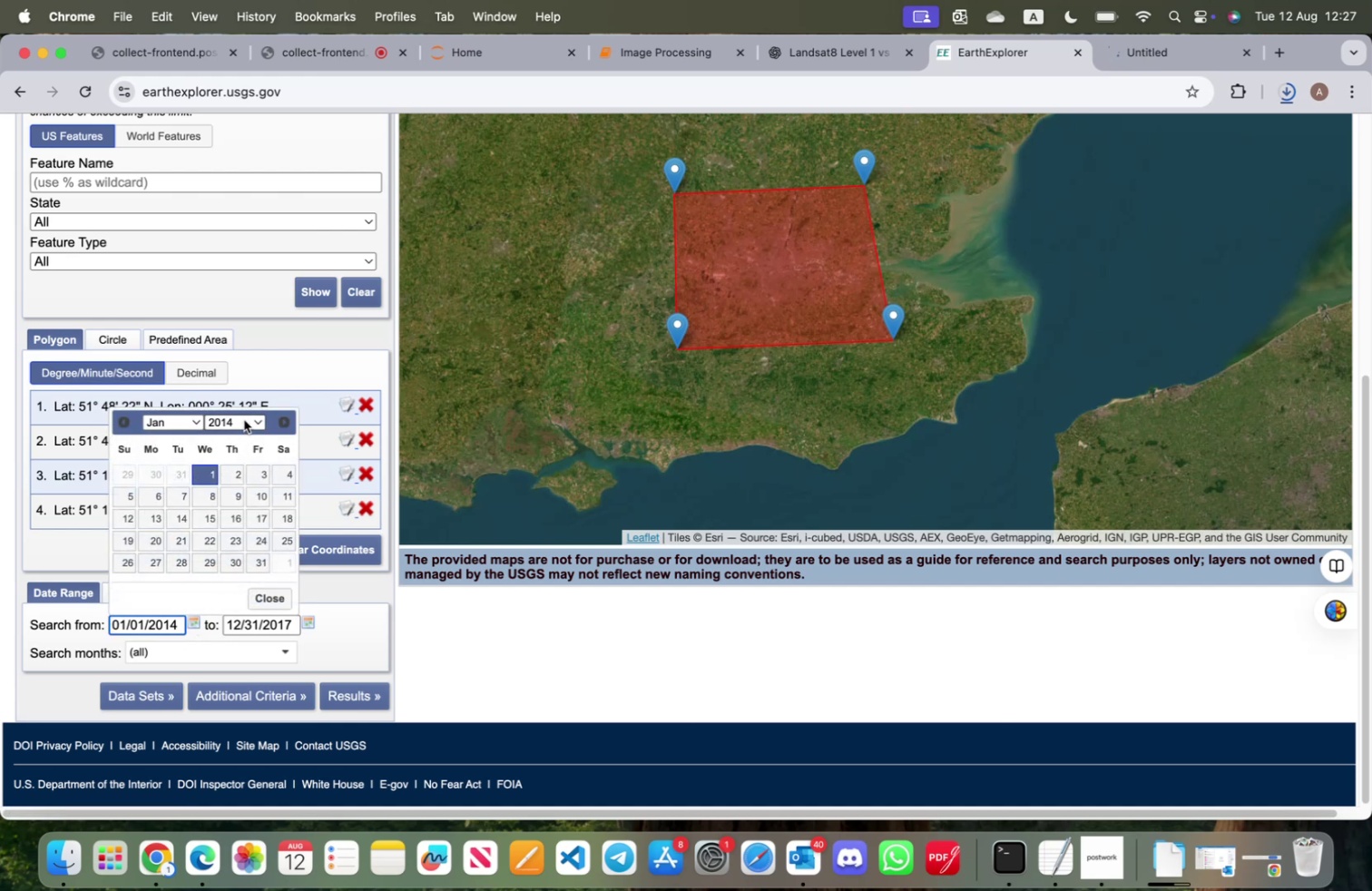 
left_click([244, 419])
 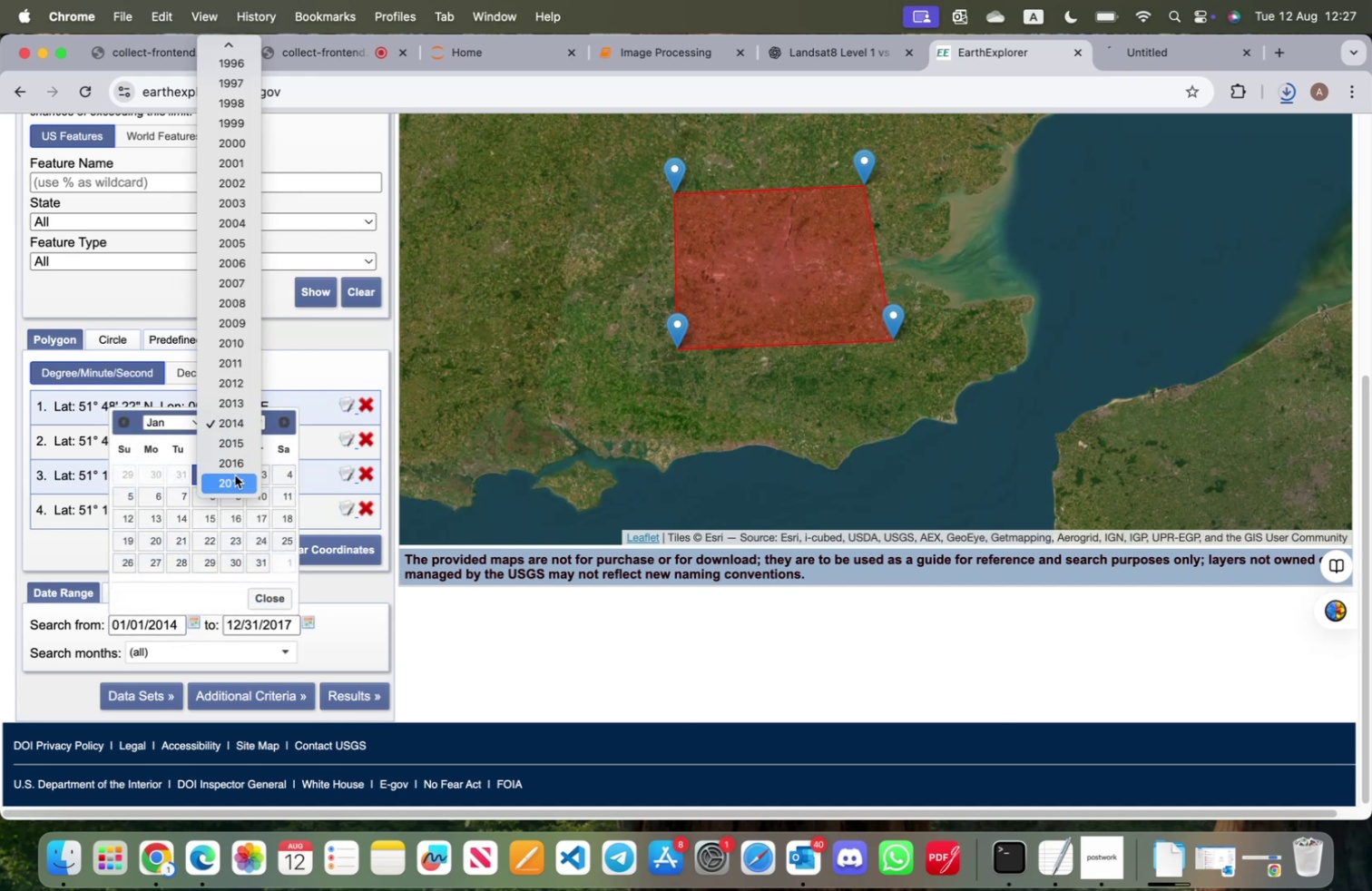 
left_click([234, 476])
 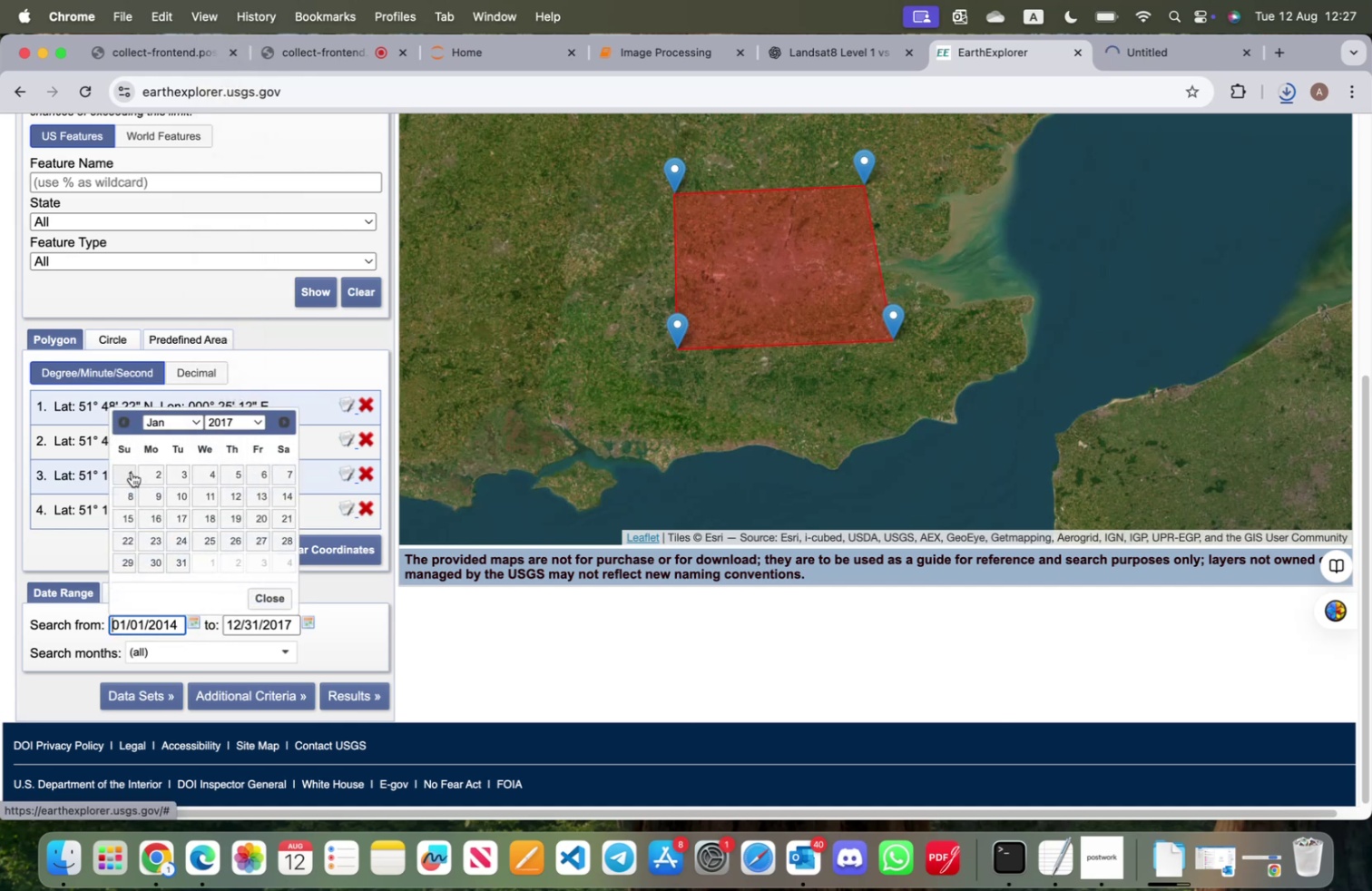 
left_click([132, 472])
 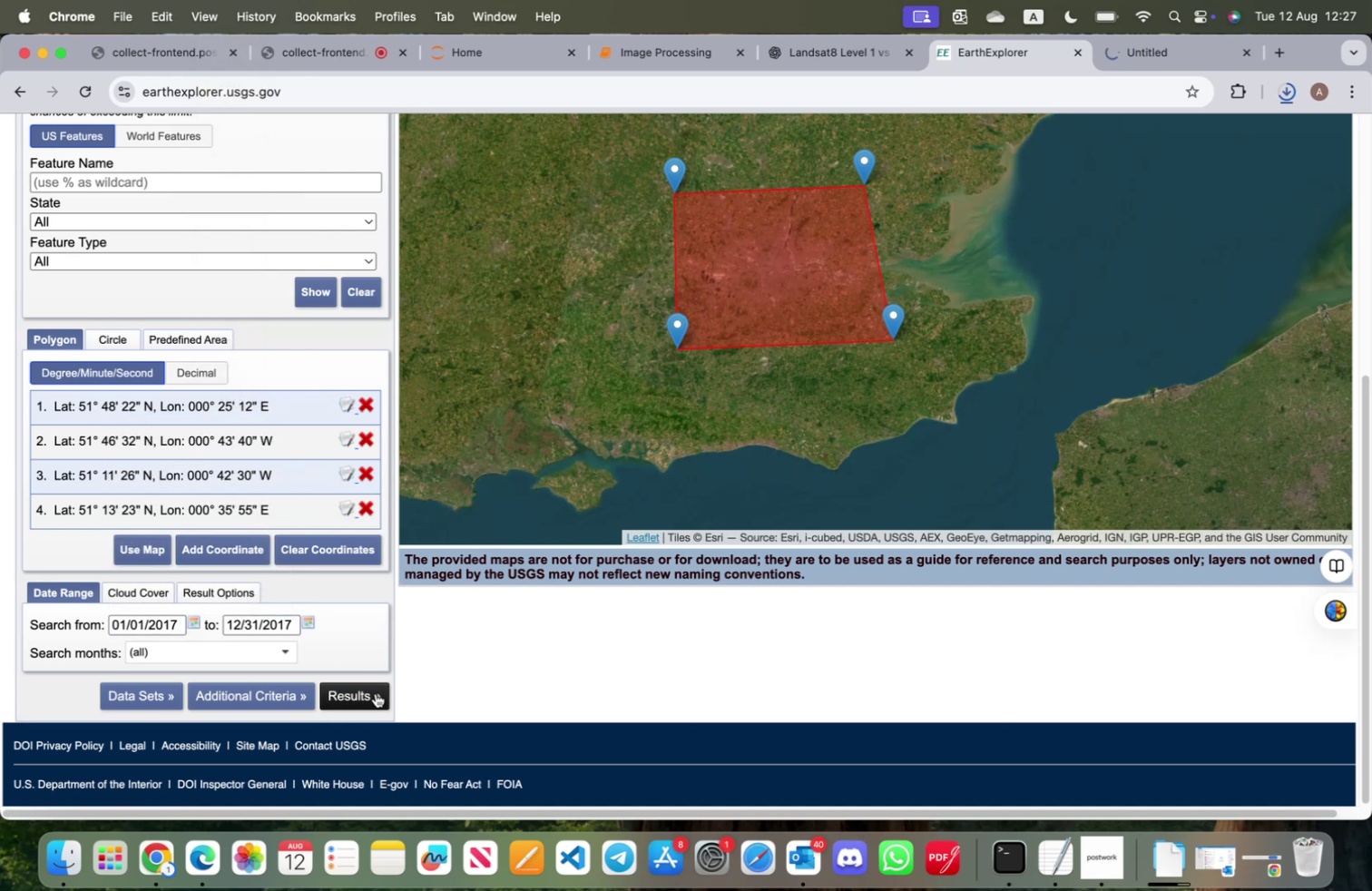 
left_click([376, 692])
 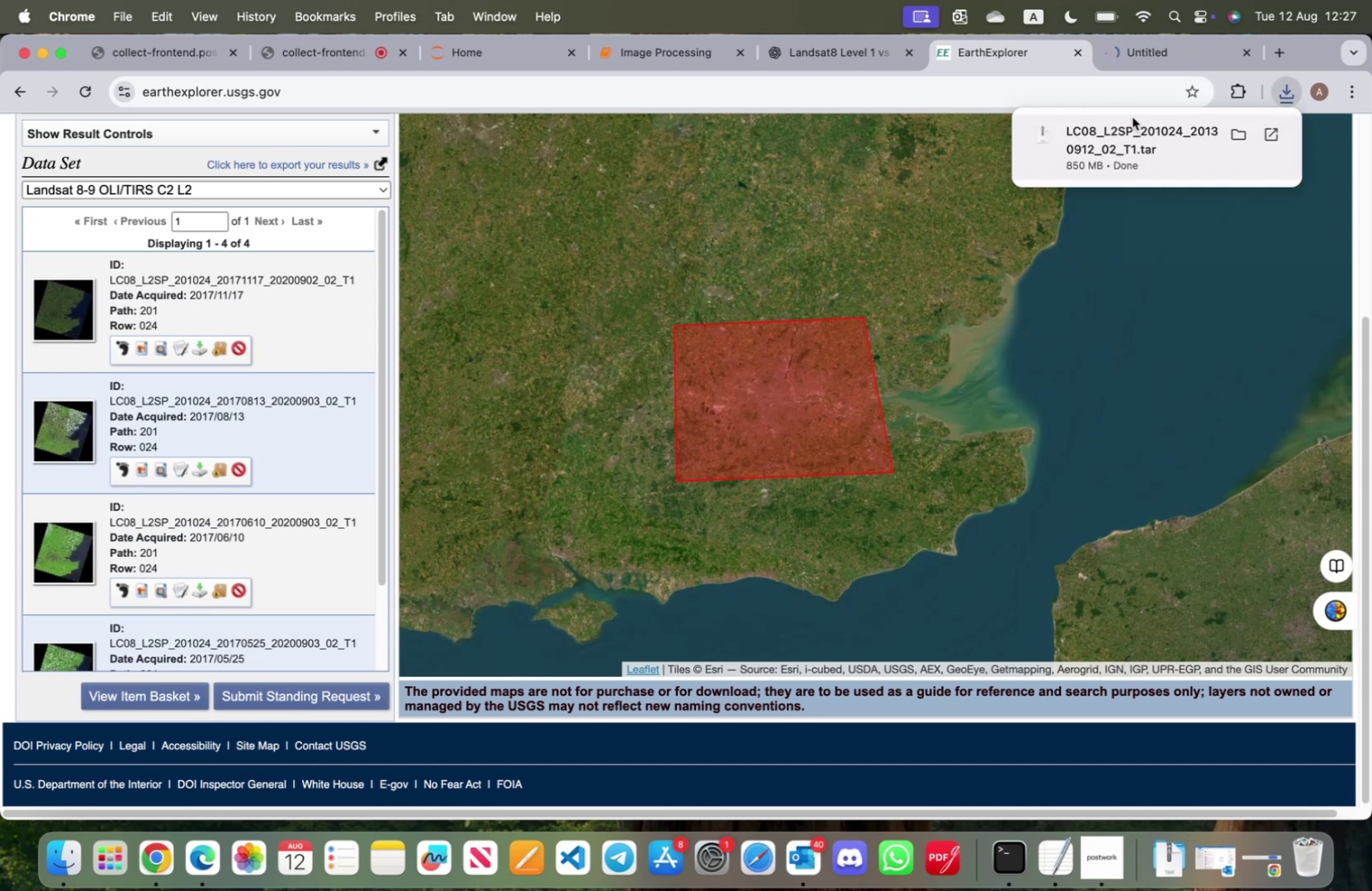 
wait(22.7)
 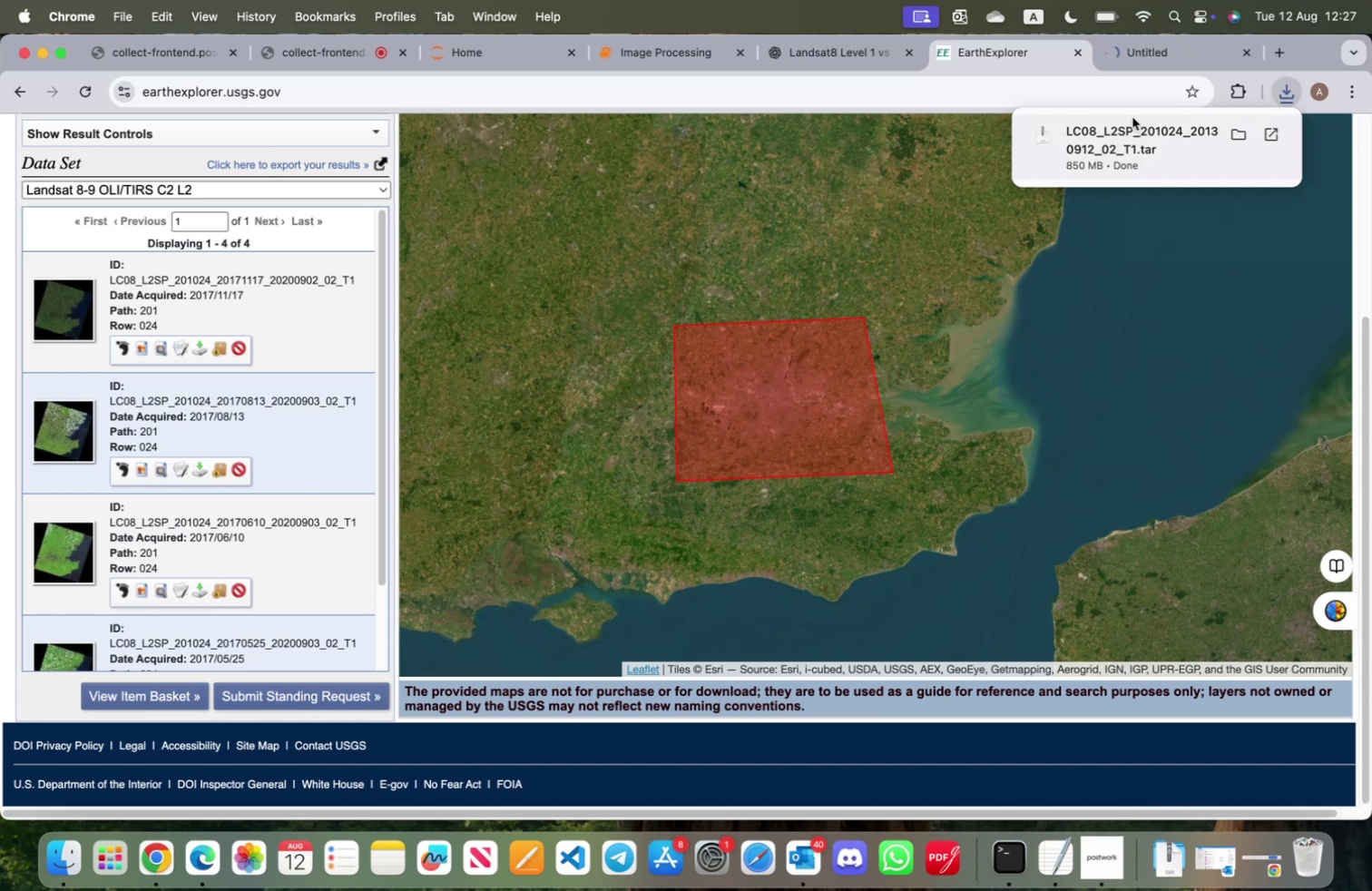 
left_click([1147, 43])
 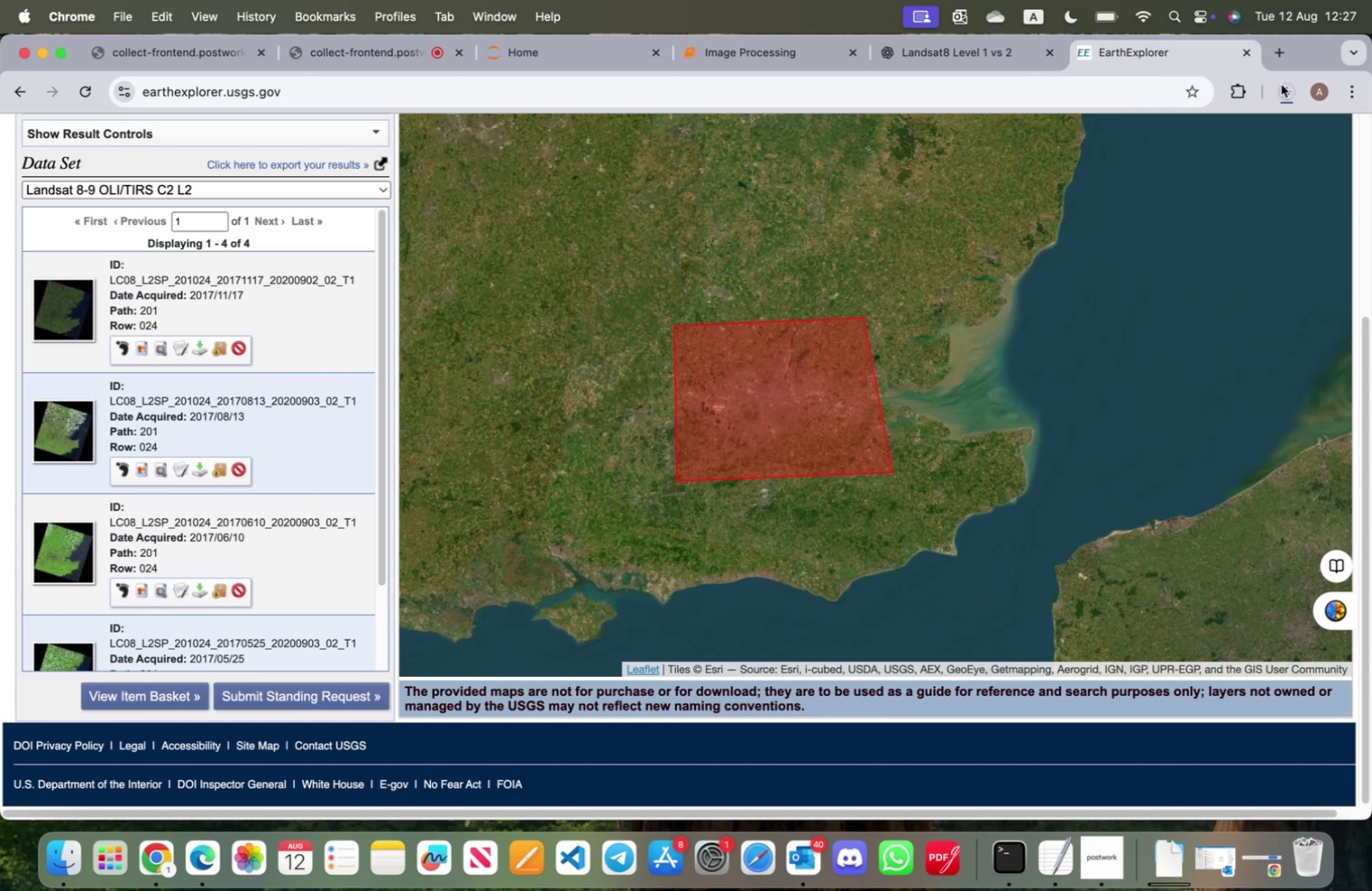 
left_click([1288, 86])
 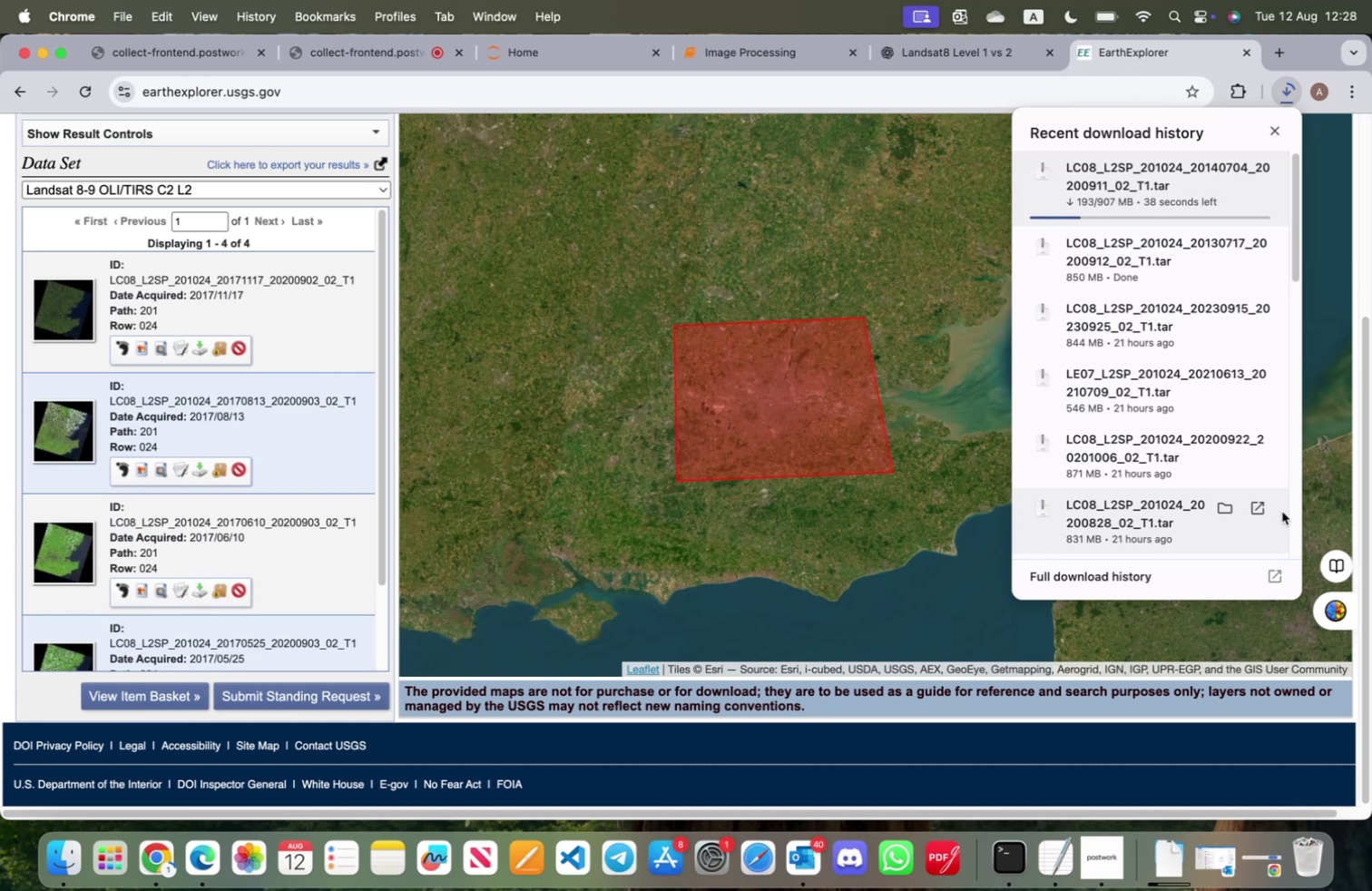 
wait(14.38)
 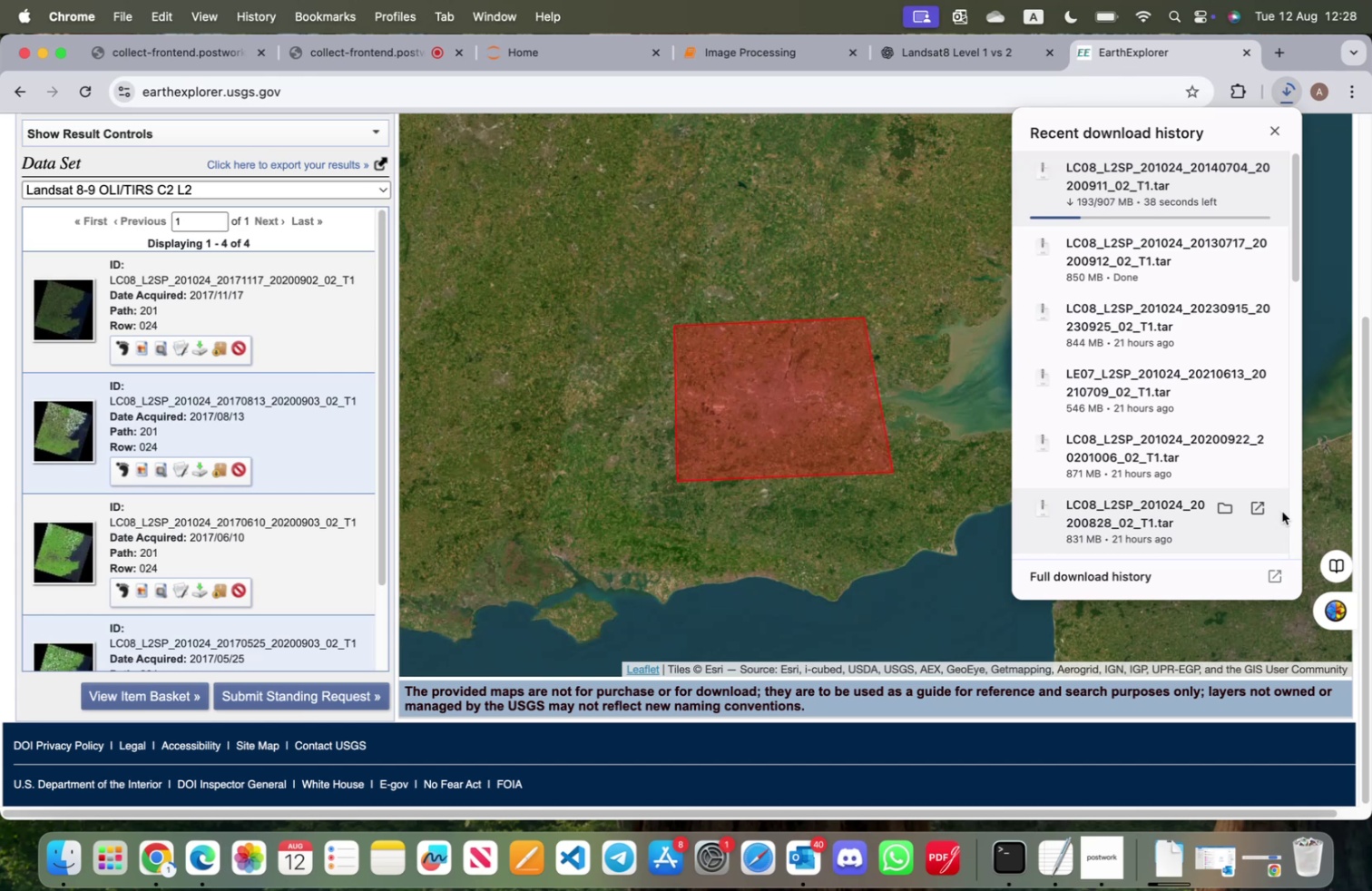 
left_click([784, 250])
 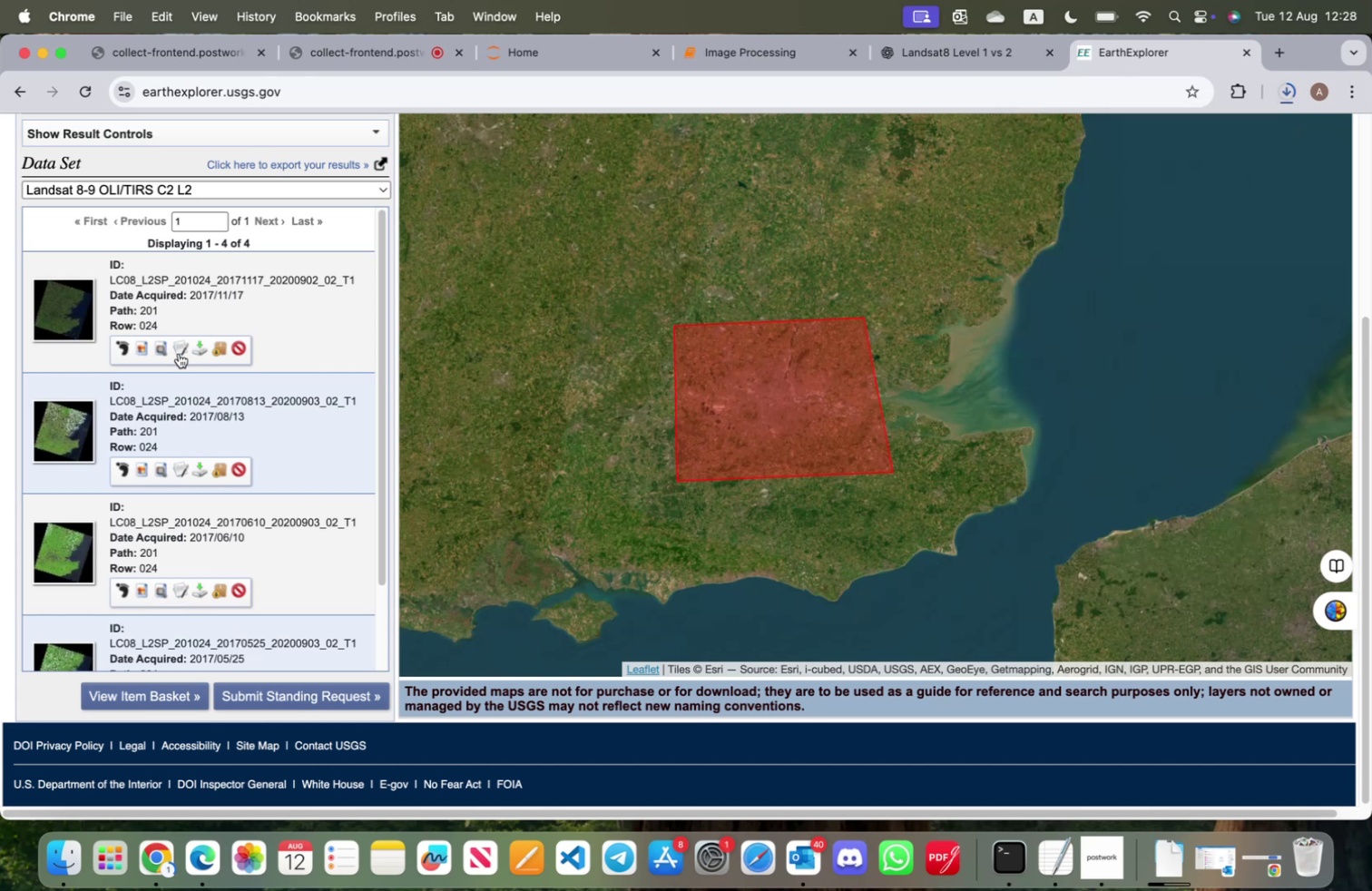 
left_click([201, 349])
 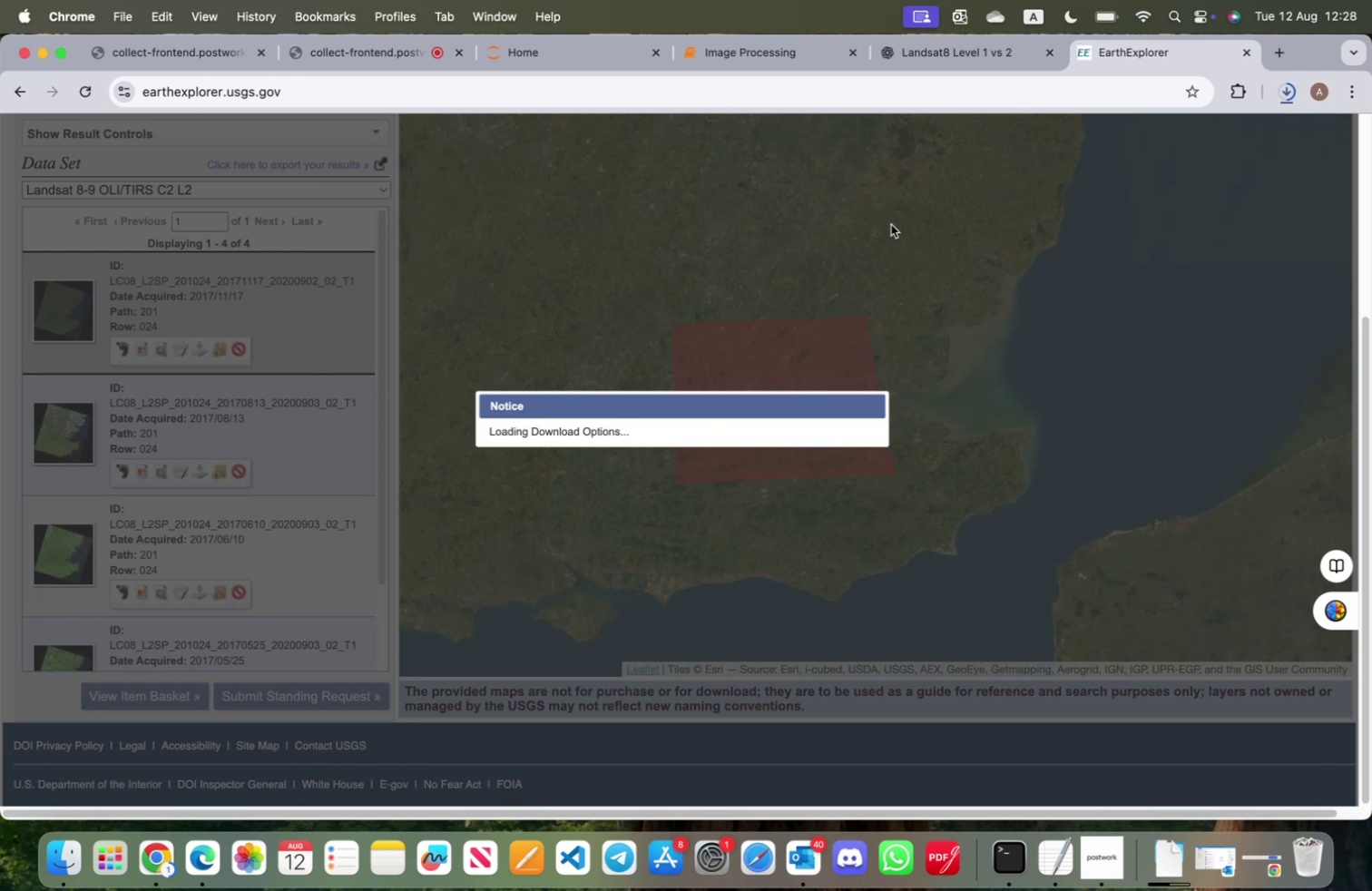 
wait(7.4)
 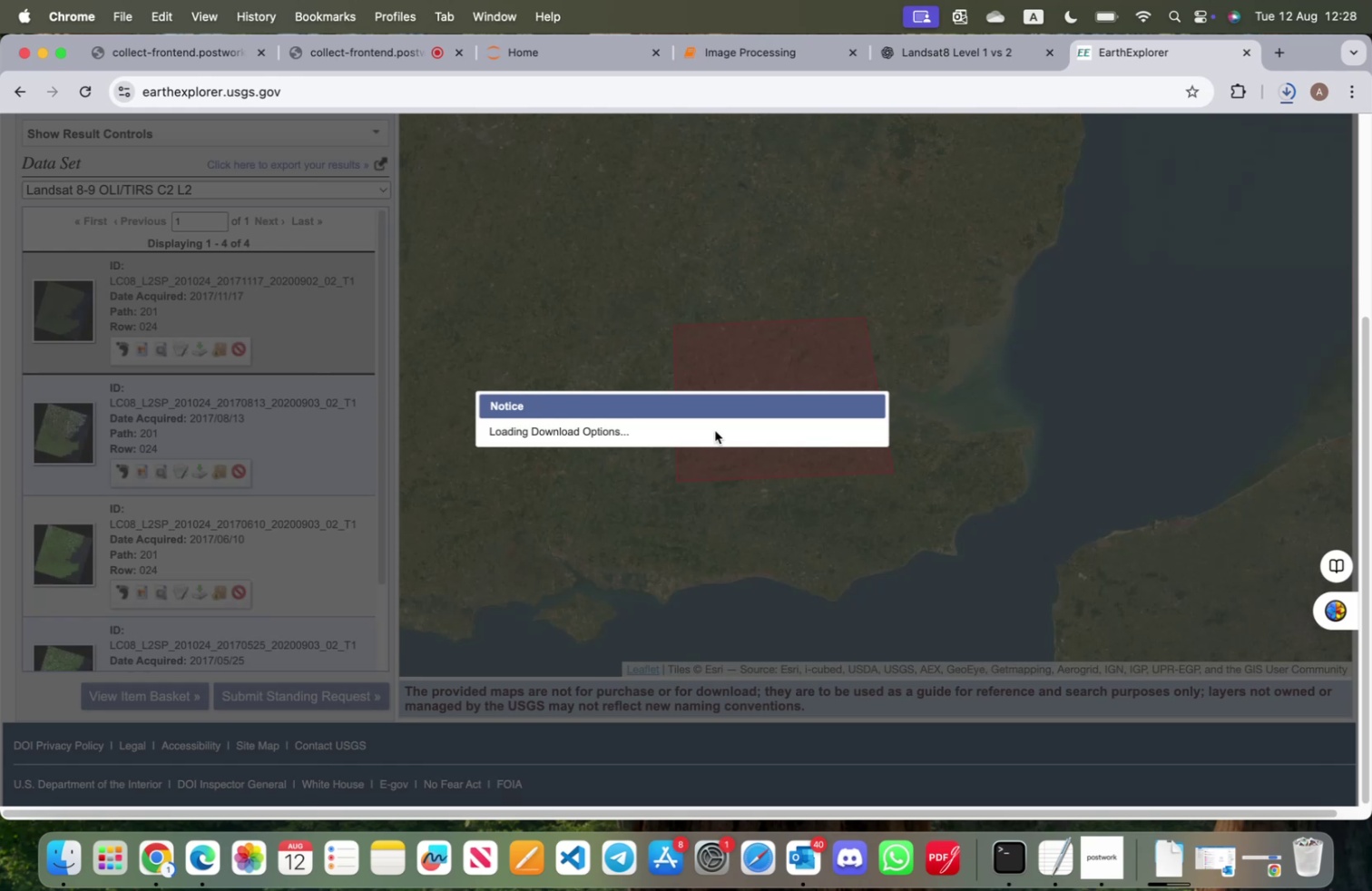 
left_click([558, 514])
 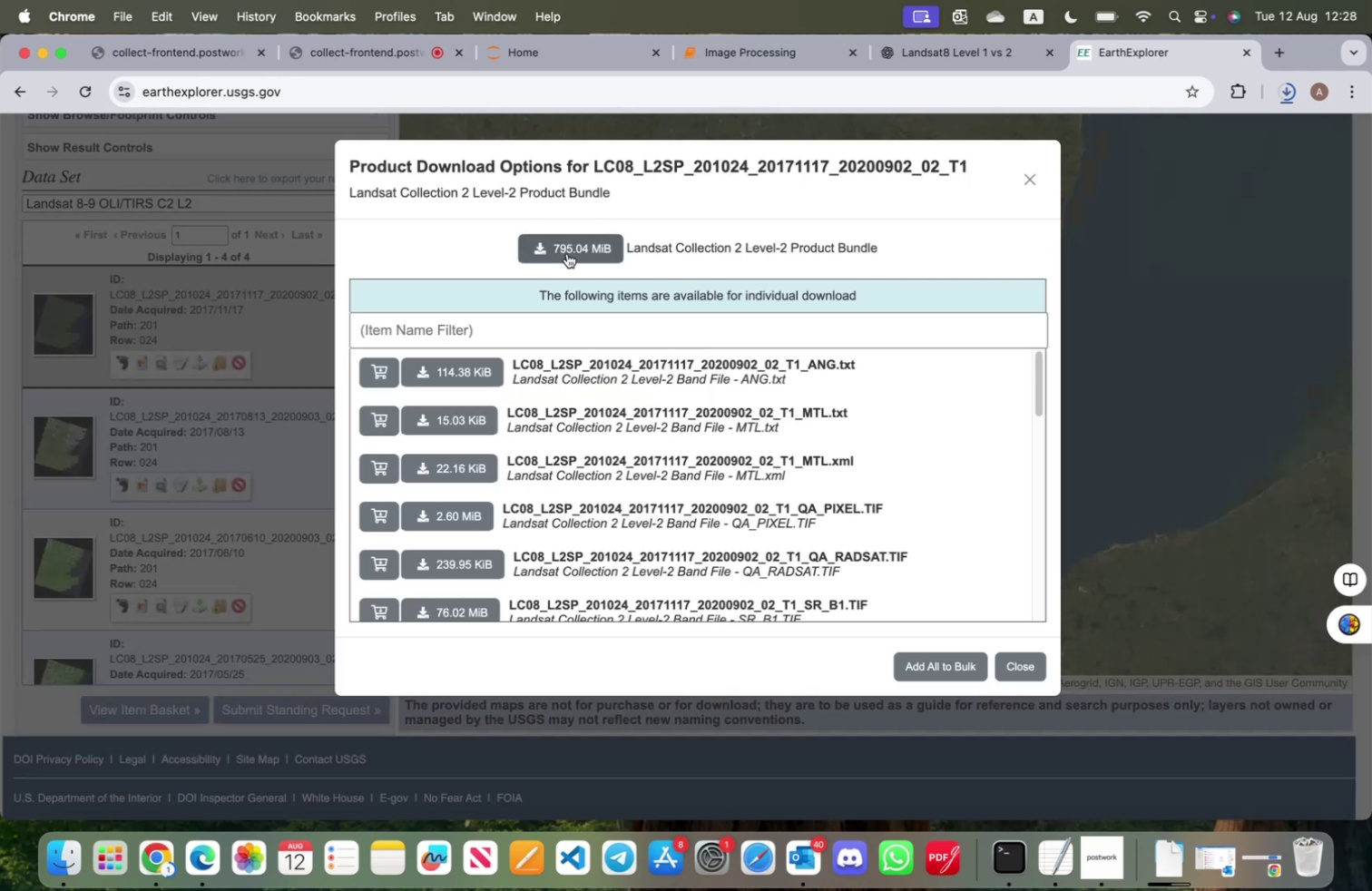 
left_click([567, 253])
 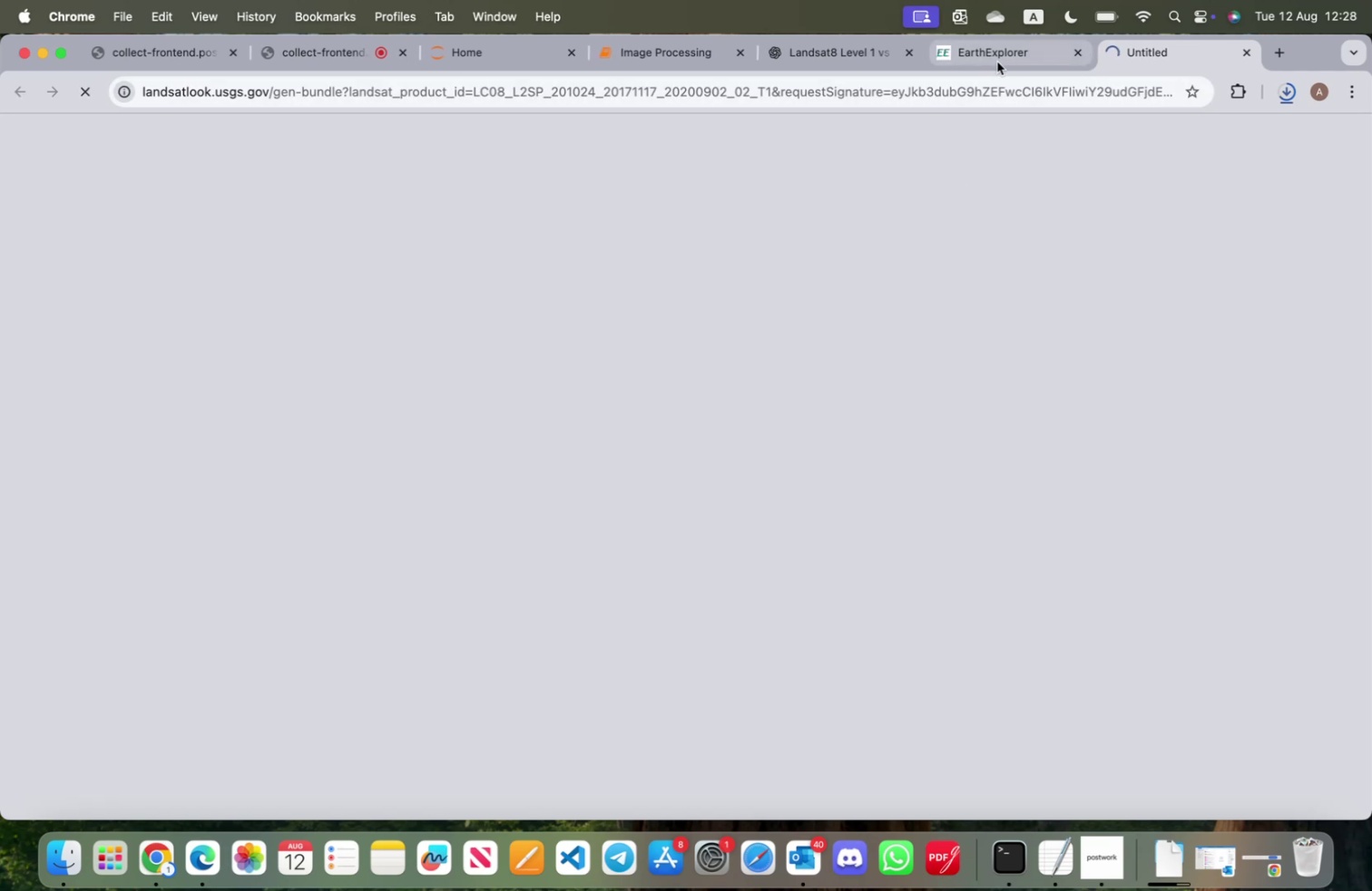 
wait(7.38)
 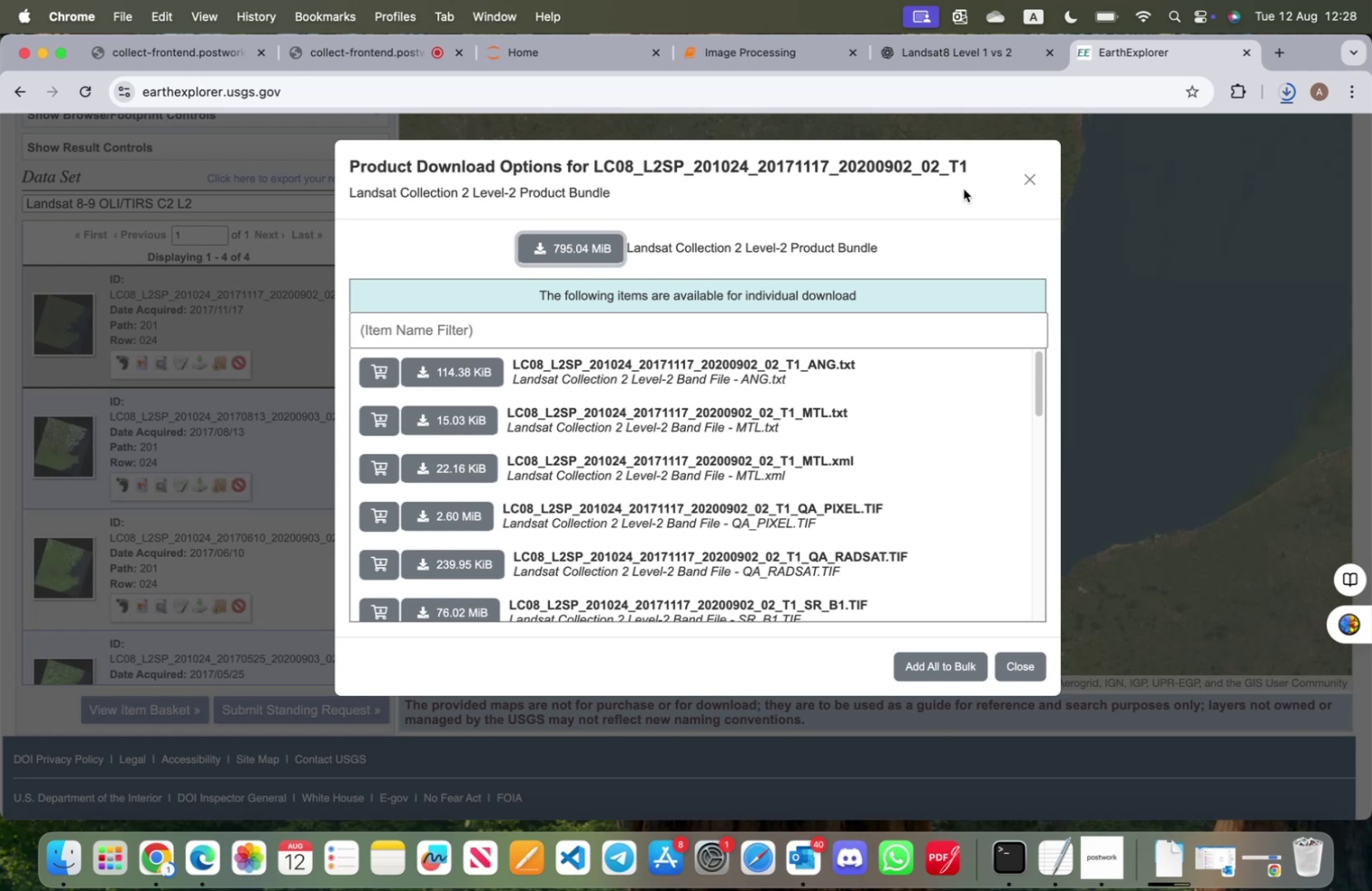 
left_click([997, 58])
 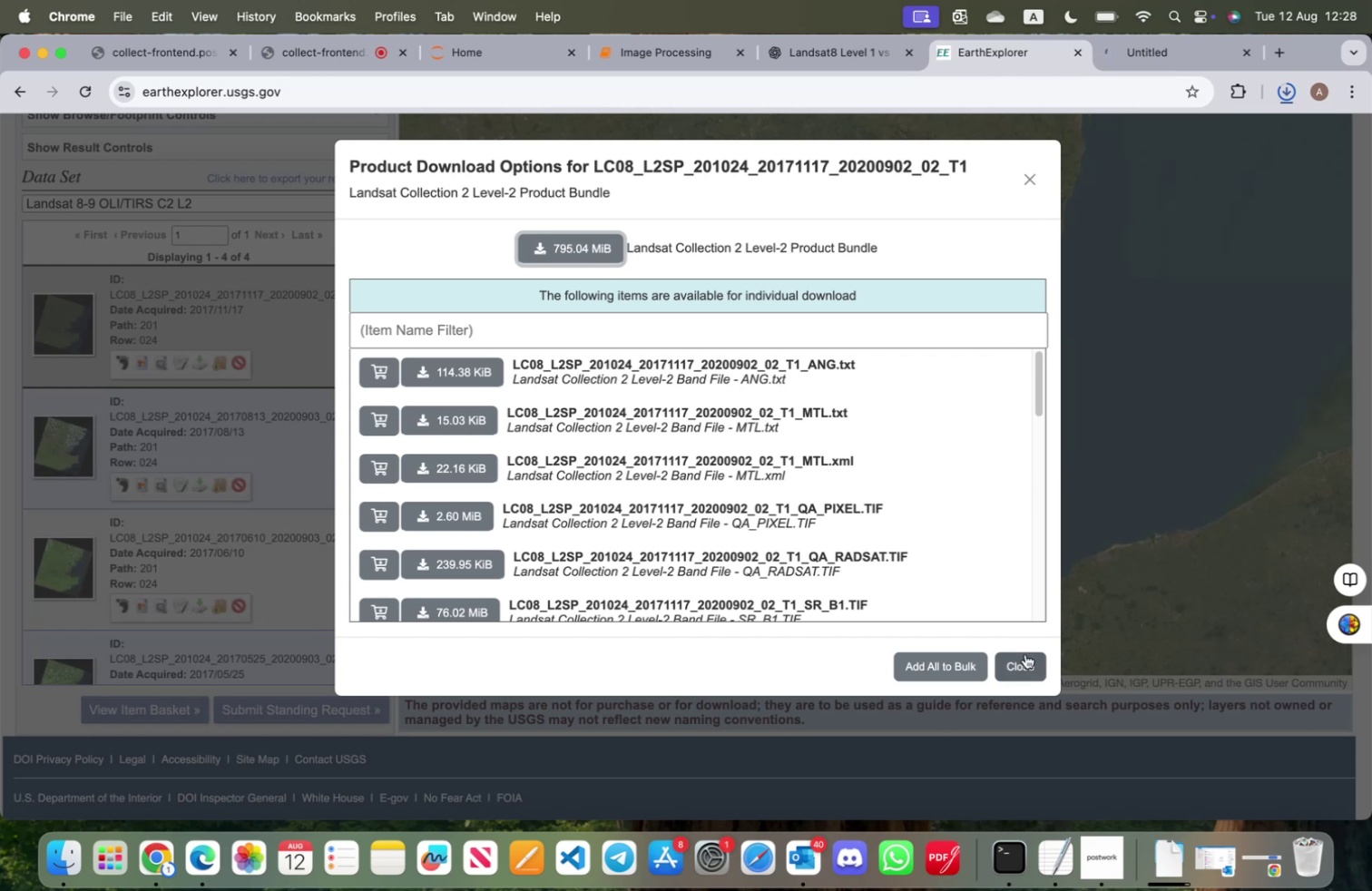 
wait(14.58)
 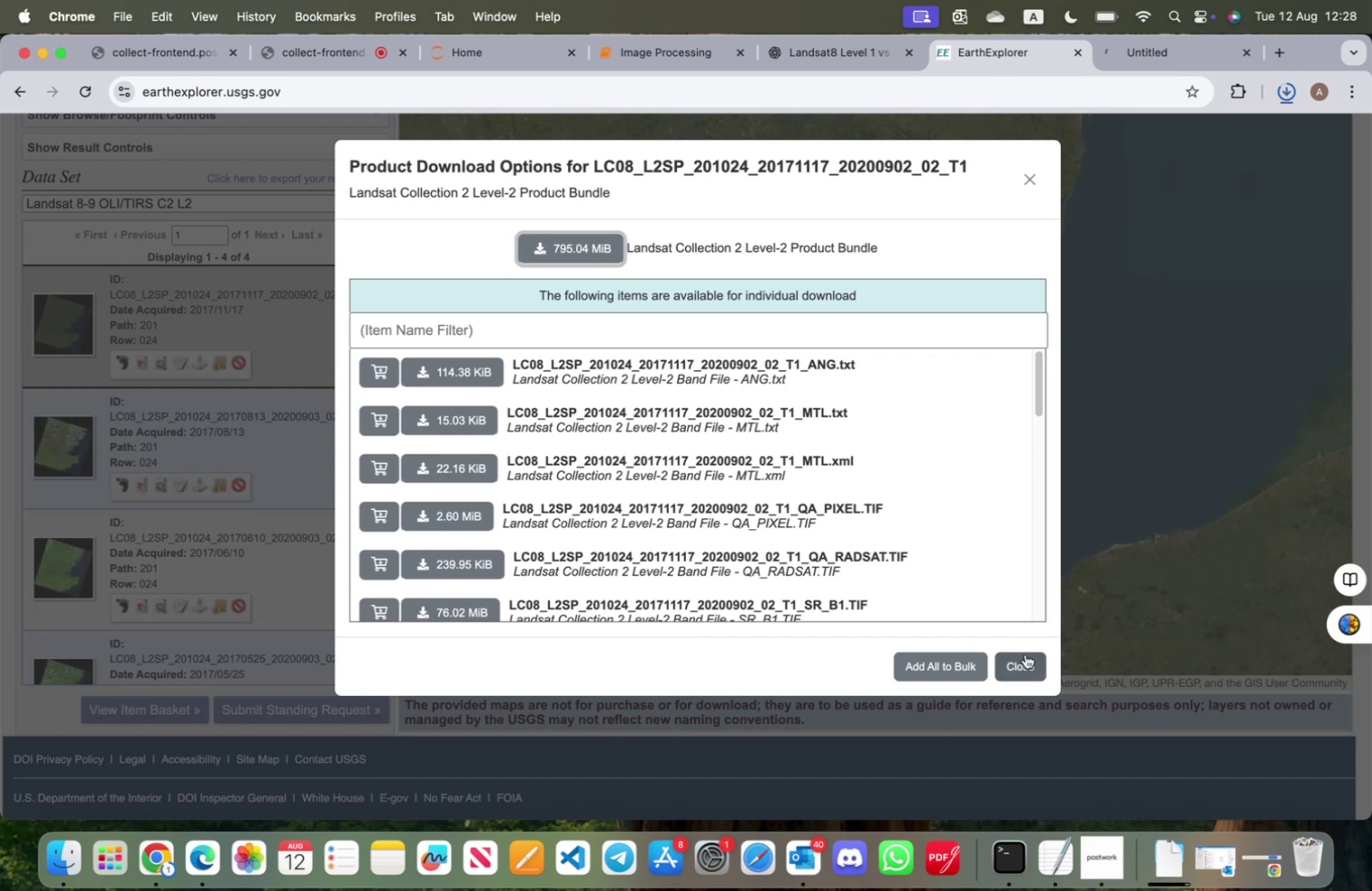 
left_click([1028, 181])
 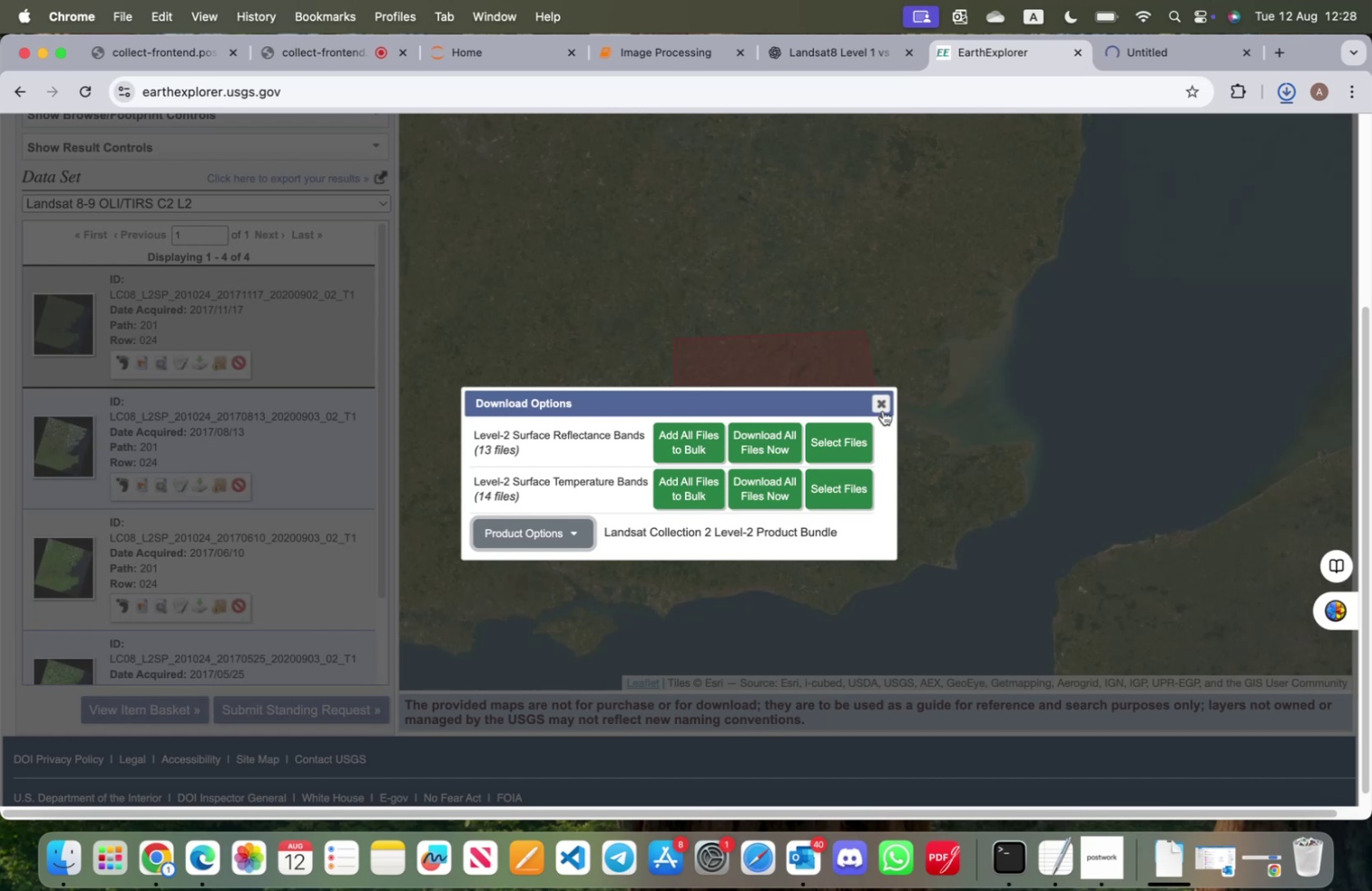 
left_click([883, 410])
 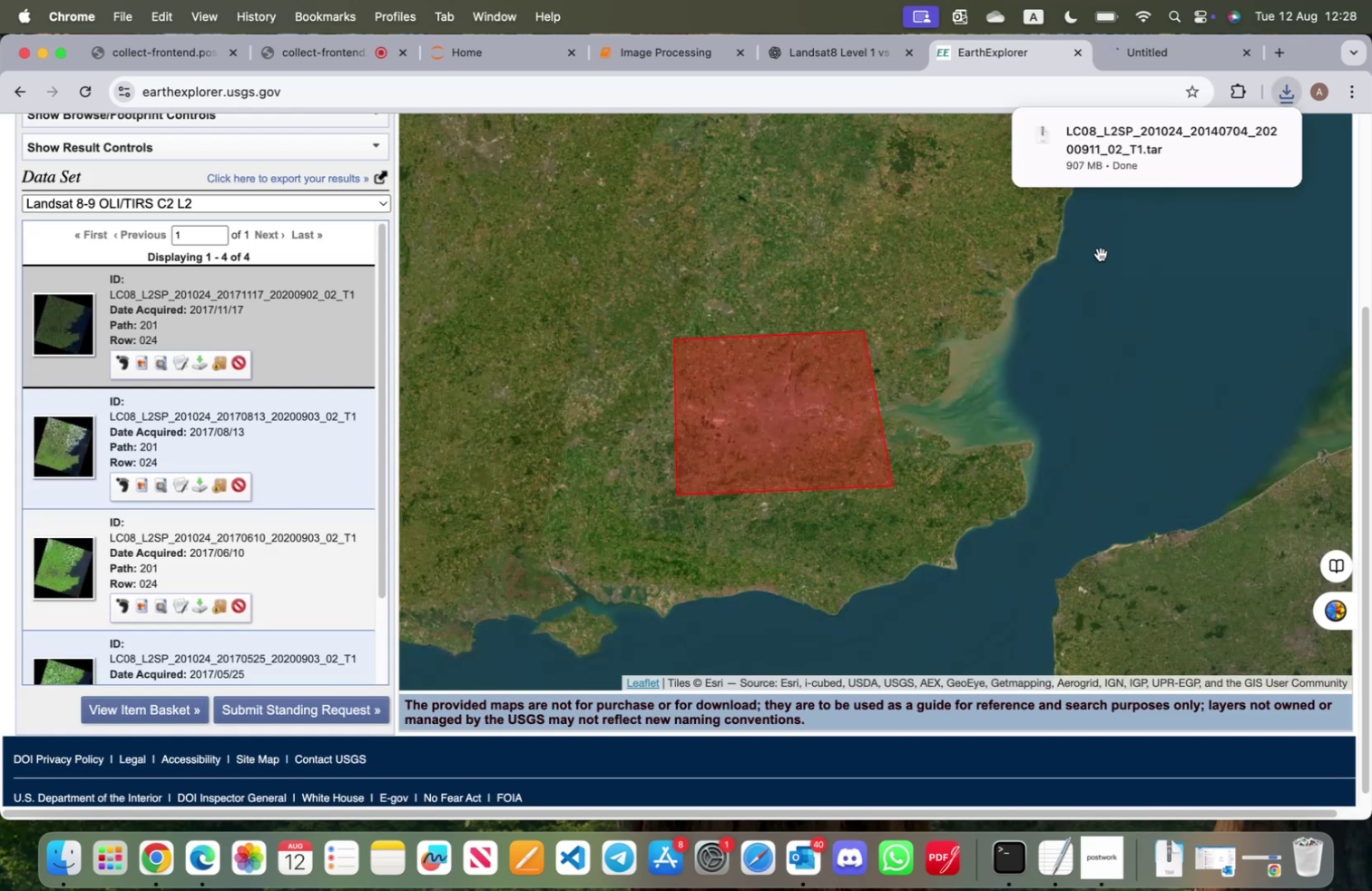 
left_click([1185, 57])
 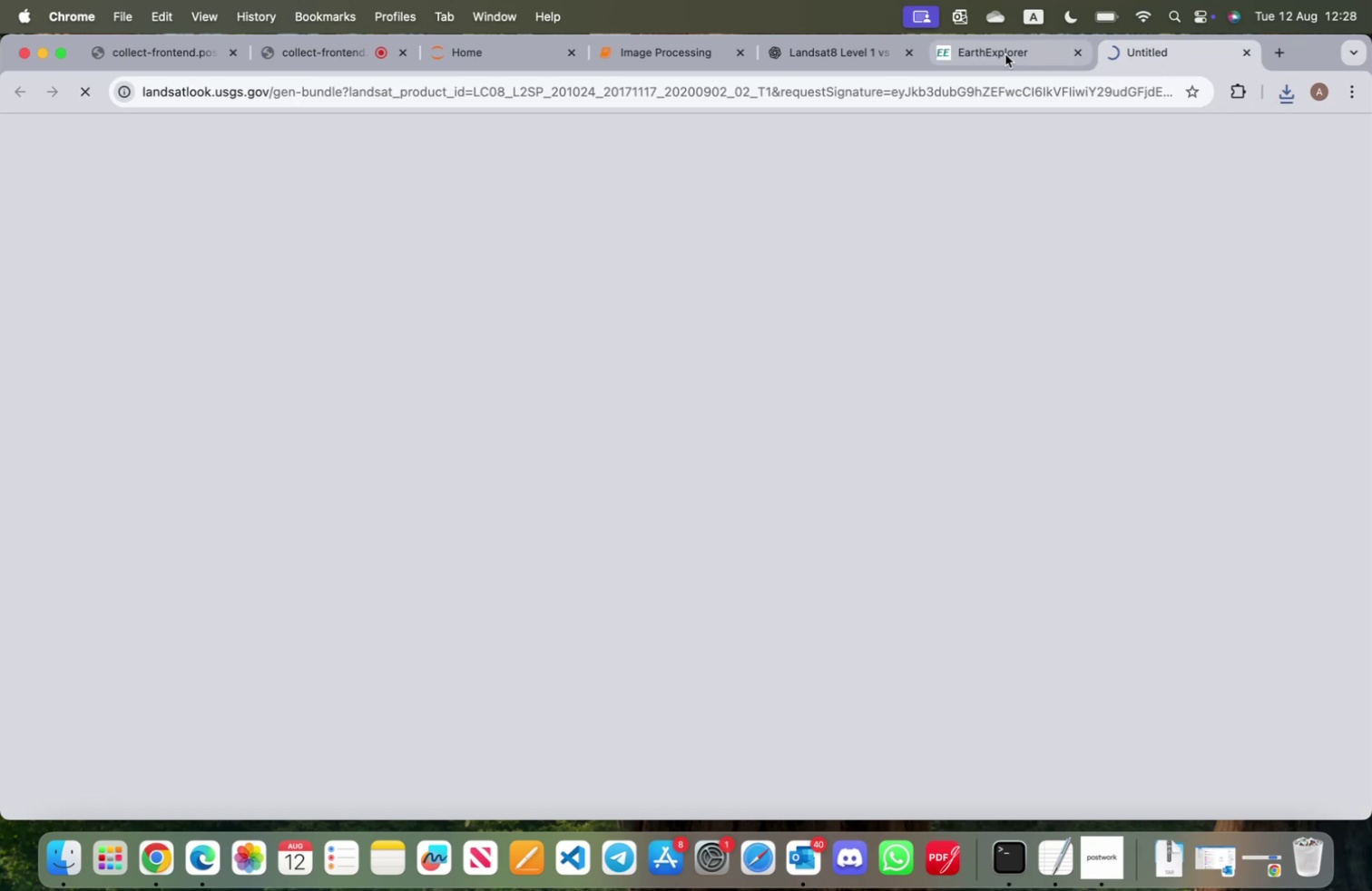 
left_click([1005, 54])
 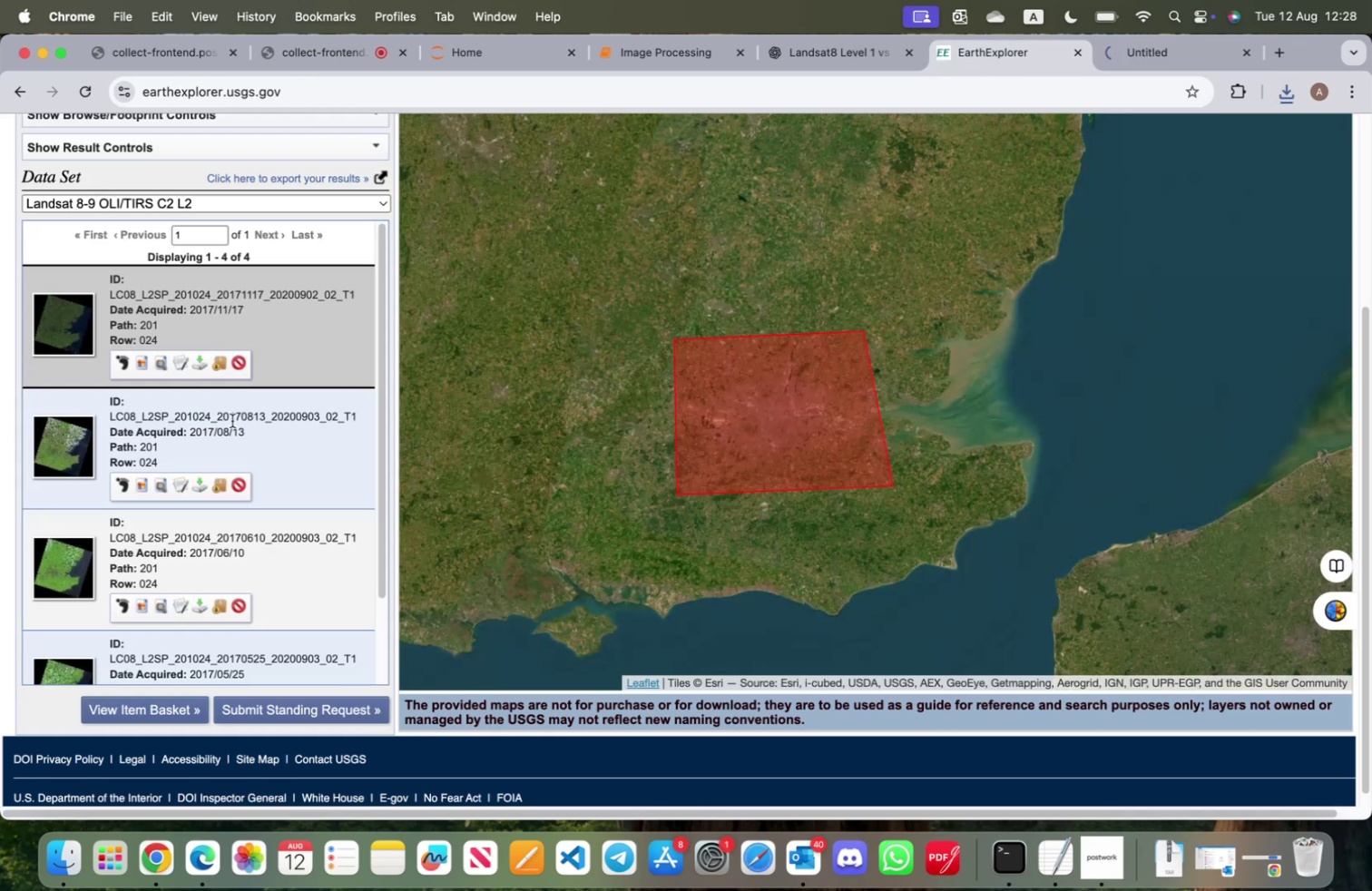 
scroll: coordinate [232, 428], scroll_direction: up, amount: 6.0
 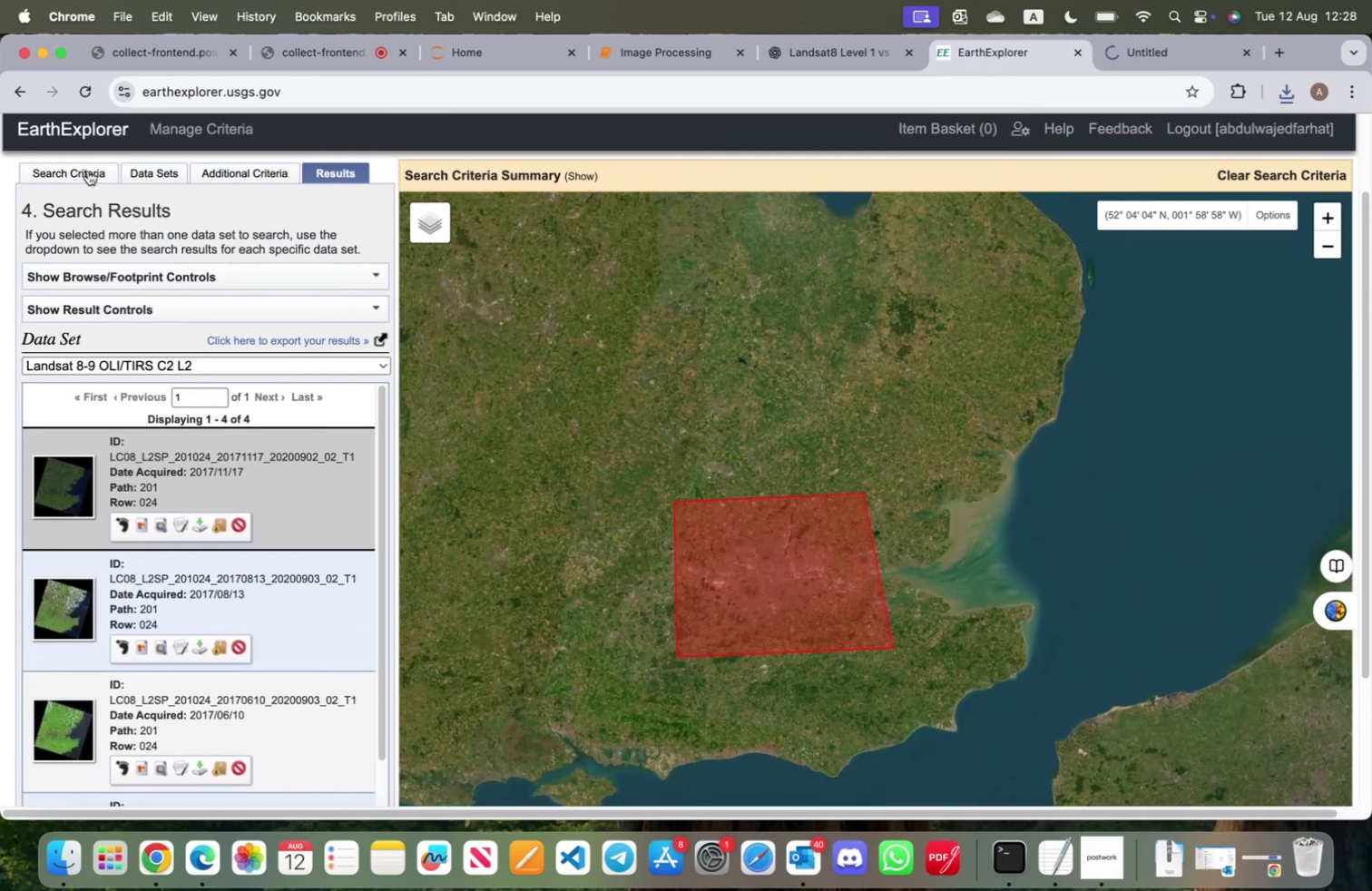 
left_click([88, 171])
 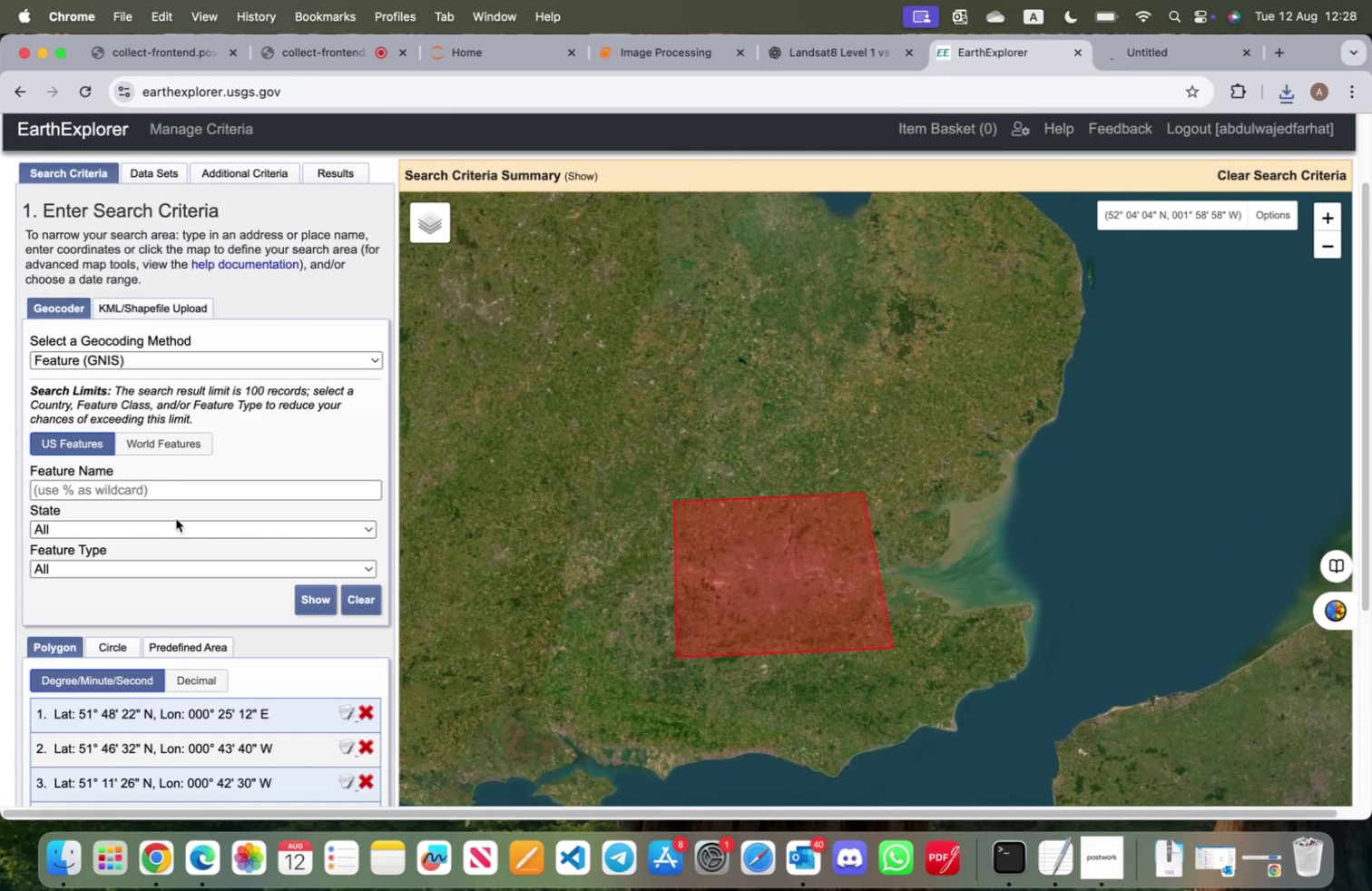 
scroll: coordinate [192, 602], scroll_direction: down, amount: 26.0
 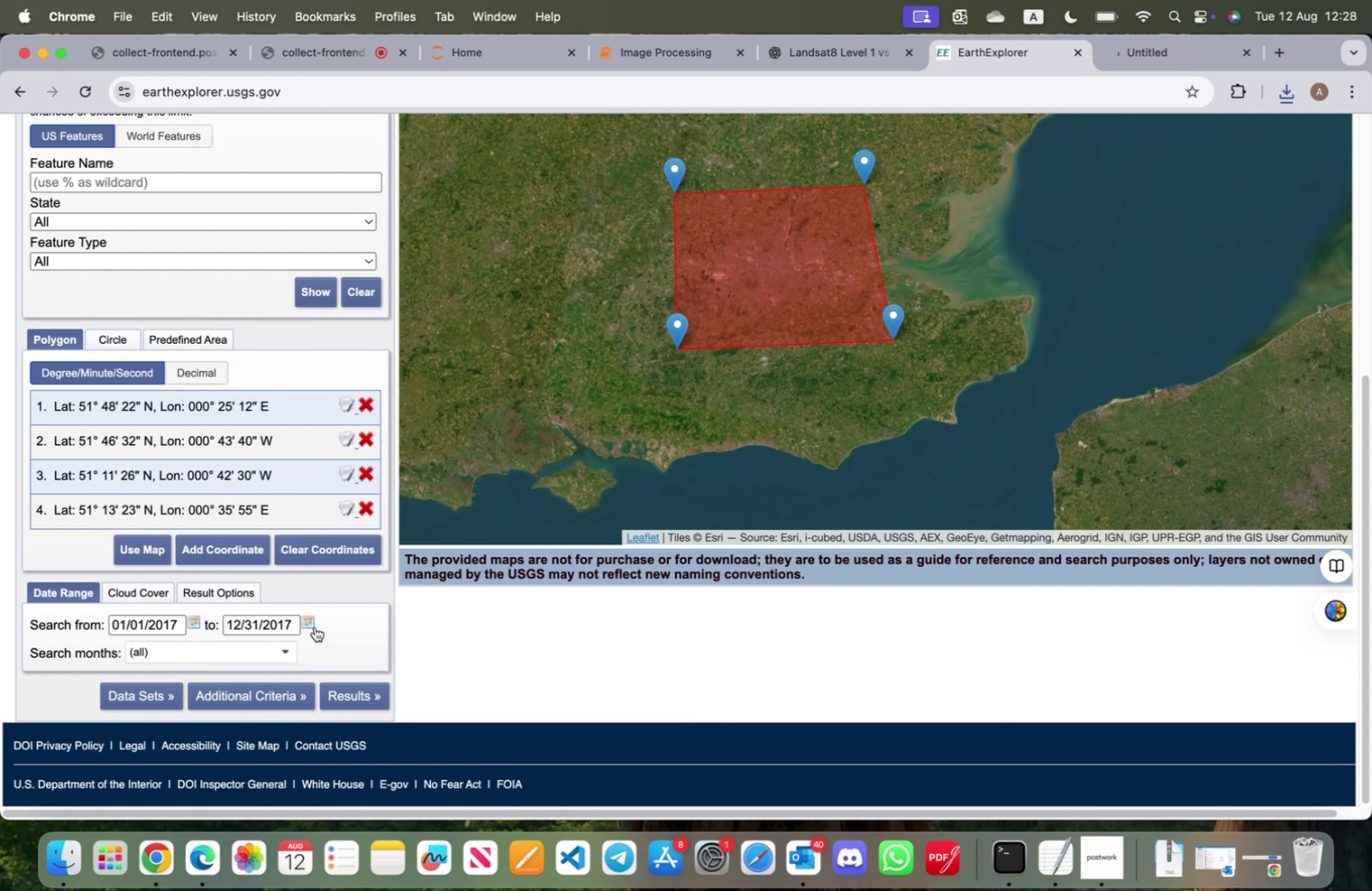 
left_click([314, 626])
 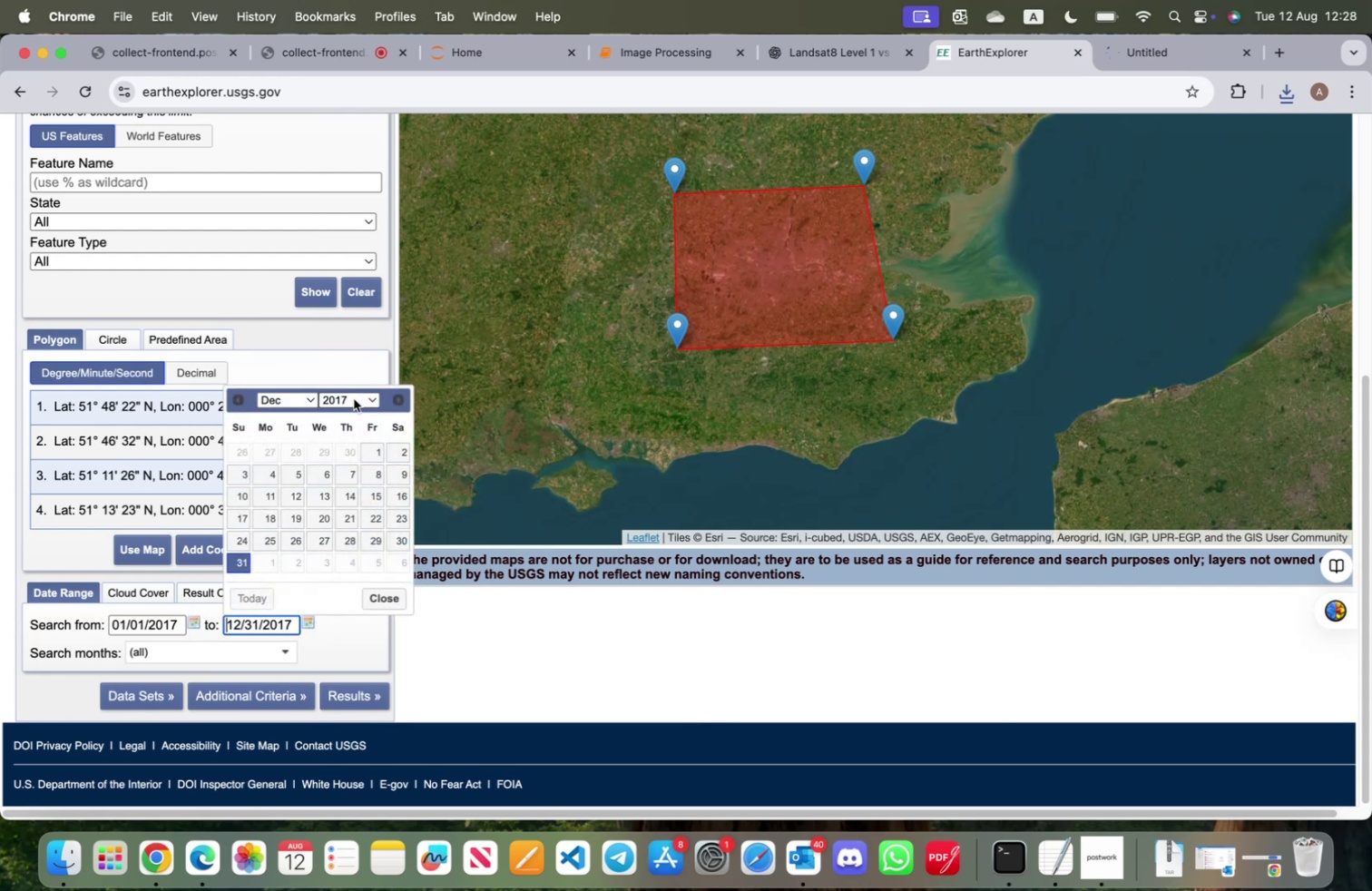 
left_click([354, 393])
 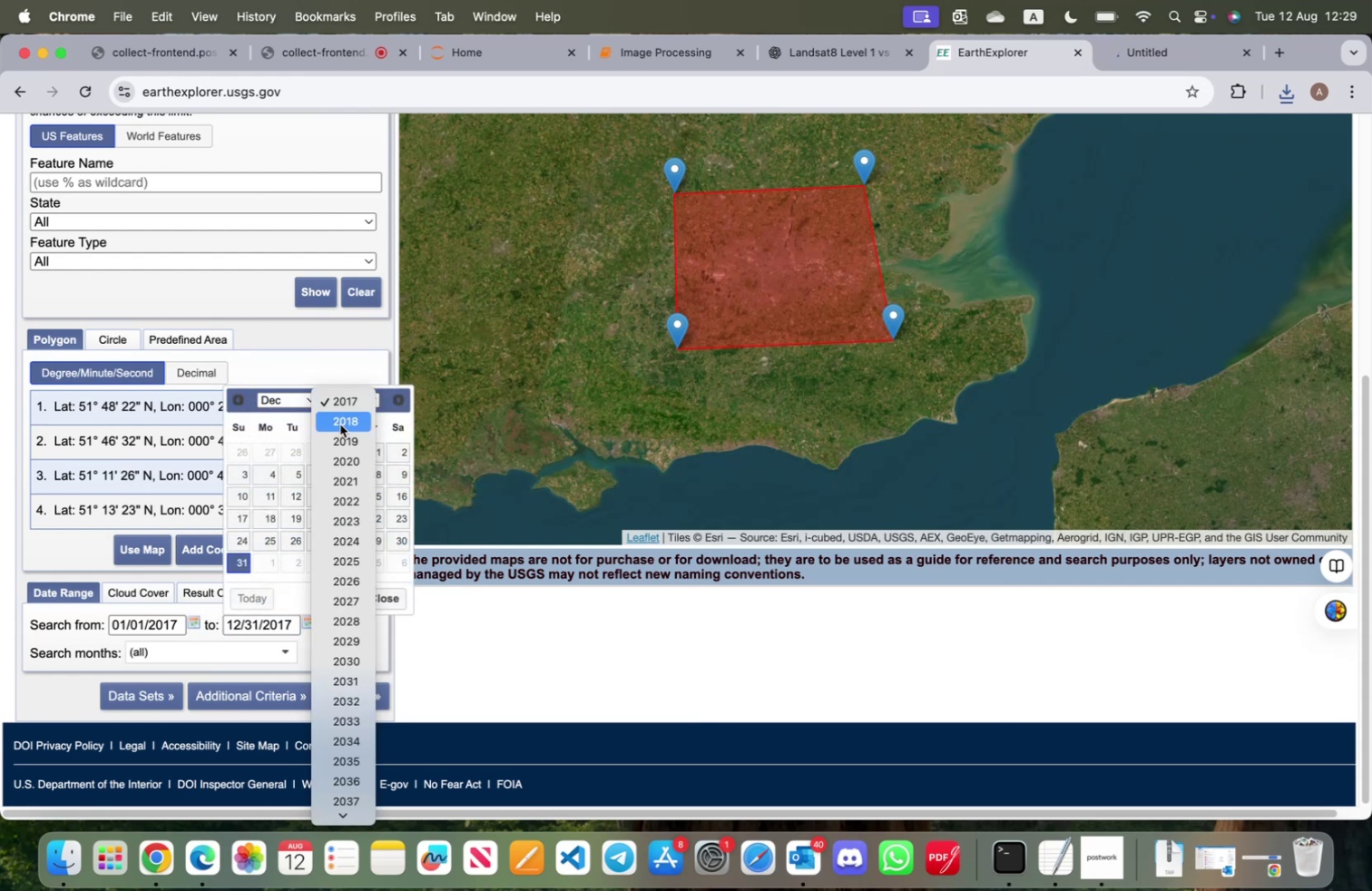 
left_click([340, 424])
 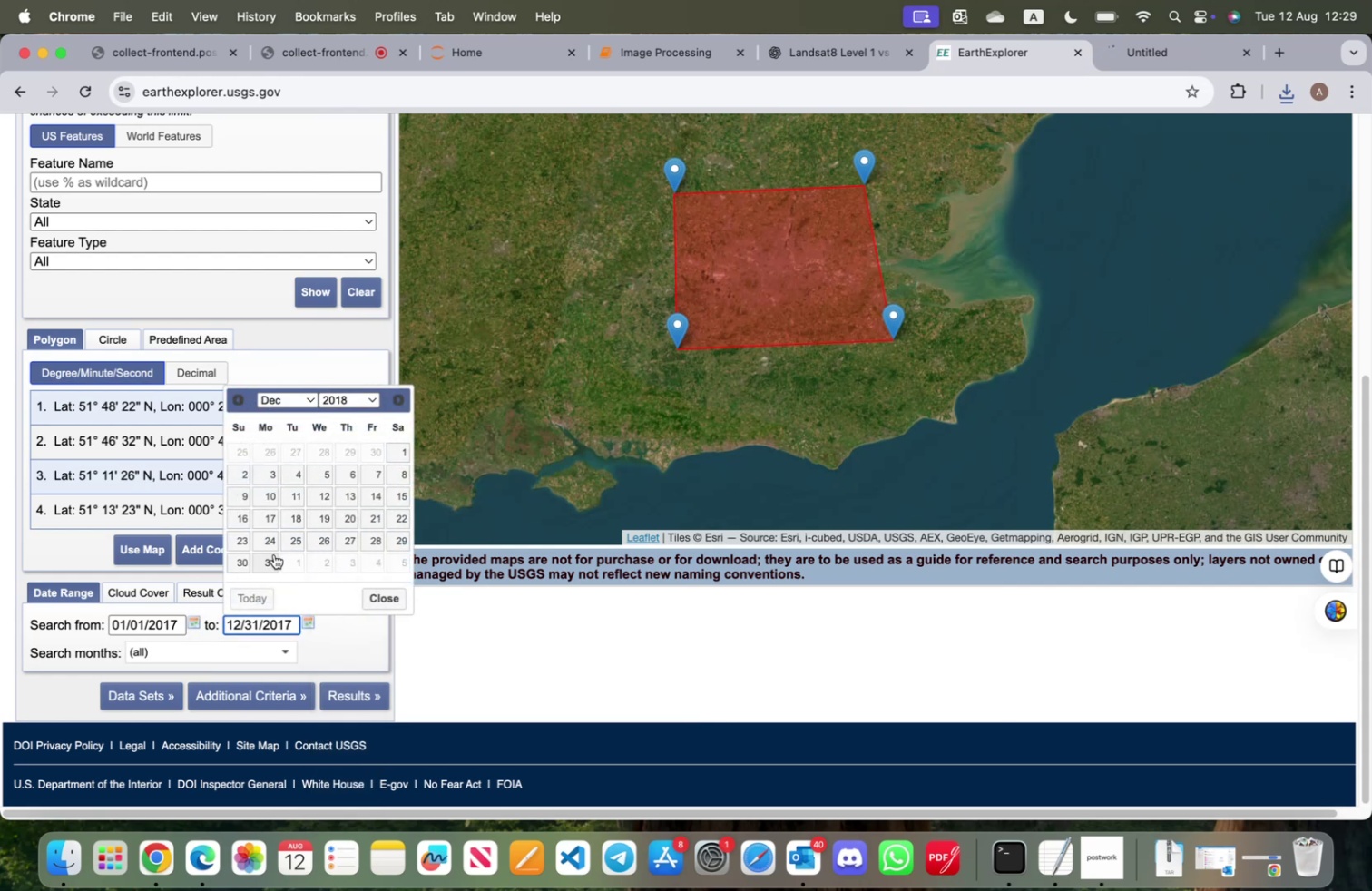 
left_click([271, 557])
 